 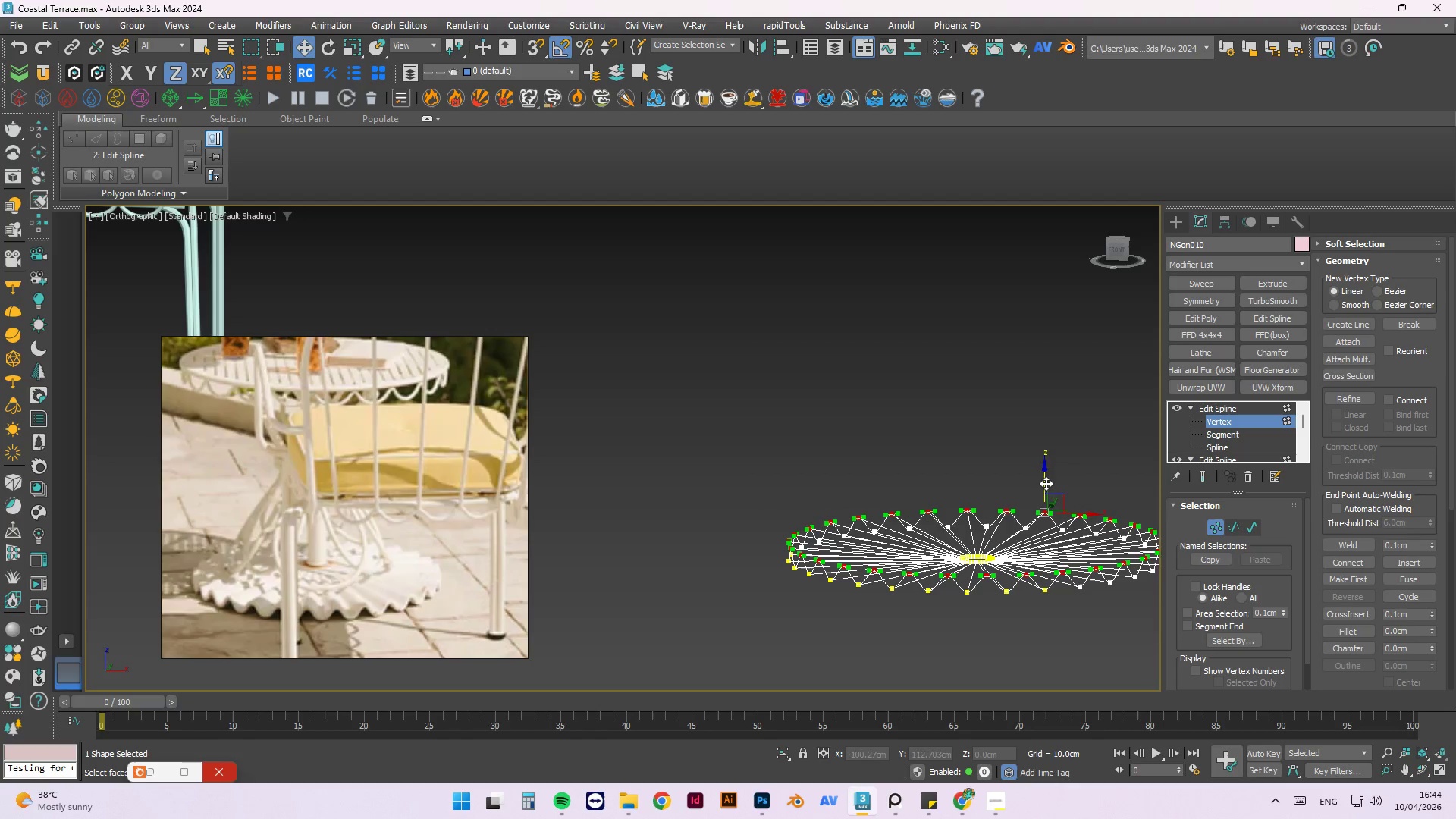 
hold_key(key=AltLeft, duration=1.5)
scroll: coordinate [979, 636], scroll_direction: up, amount: 3.0
 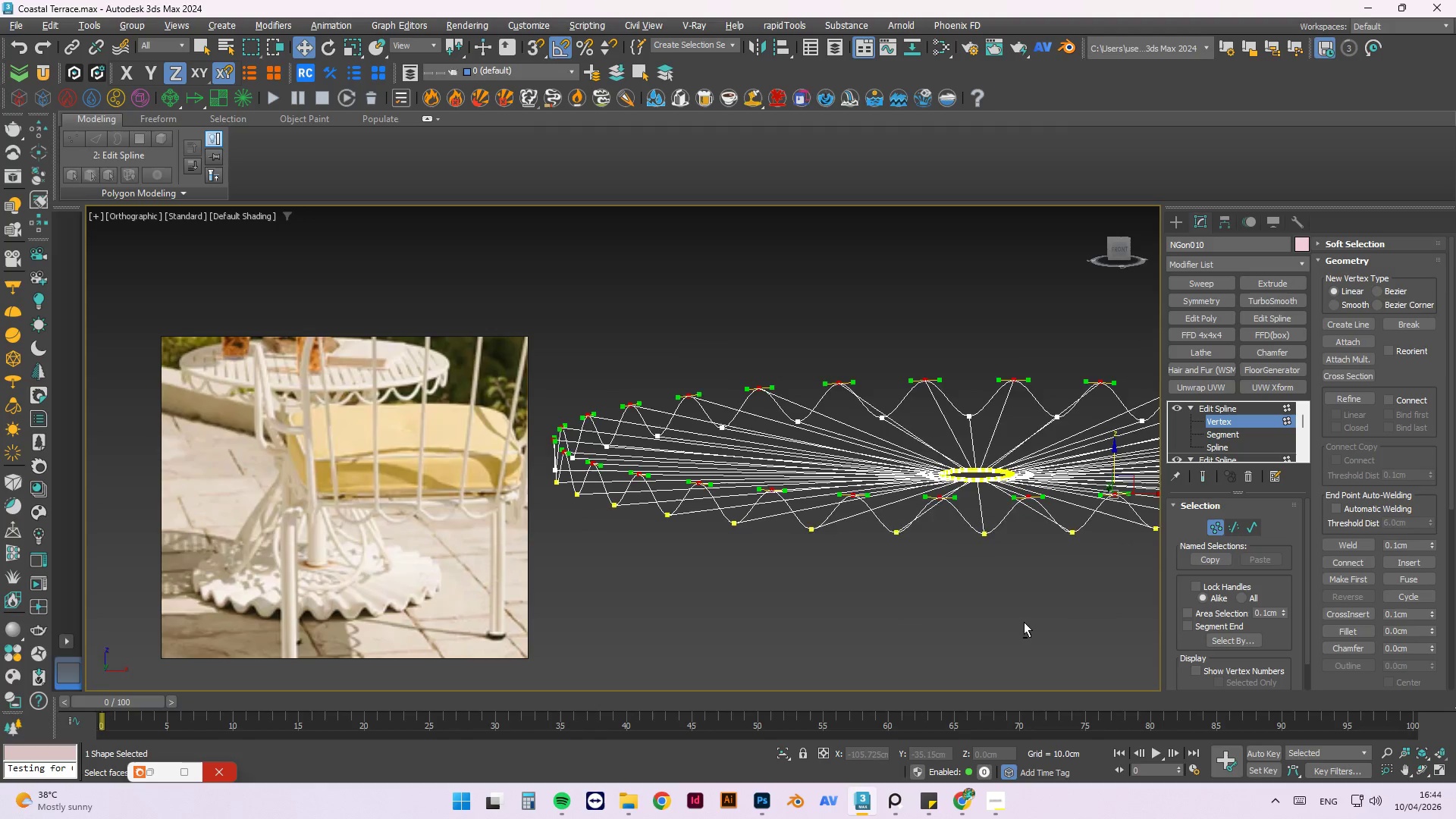 
hold_key(key=AltLeft, duration=1.51)
 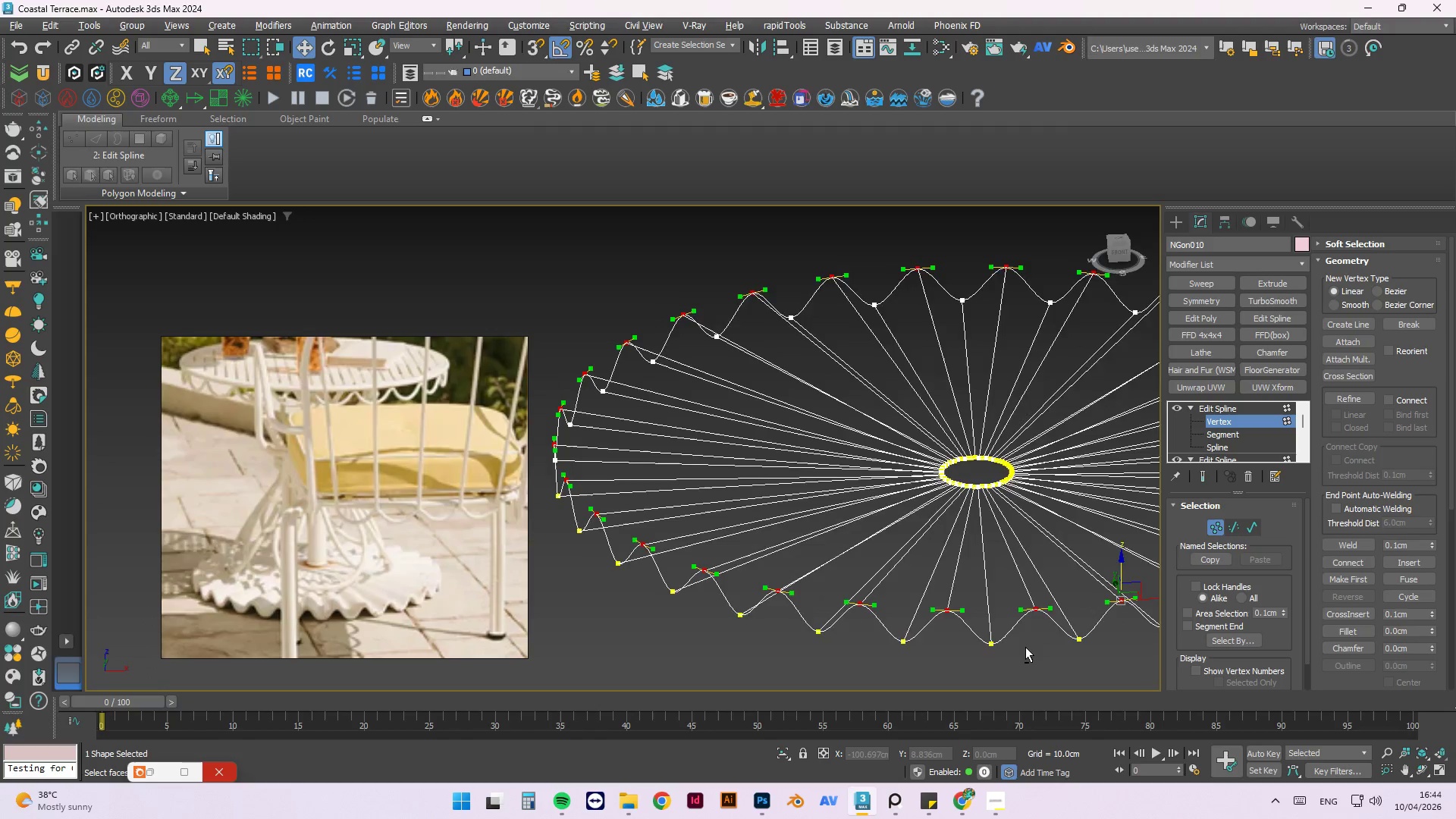 
hold_key(key=AltLeft, duration=1.53)
 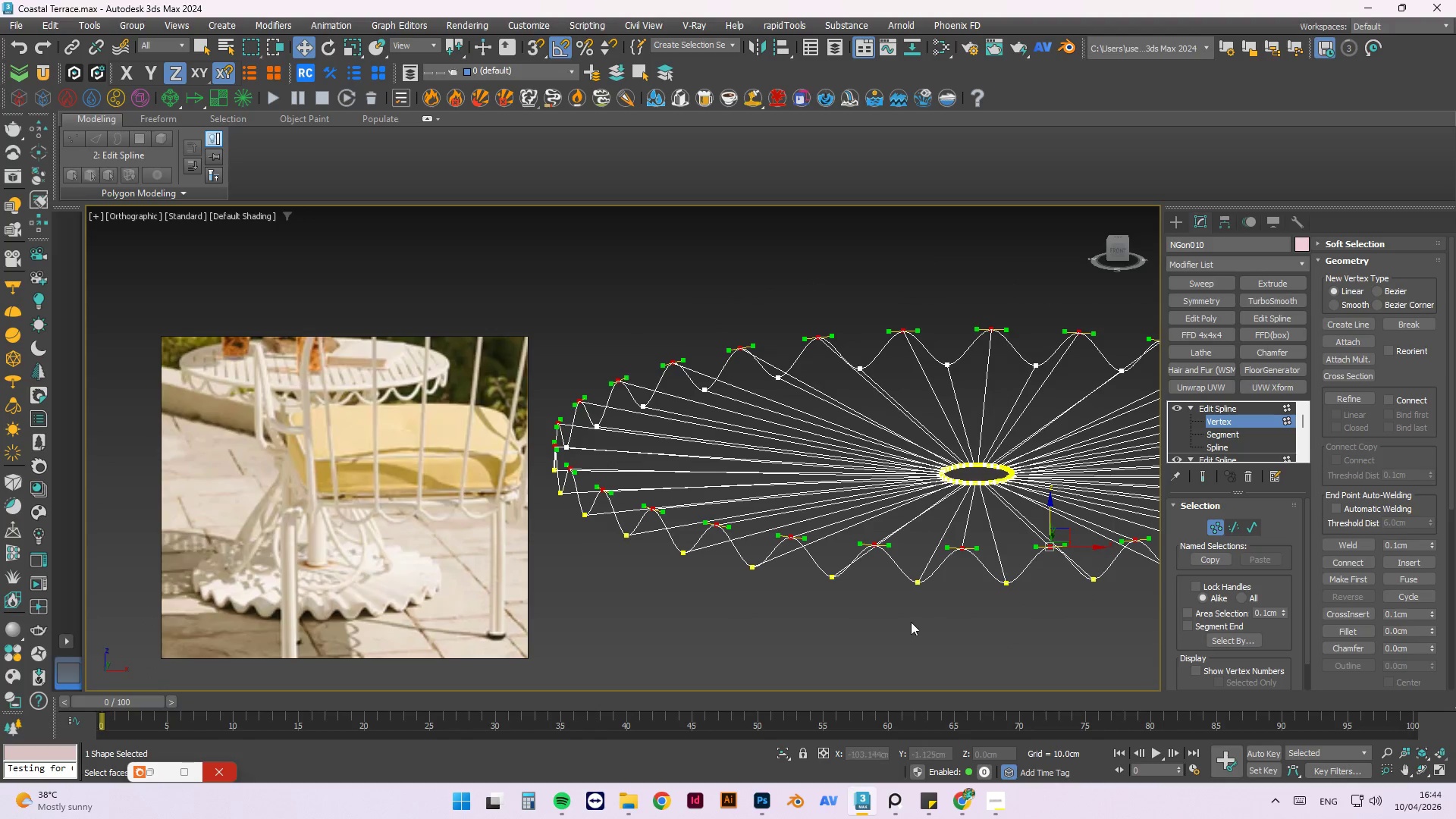 
hold_key(key=AltLeft, duration=0.34)
 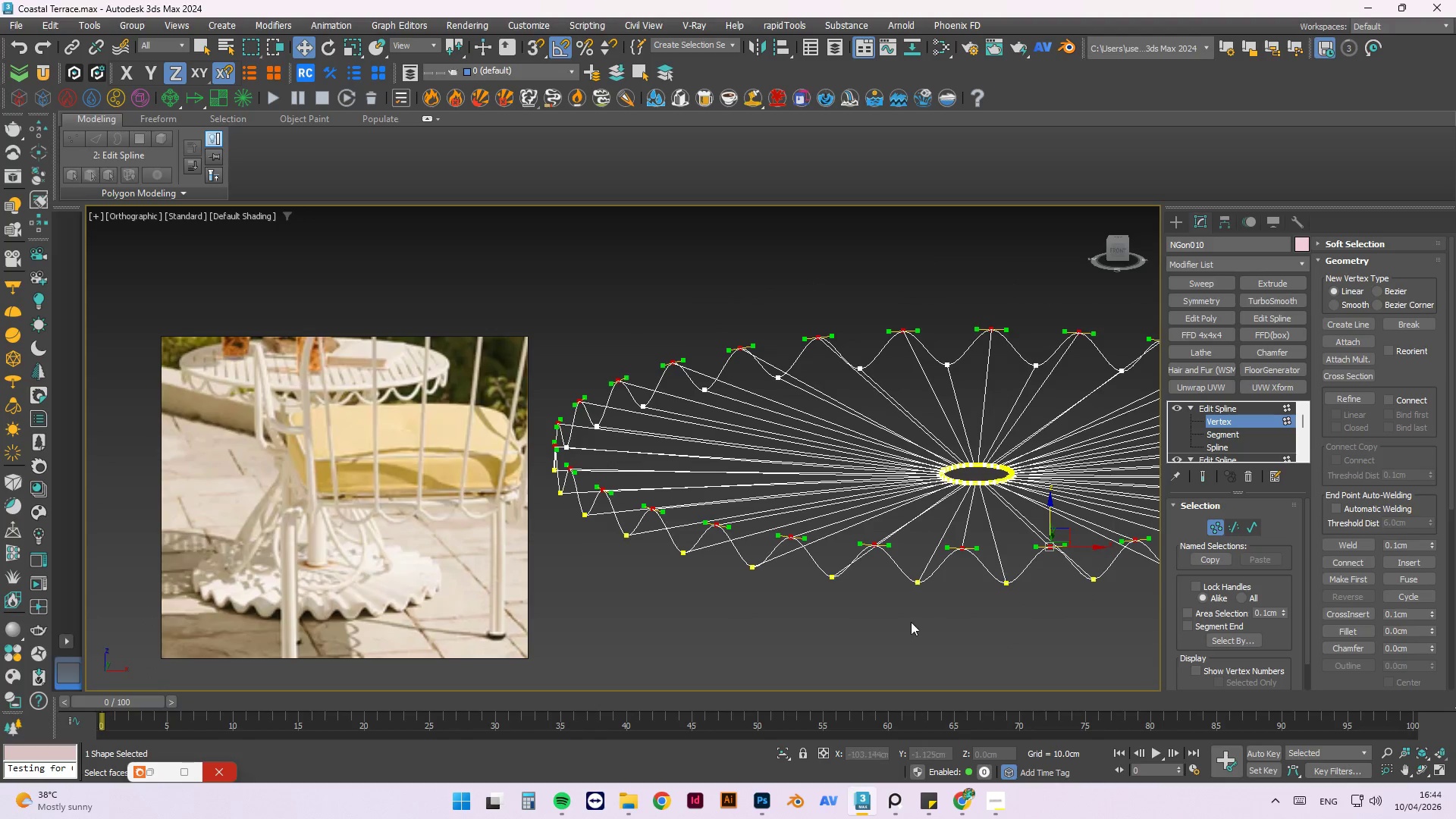 
scroll: coordinate [886, 623], scroll_direction: down, amount: 2.0
 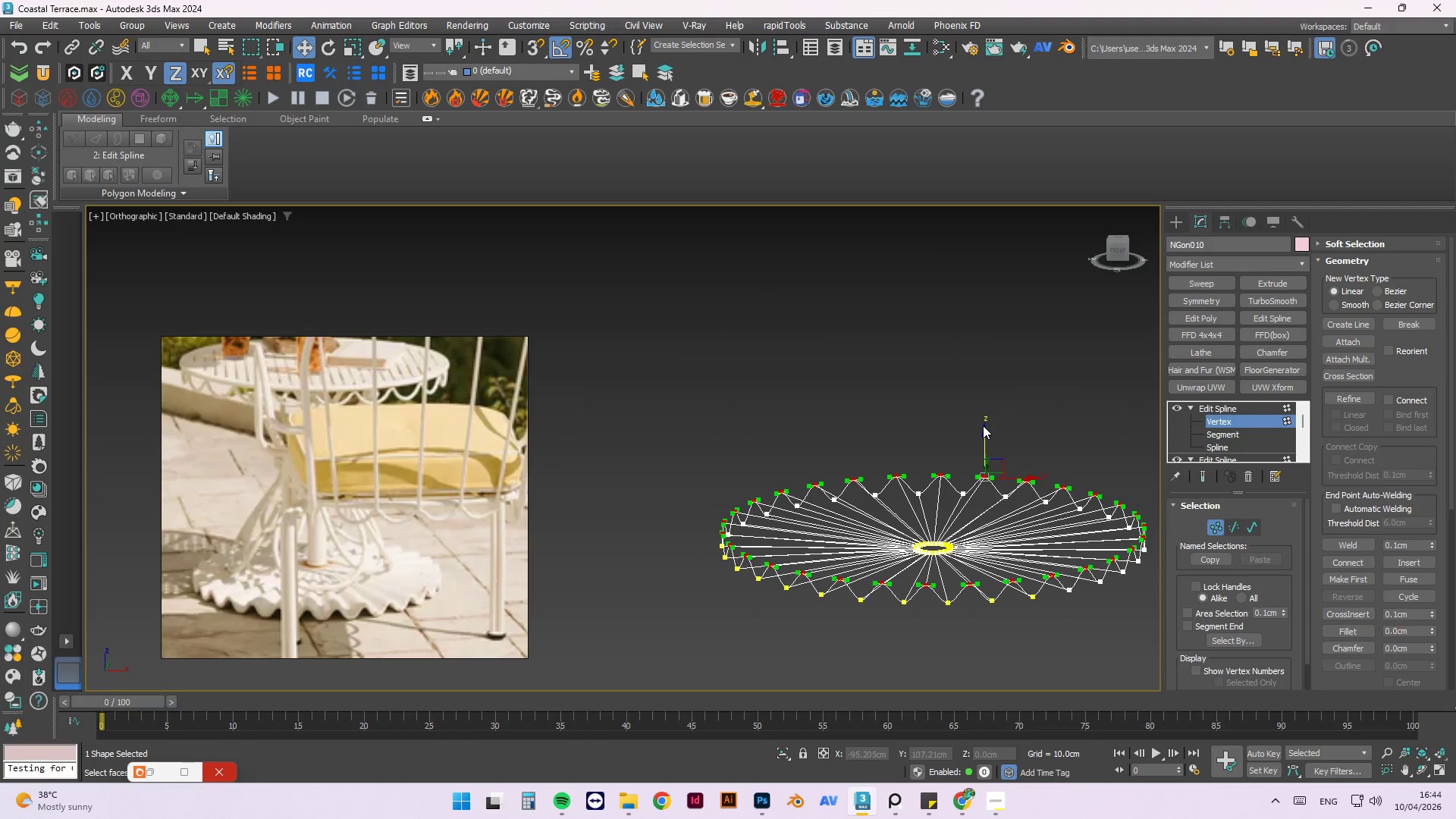 
left_click_drag(start_coordinate=[984, 429], to_coordinate=[989, 432])
 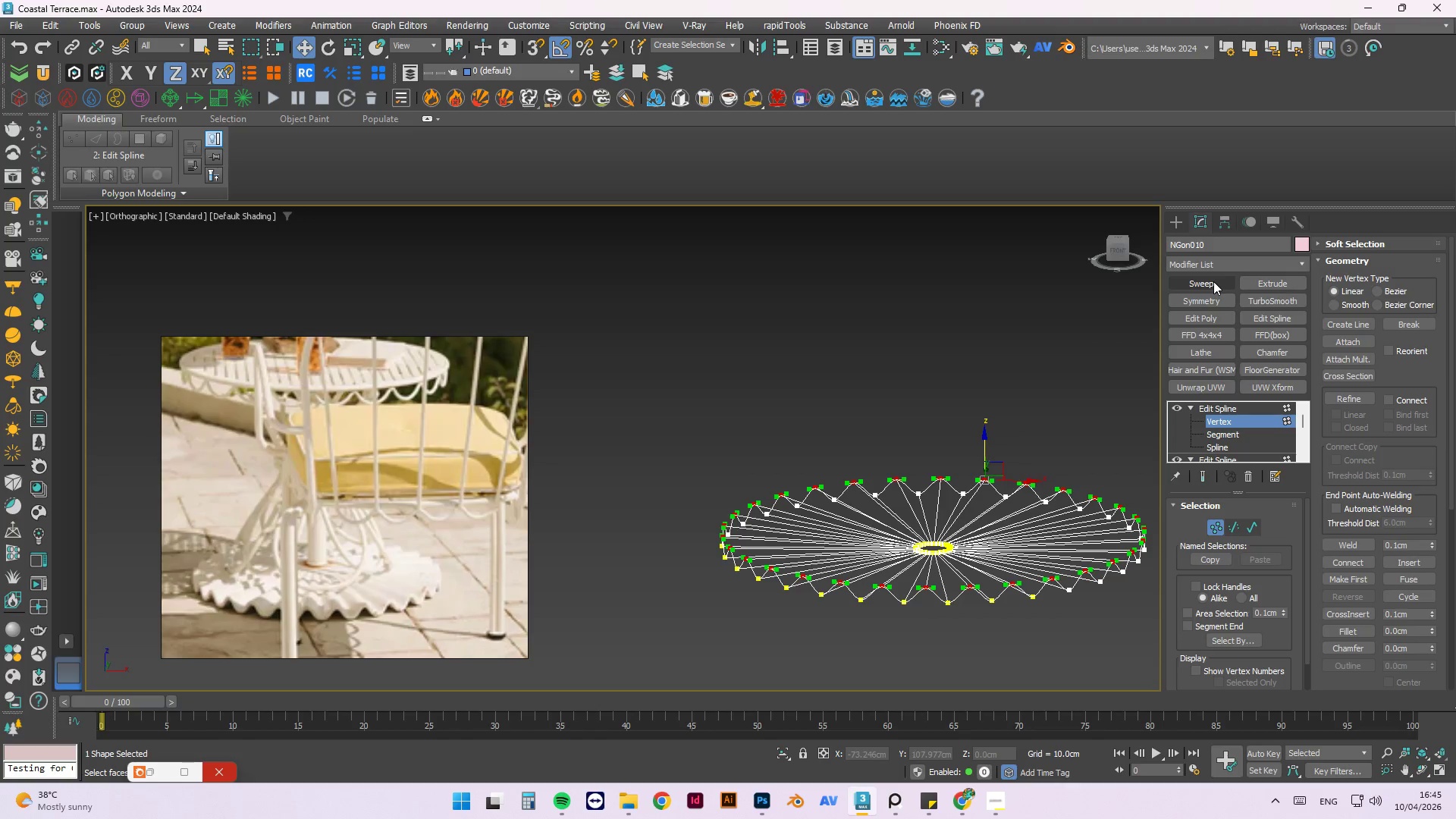 
left_click([1218, 264])
 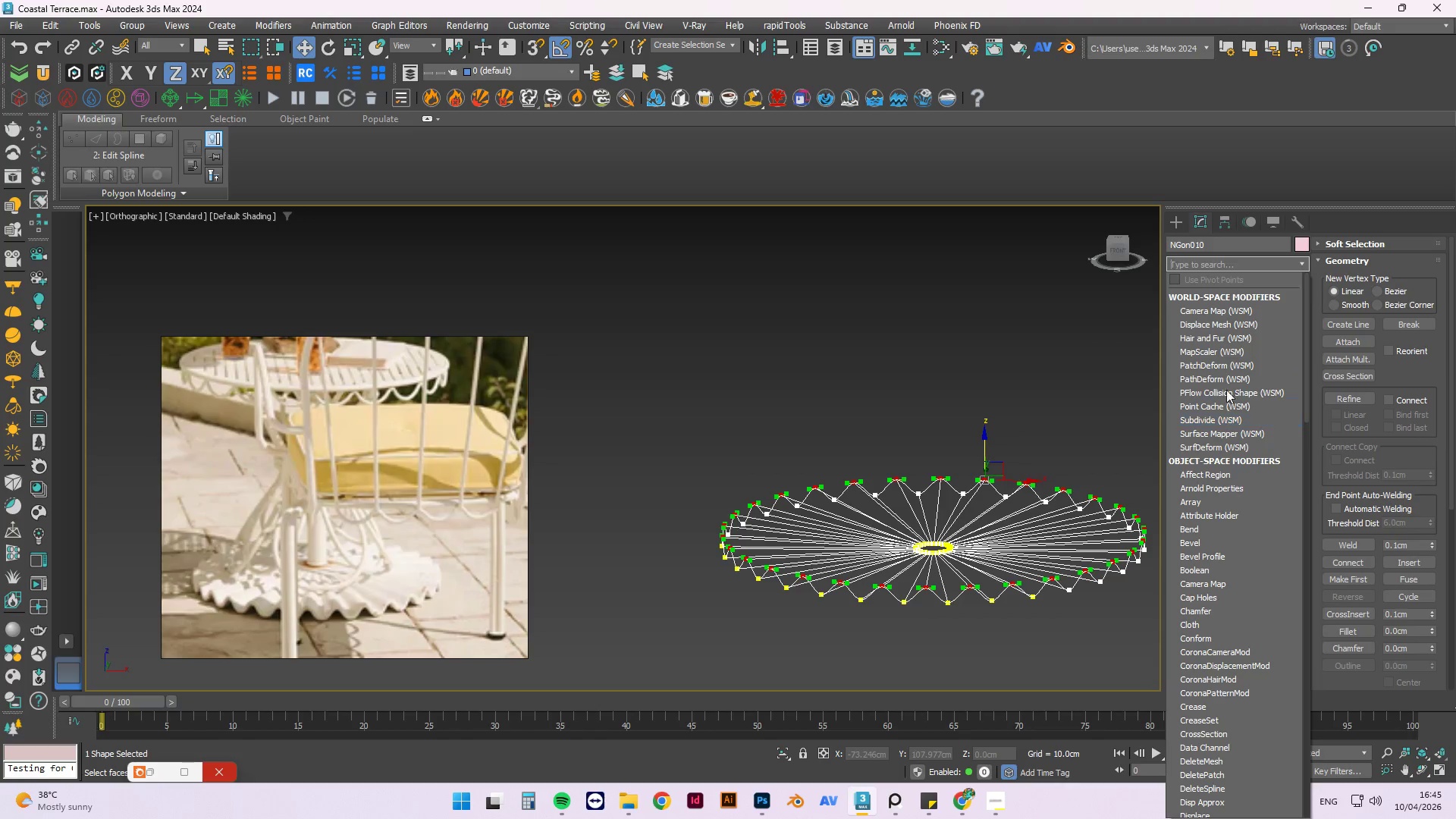 
scroll: coordinate [1232, 652], scroll_direction: down, amount: 20.0
 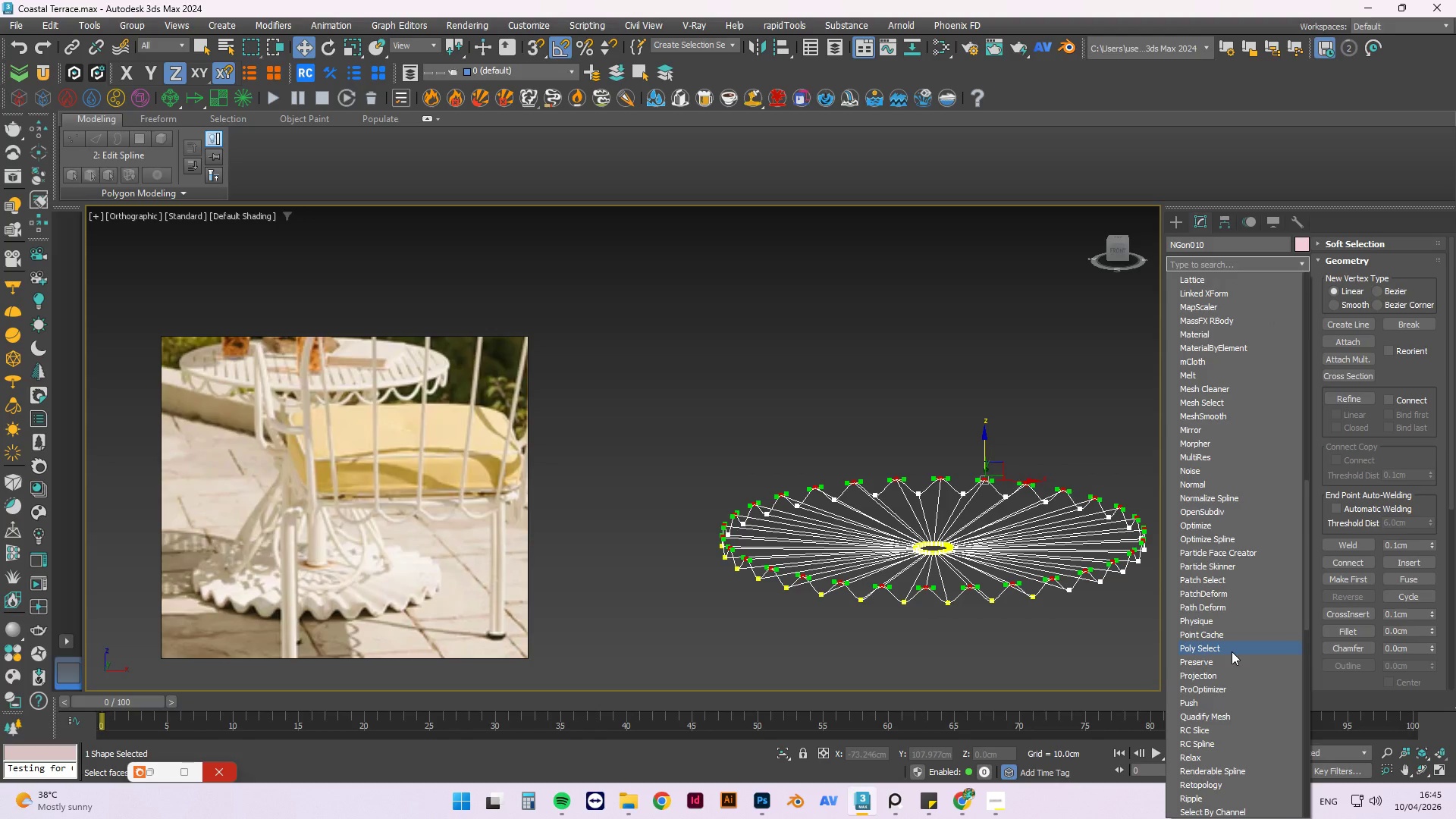 
scroll: coordinate [1232, 650], scroll_direction: down, amount: 3.0
 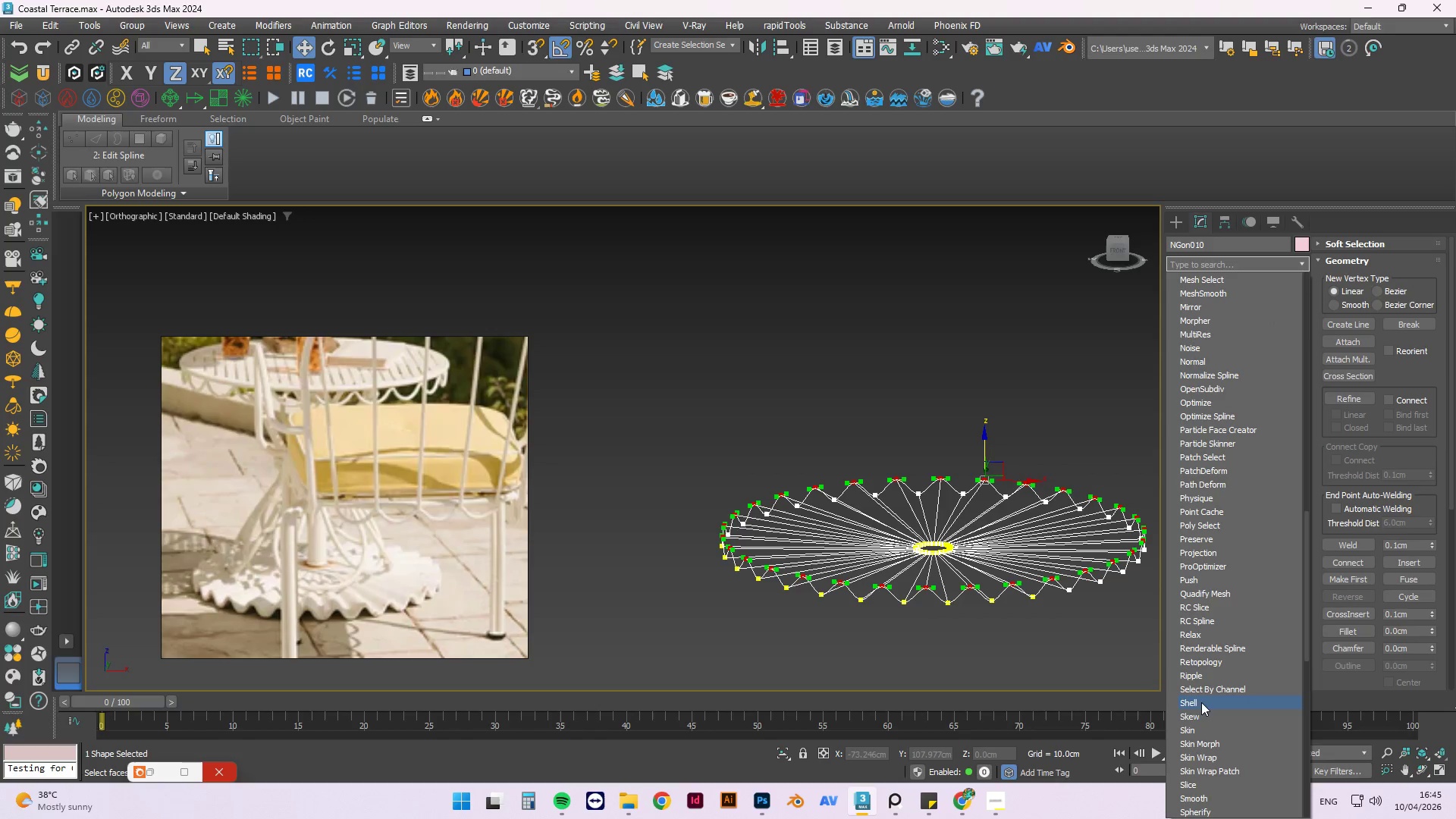 
left_click([1201, 699])
 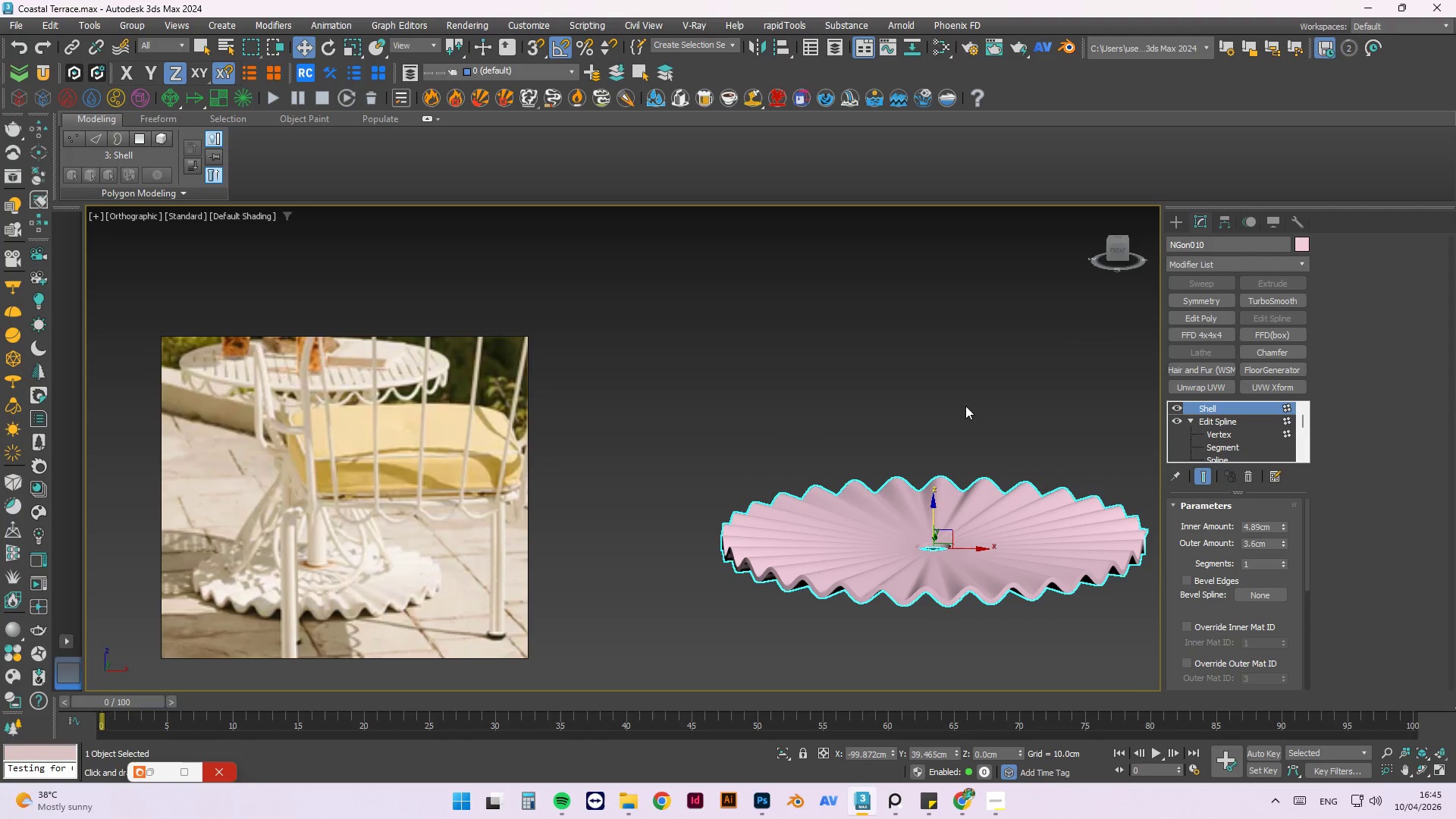 
hold_key(key=AltLeft, duration=1.5)
 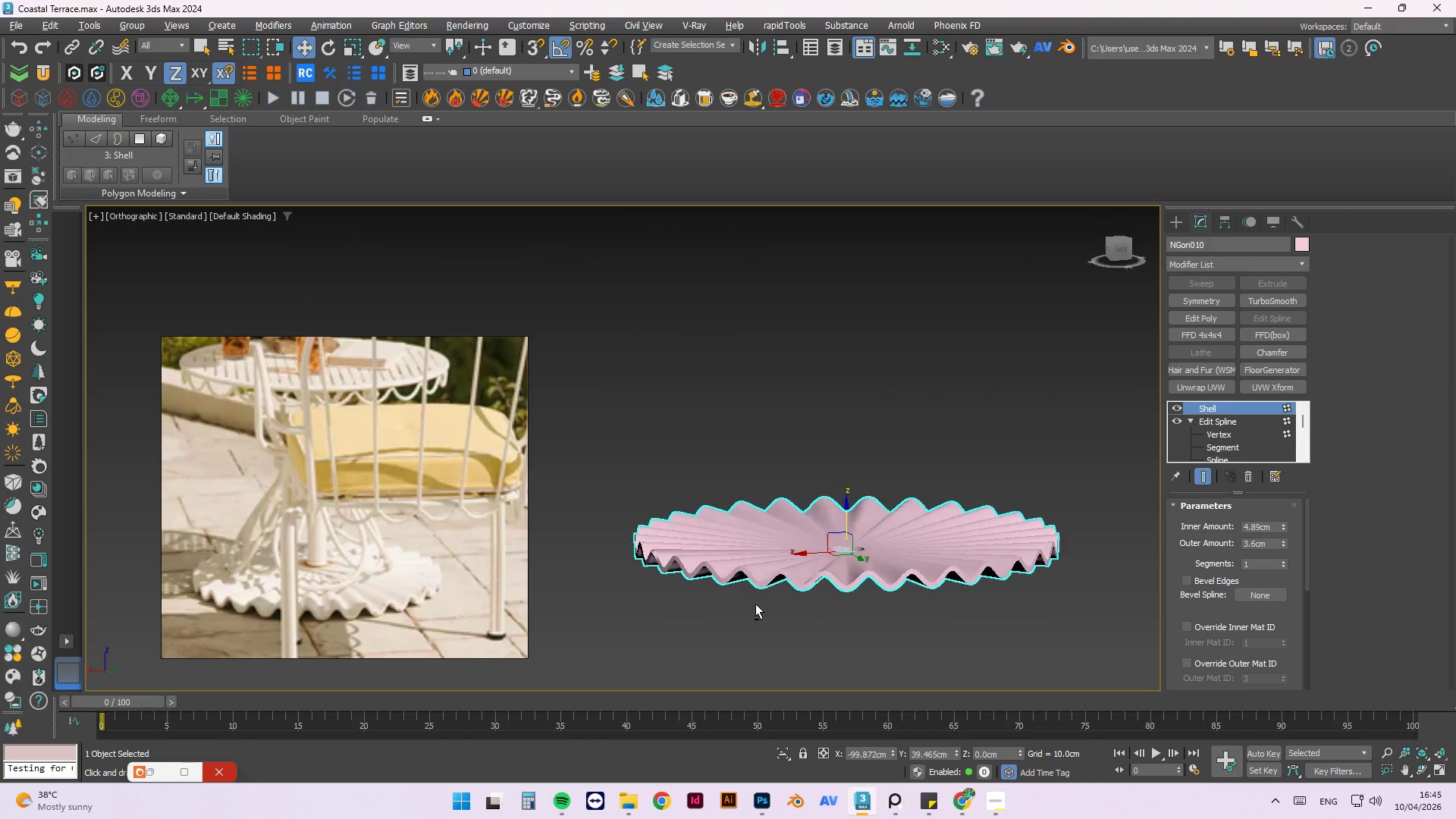 
scroll: coordinate [858, 586], scroll_direction: none, amount: 0.0
 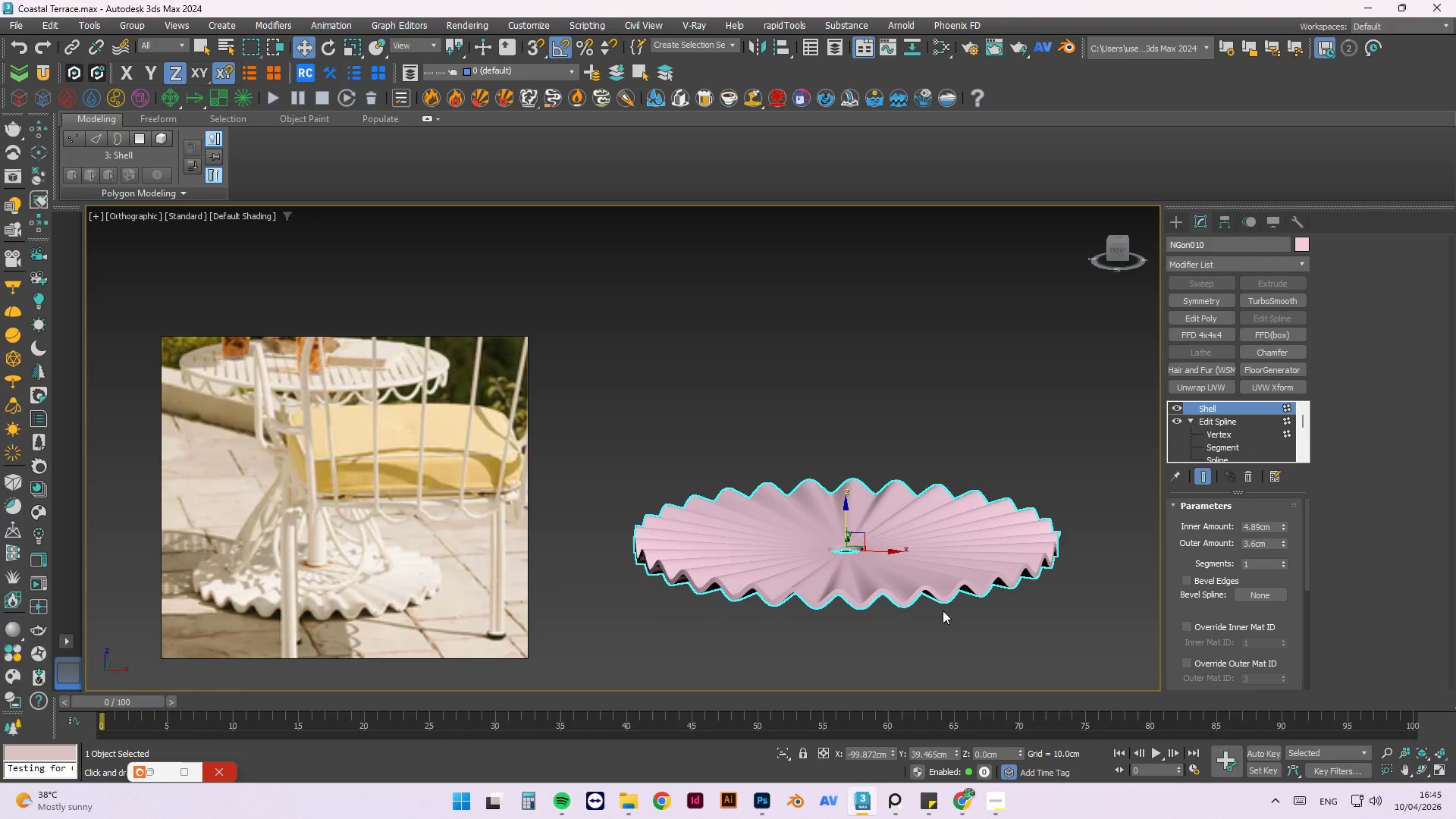 
hold_key(key=AltLeft, duration=1.51)
 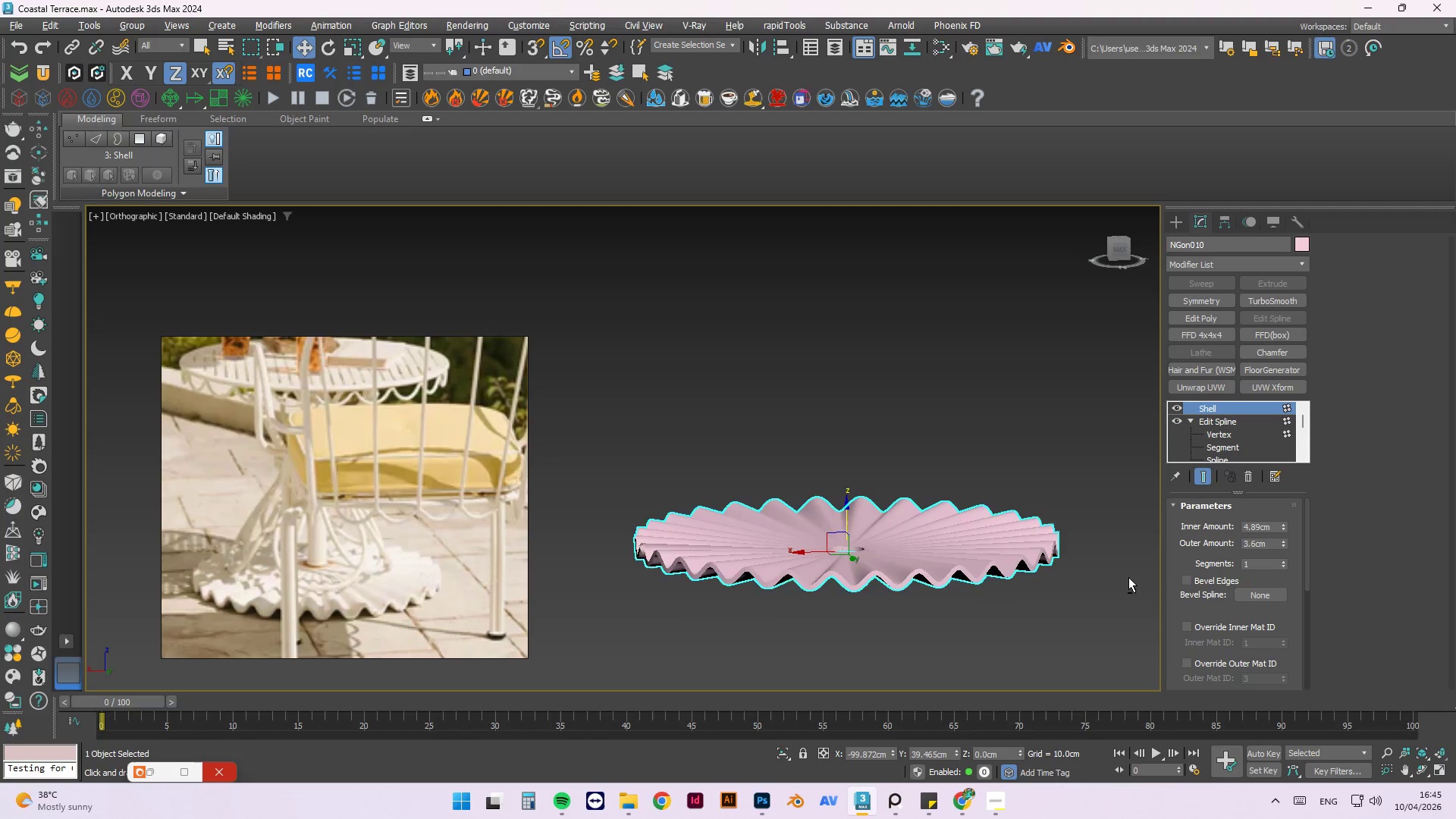 
hold_key(key=AltLeft, duration=1.52)
 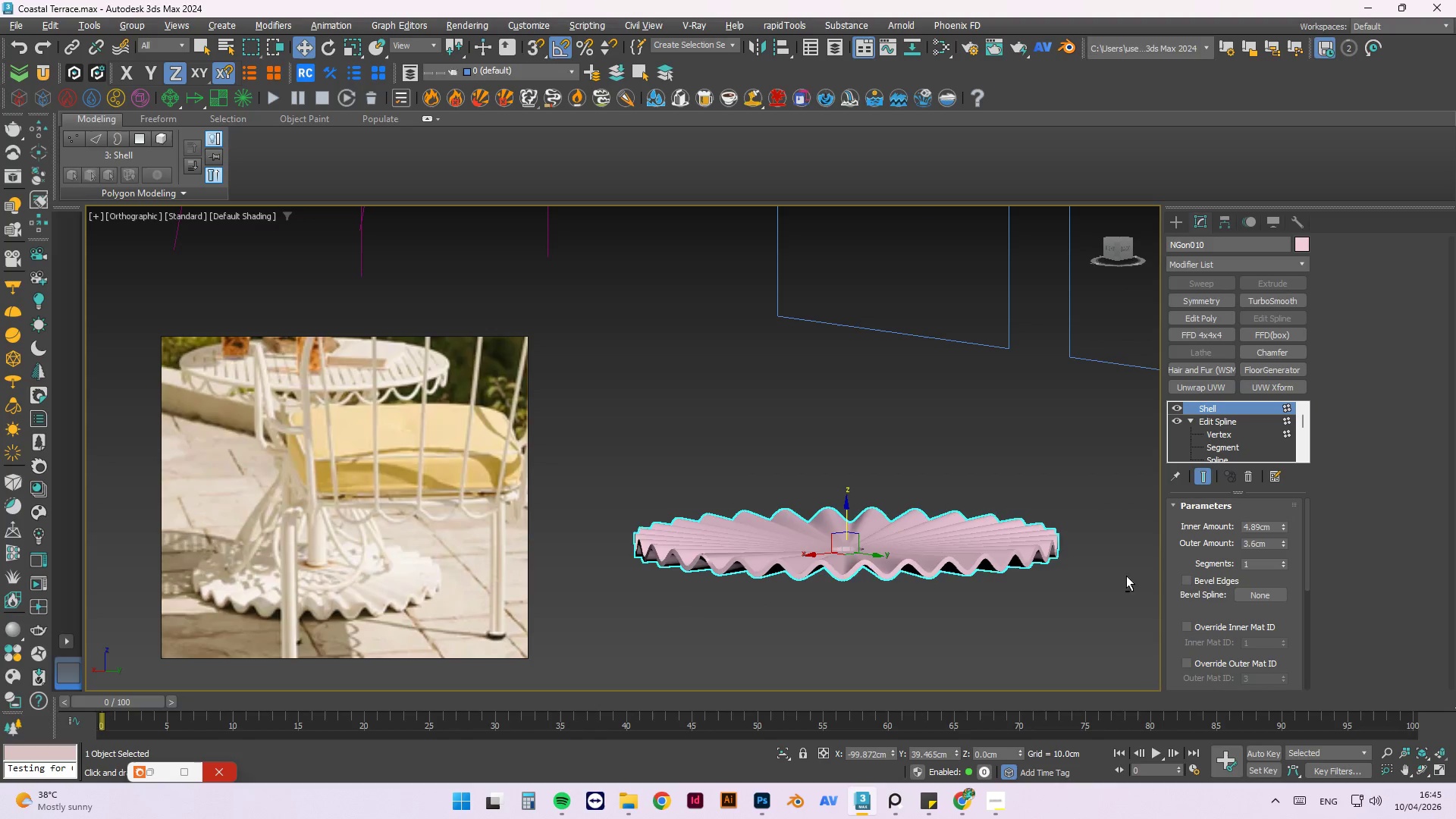 
key(Alt+AltLeft)
 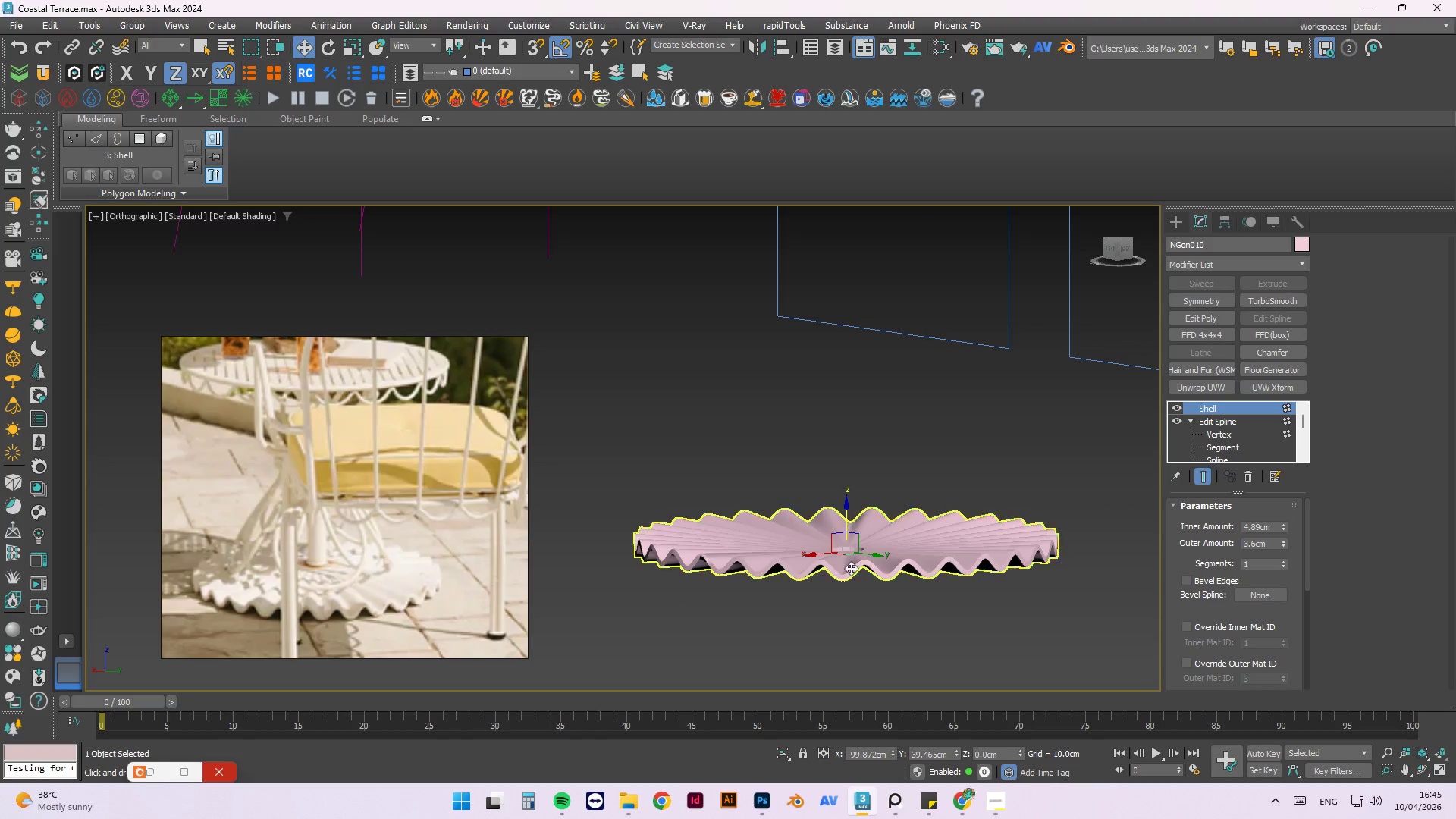 
key(Alt+AltLeft)
 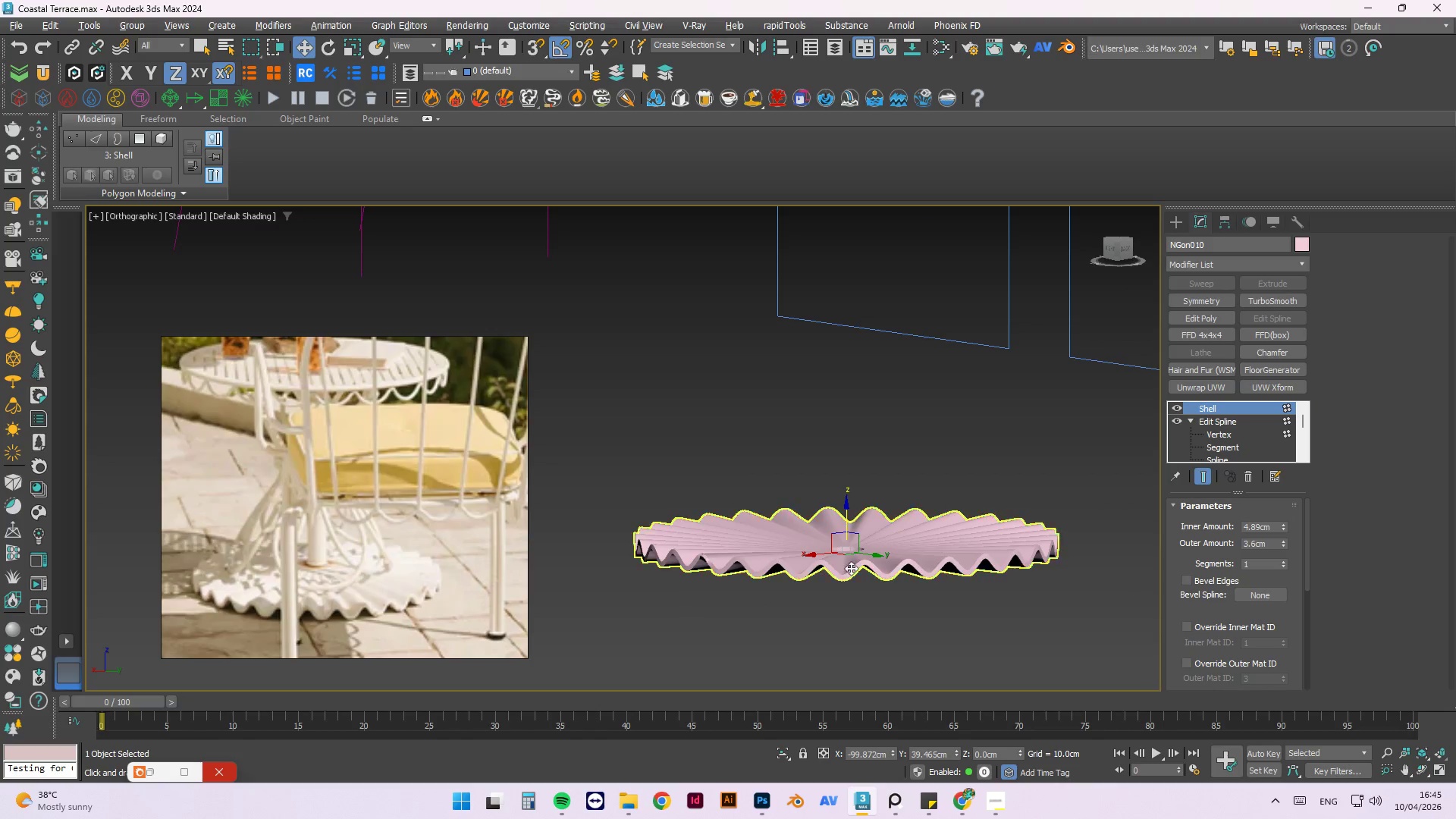 
key(Alt+AltLeft)
 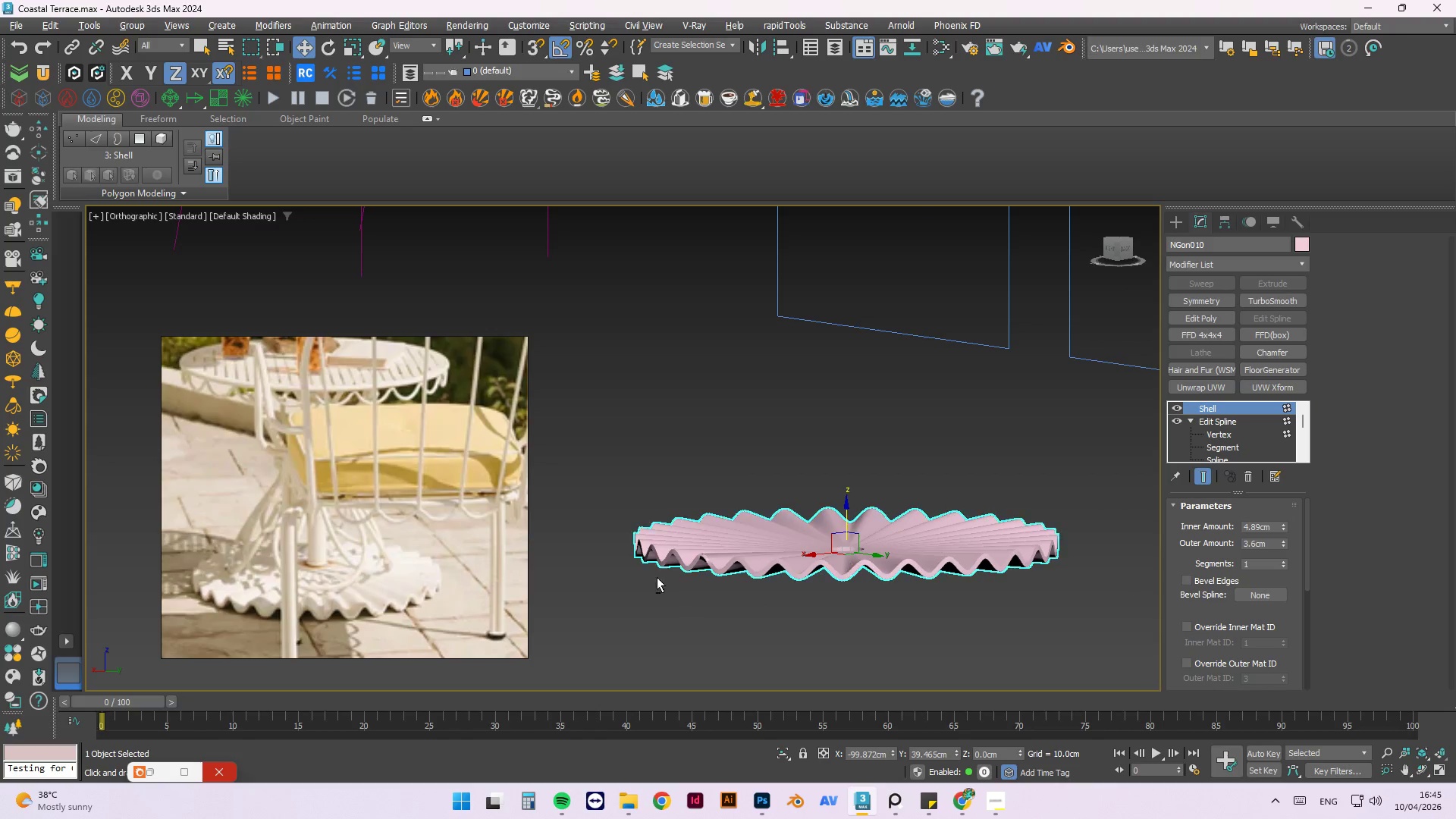 
key(Alt+AltLeft)
 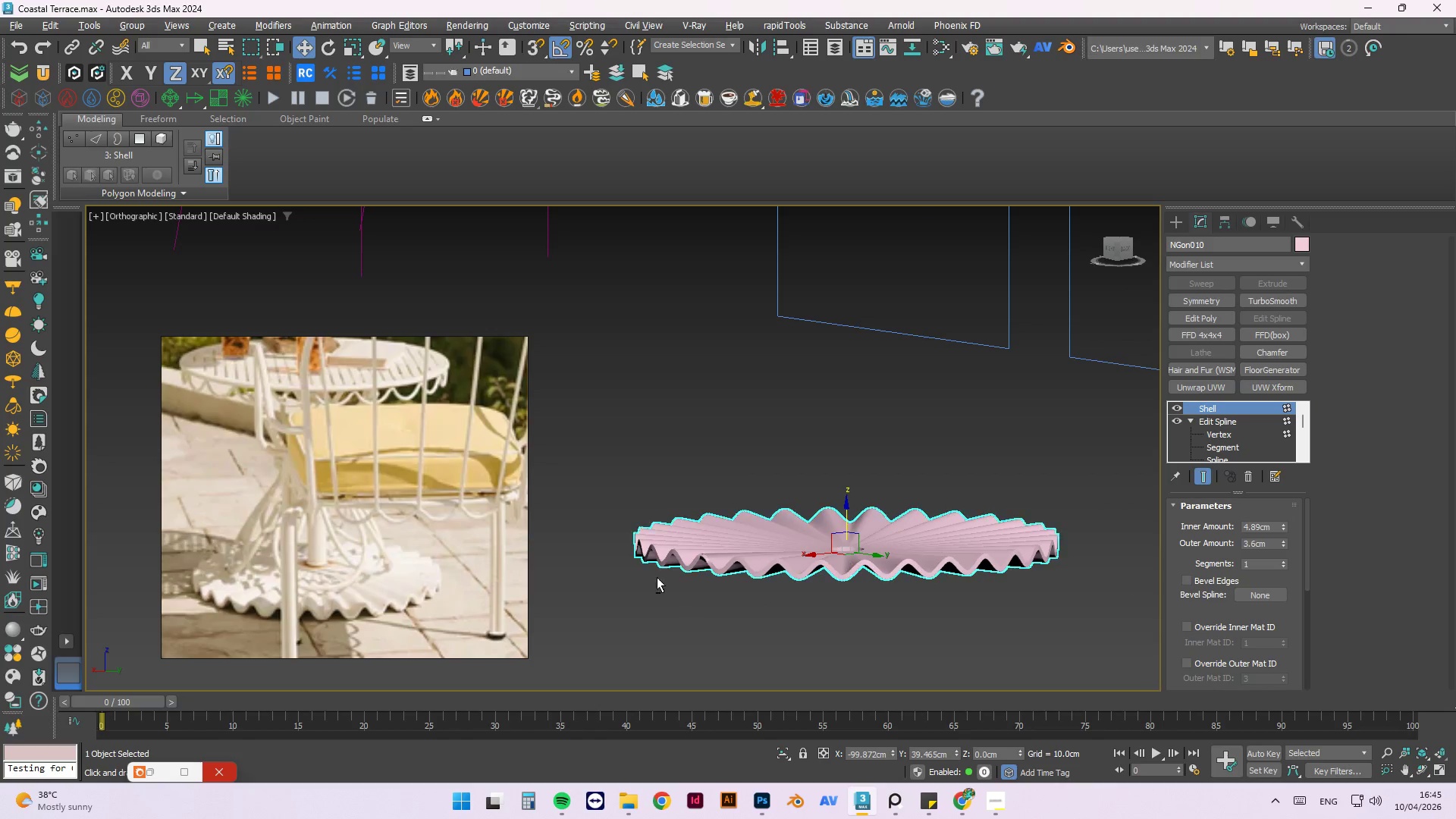 
key(Alt+AltLeft)
 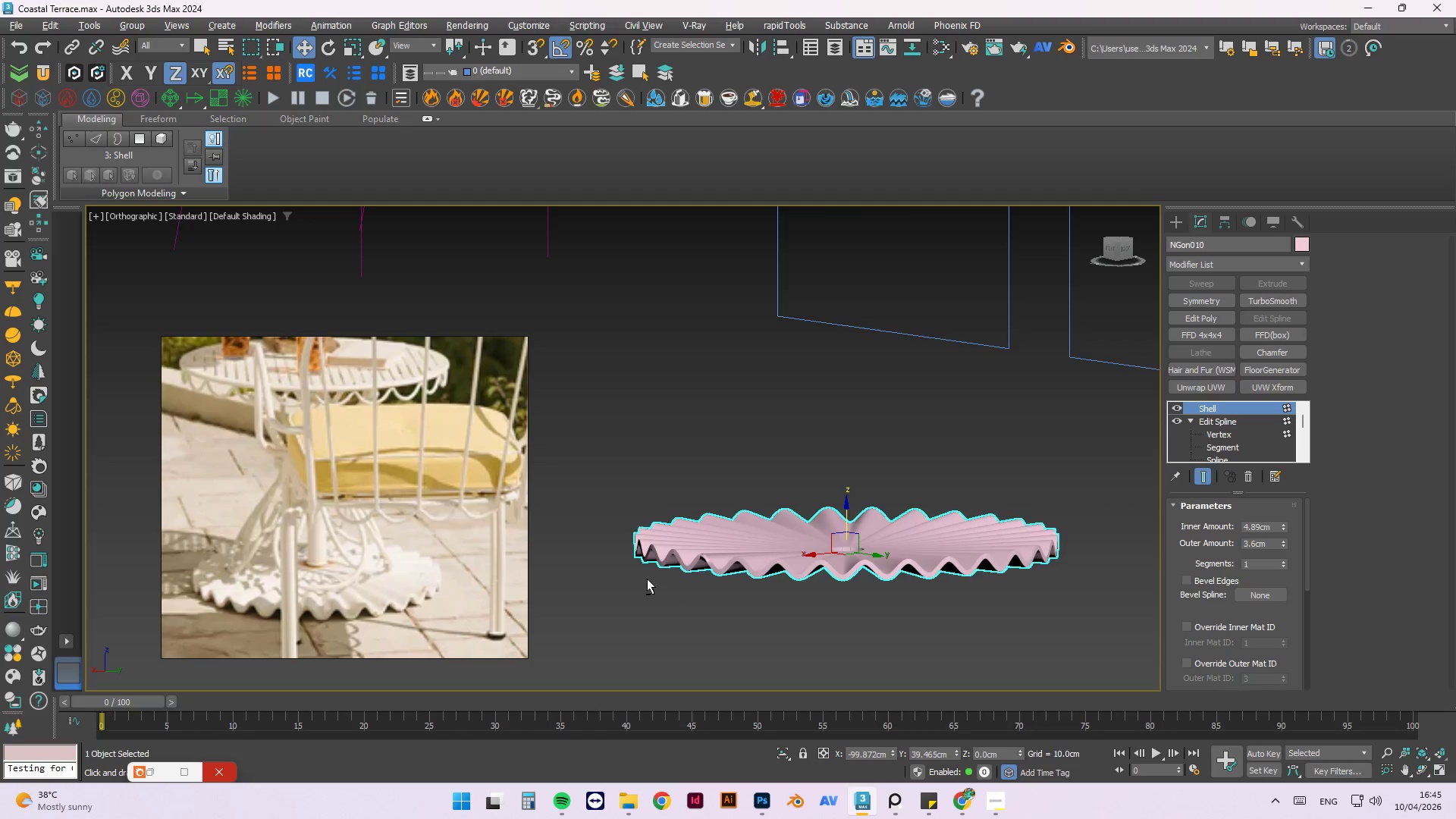 
hold_key(key=AltLeft, duration=1.31)
 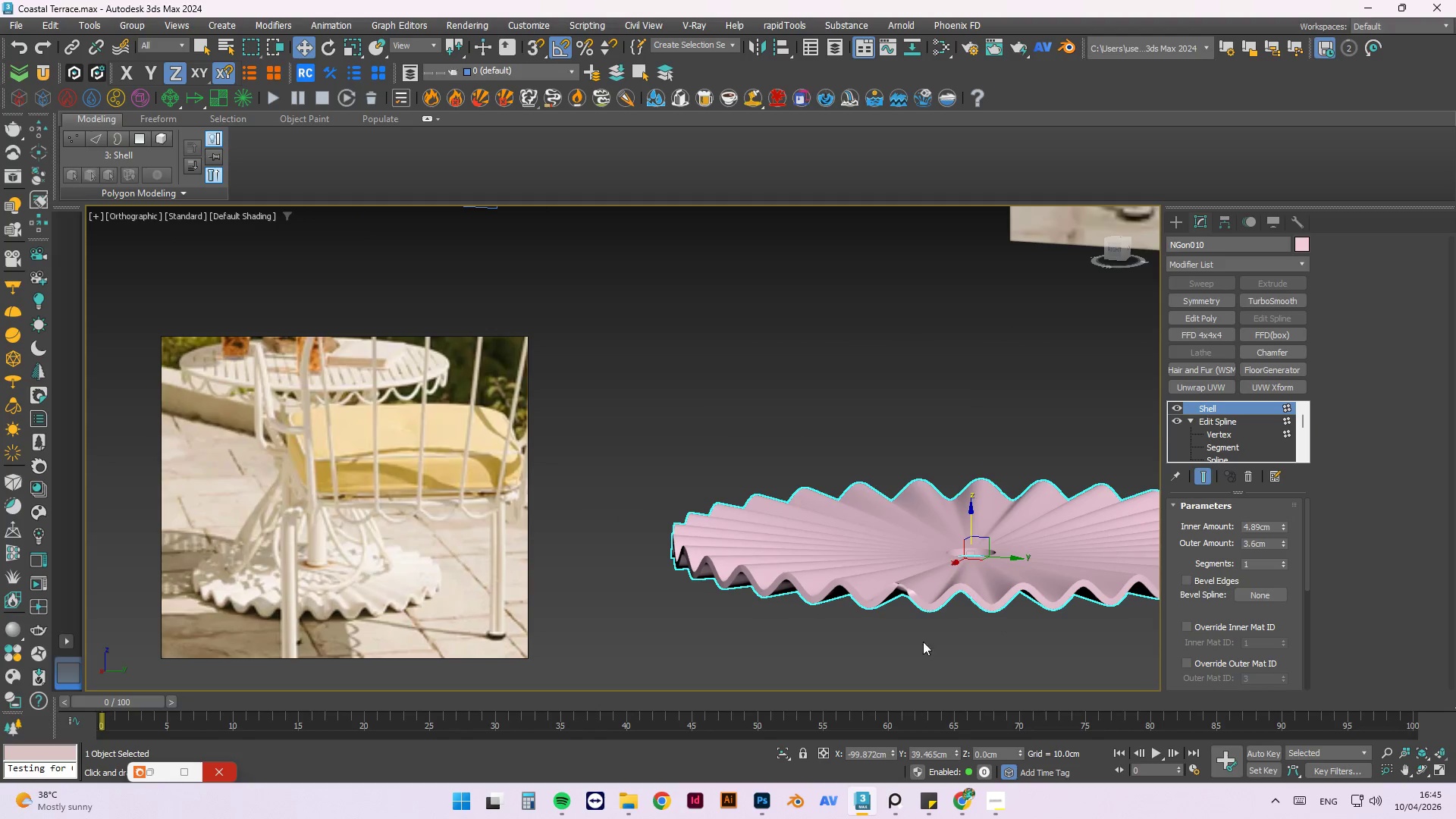 
scroll: coordinate [823, 607], scroll_direction: up, amount: 3.0
 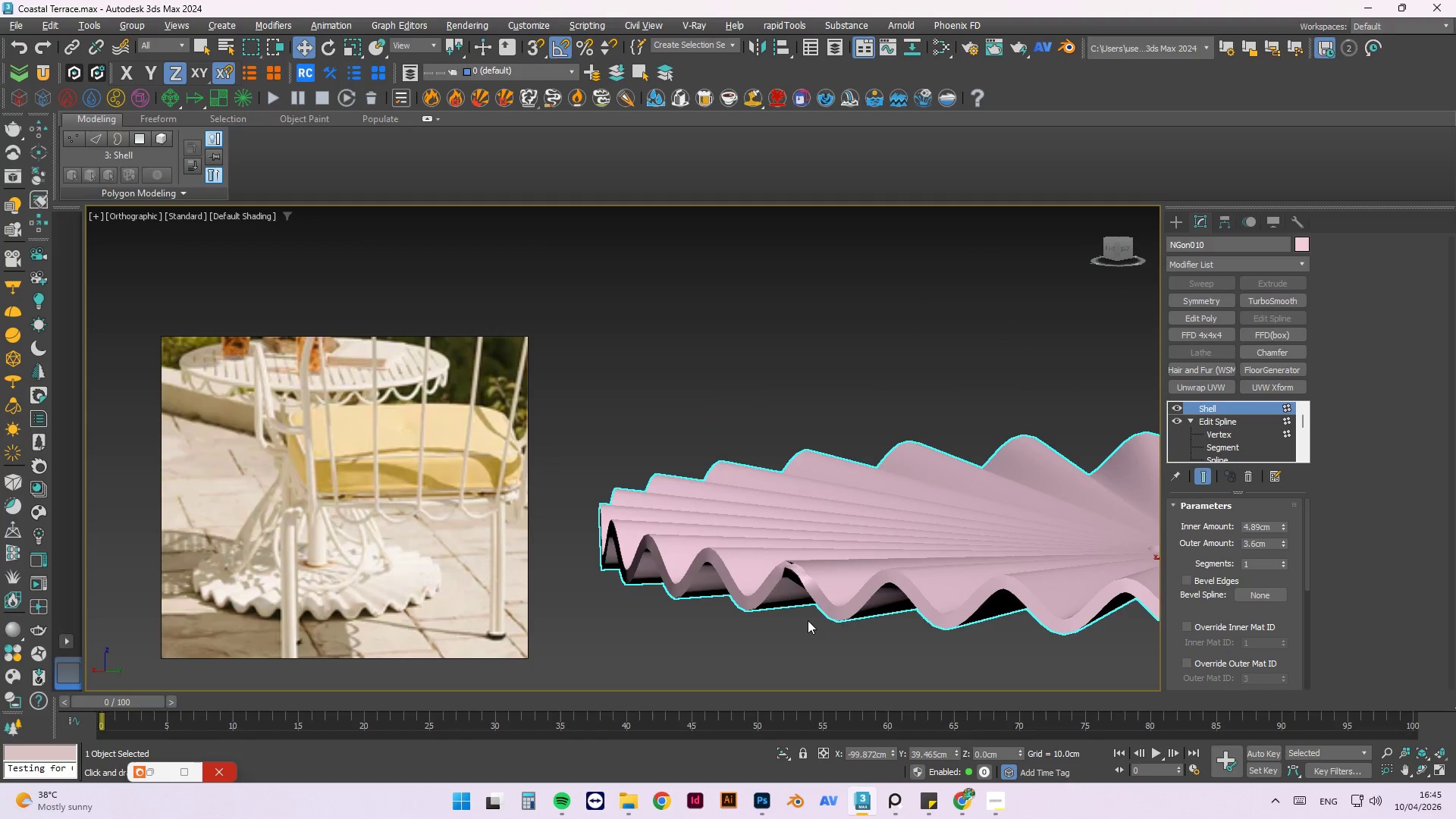 
hold_key(key=AltLeft, duration=1.51)
scroll: coordinate [733, 601], scroll_direction: down, amount: 3.0
 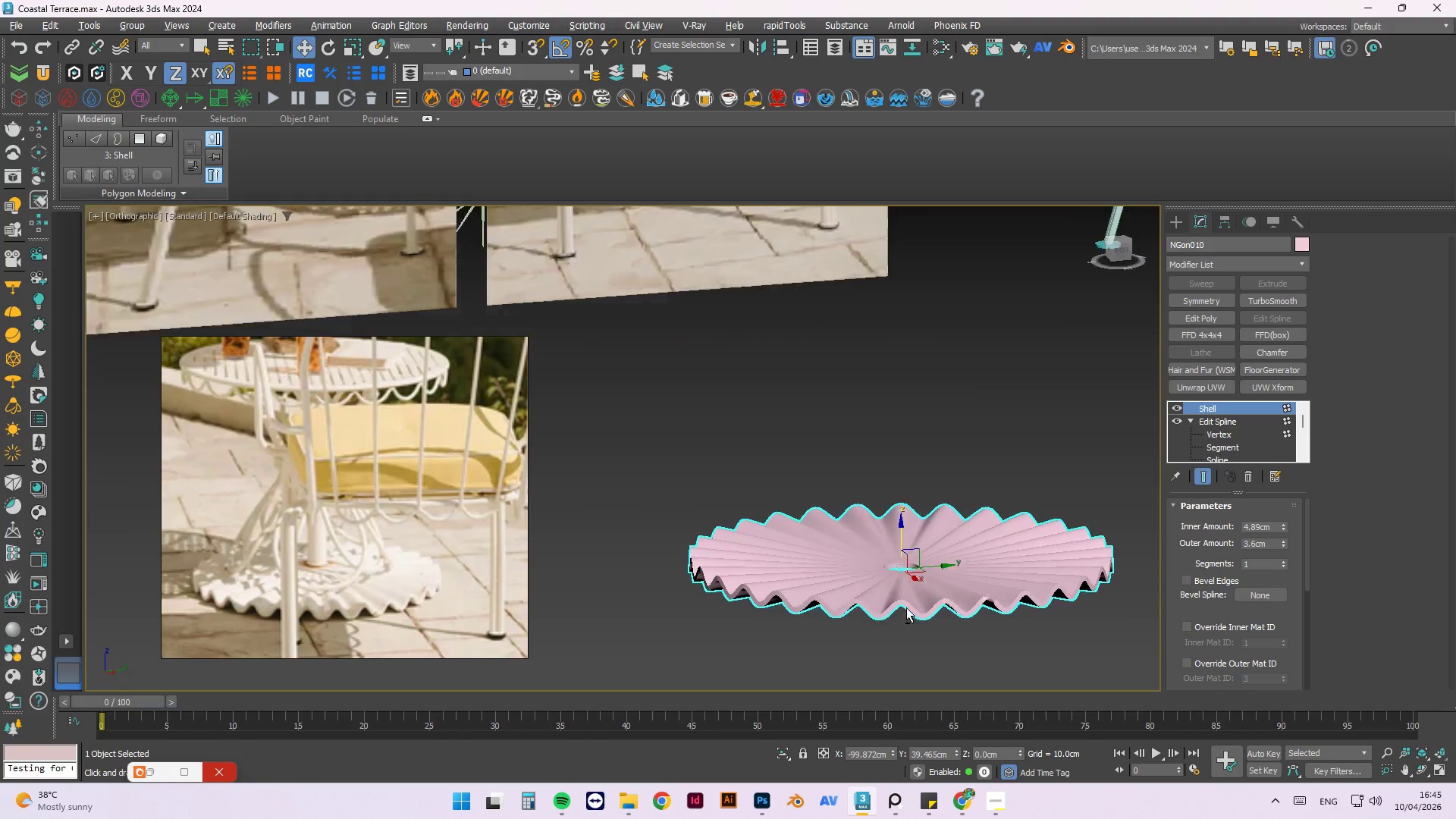 
hold_key(key=AltLeft, duration=1.52)
 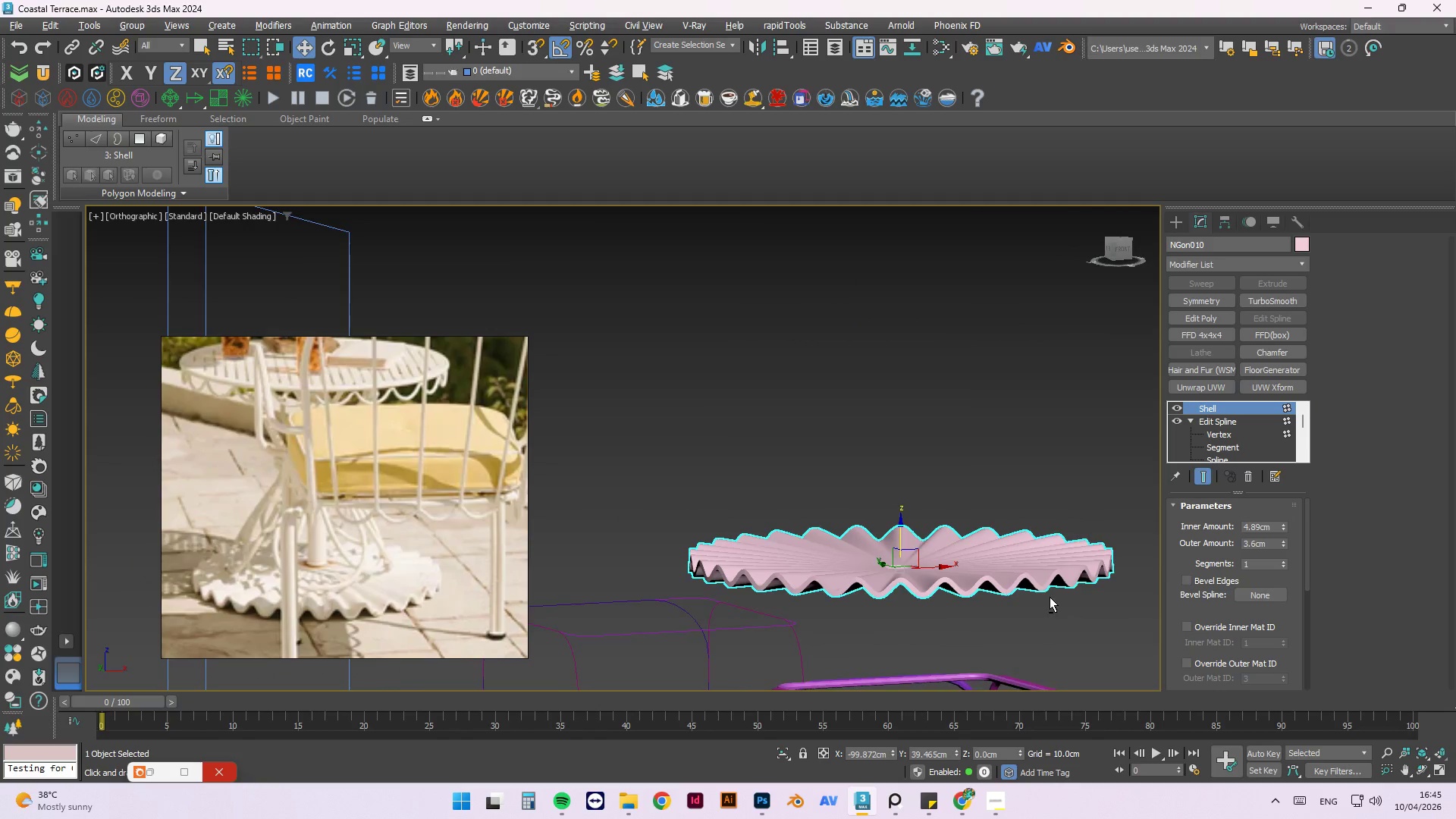 
hold_key(key=AltLeft, duration=1.5)
 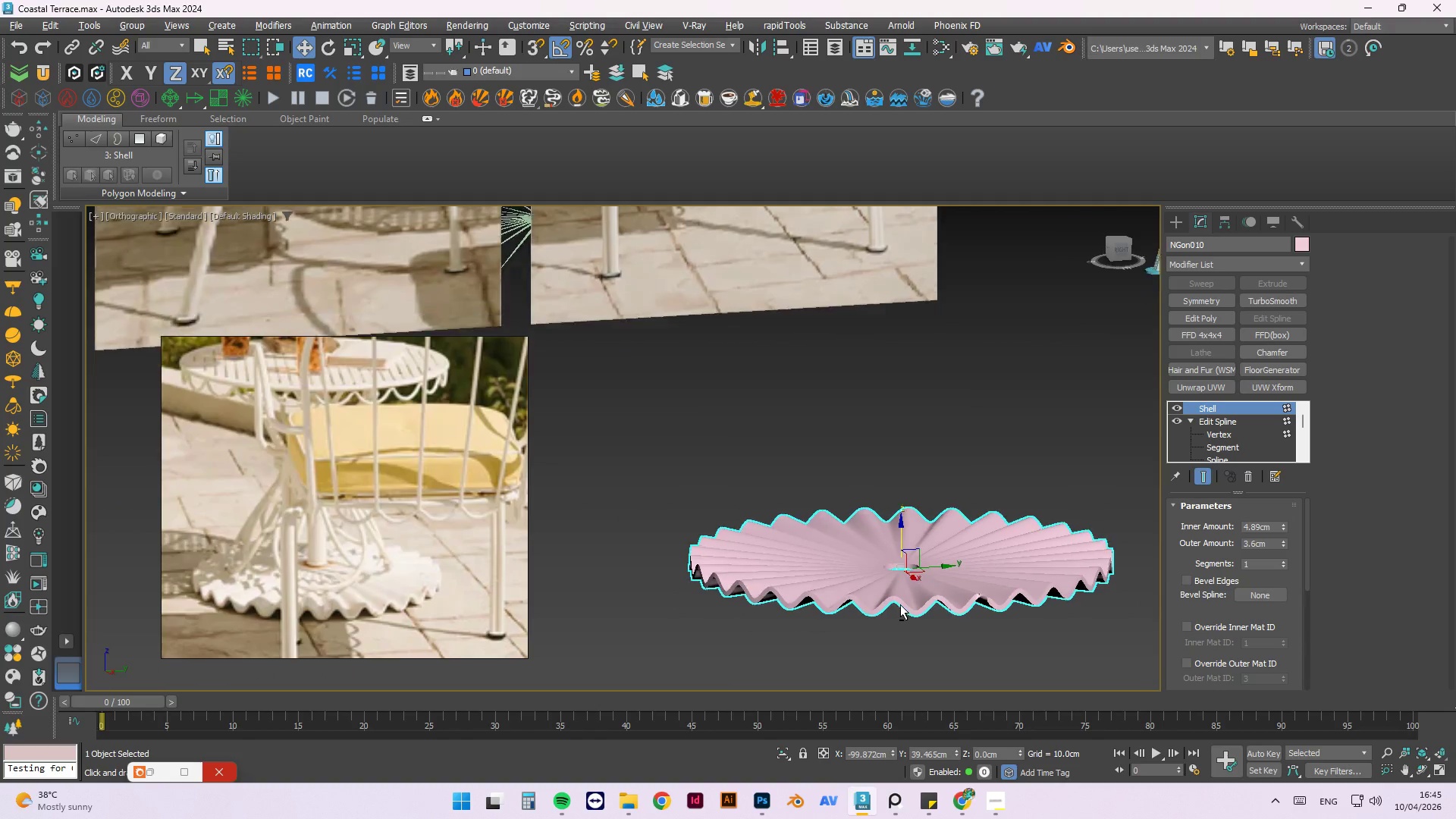 
hold_key(key=AltLeft, duration=0.83)
 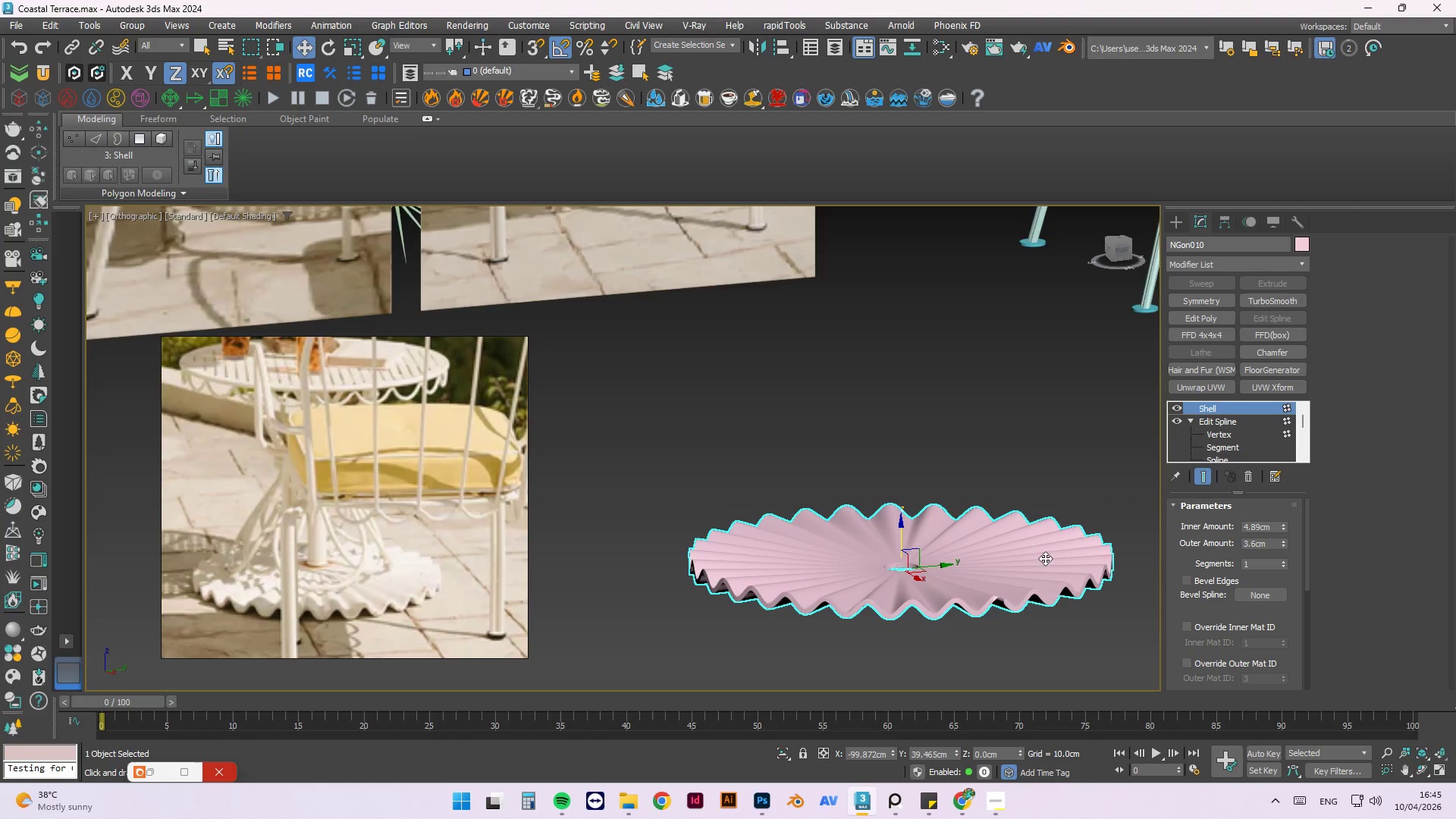 
scroll: coordinate [990, 594], scroll_direction: up, amount: 5.0
 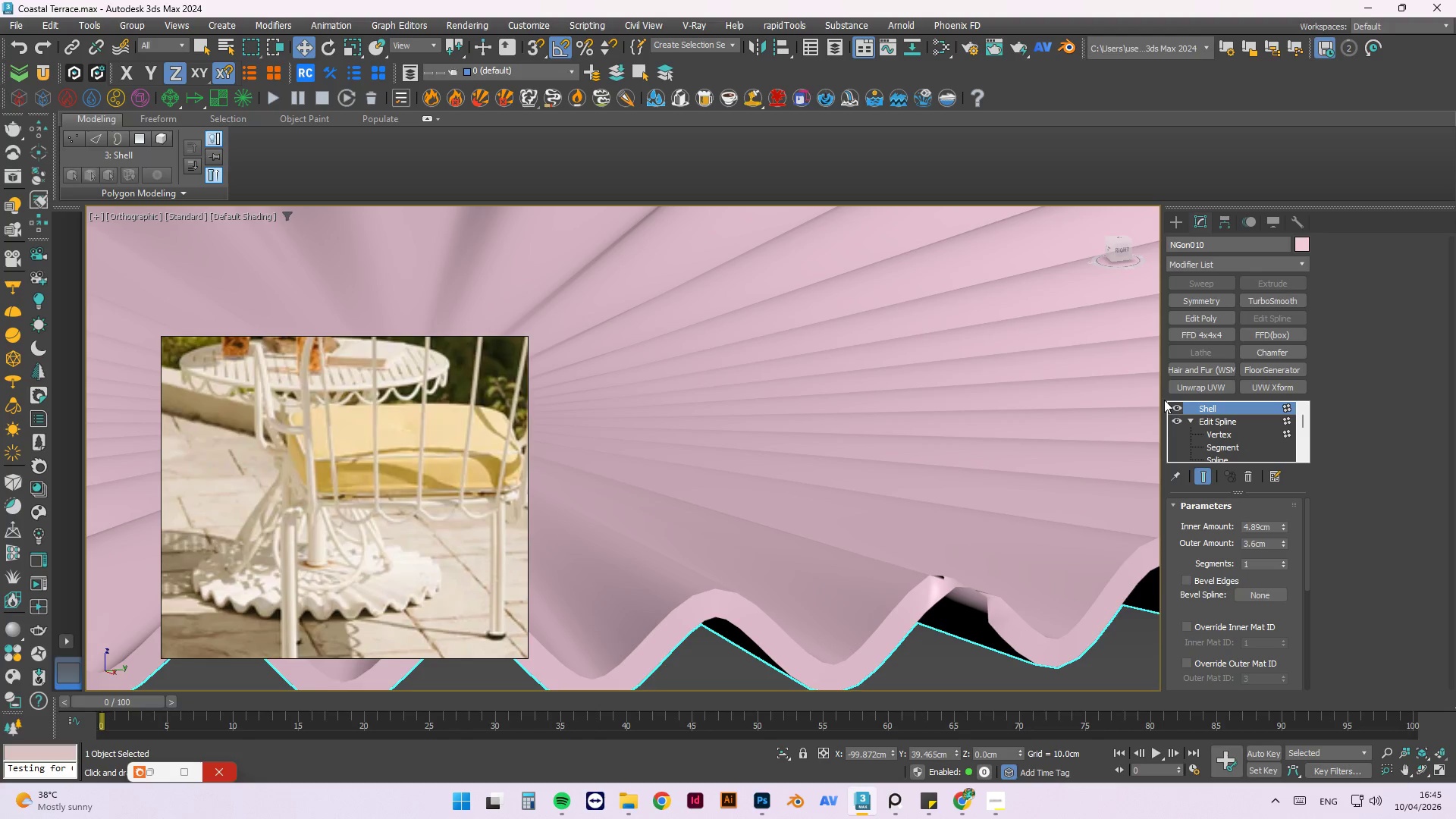 
left_click([1178, 406])
 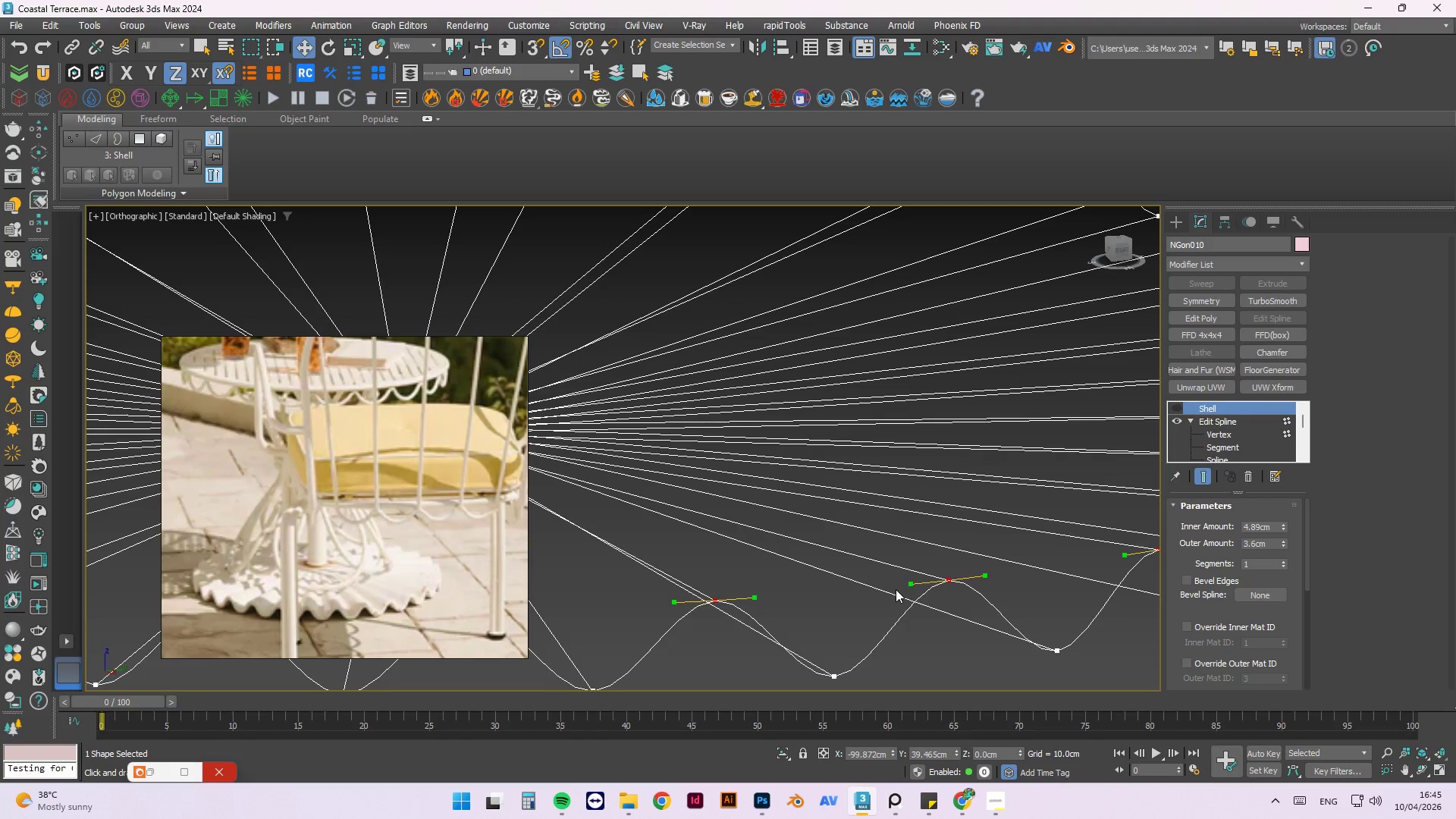 
scroll: coordinate [969, 565], scroll_direction: up, amount: 8.0
 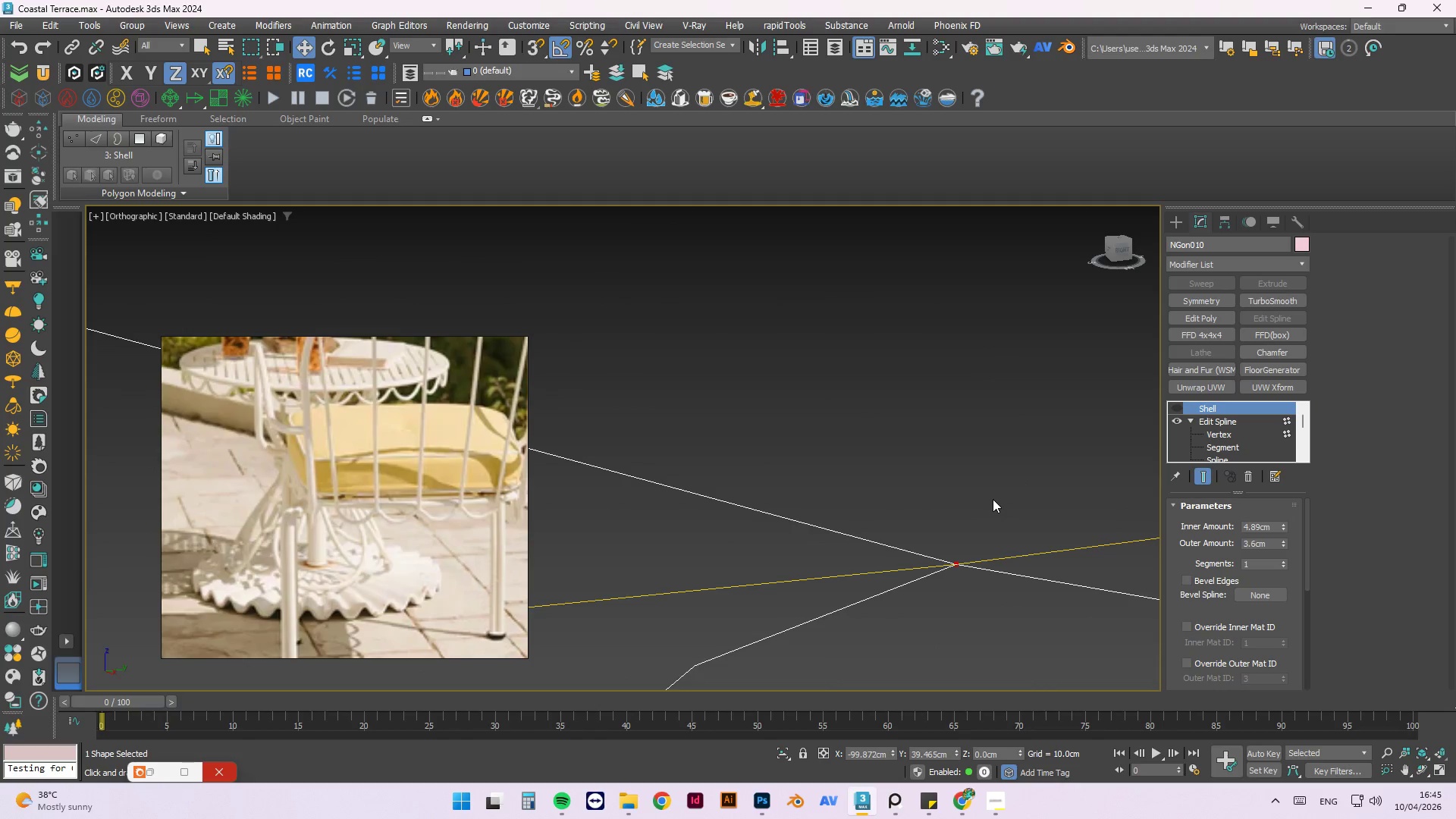 
right_click([969, 502])
 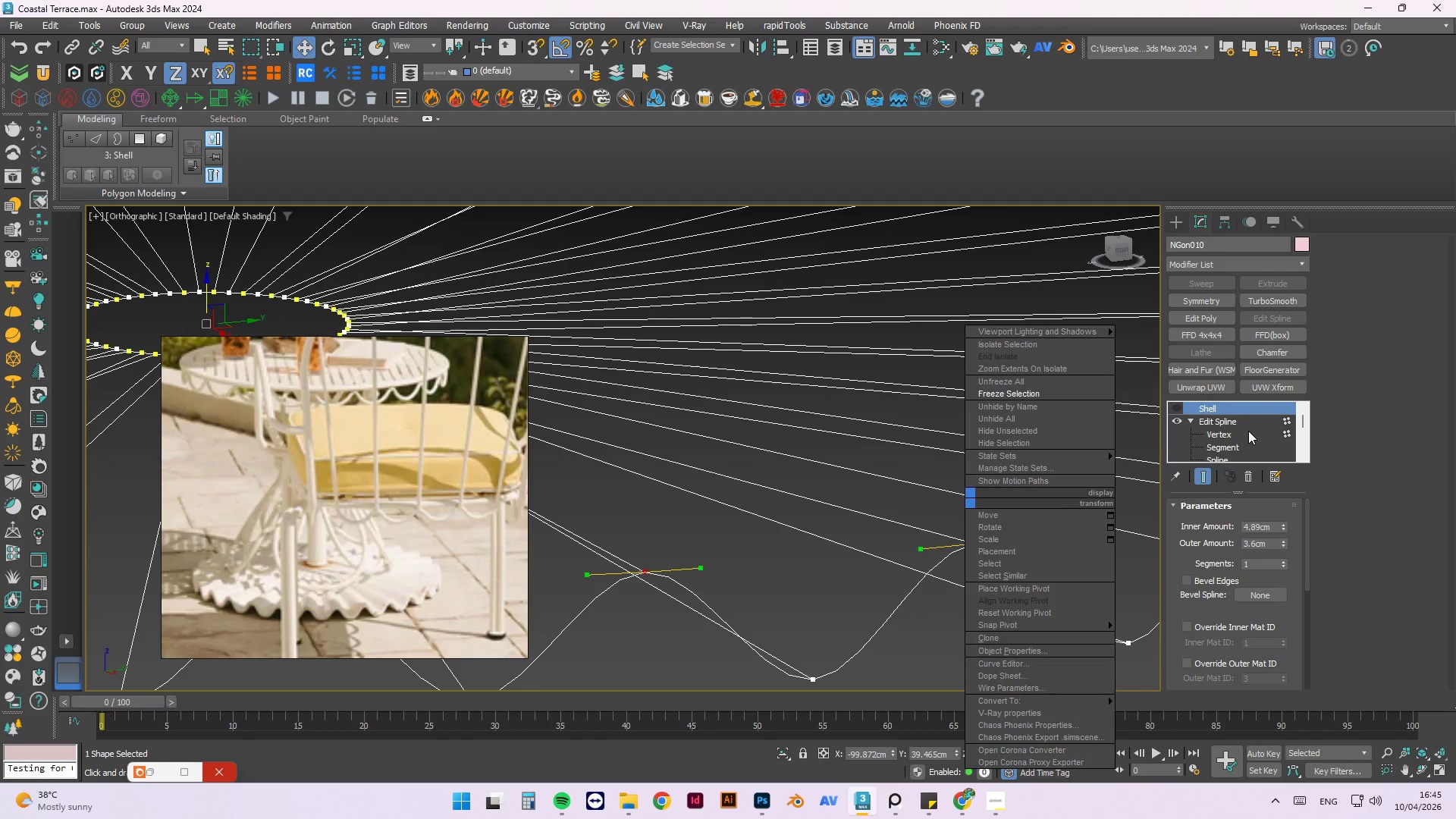 
scroll: coordinate [974, 549], scroll_direction: down, amount: 7.0
 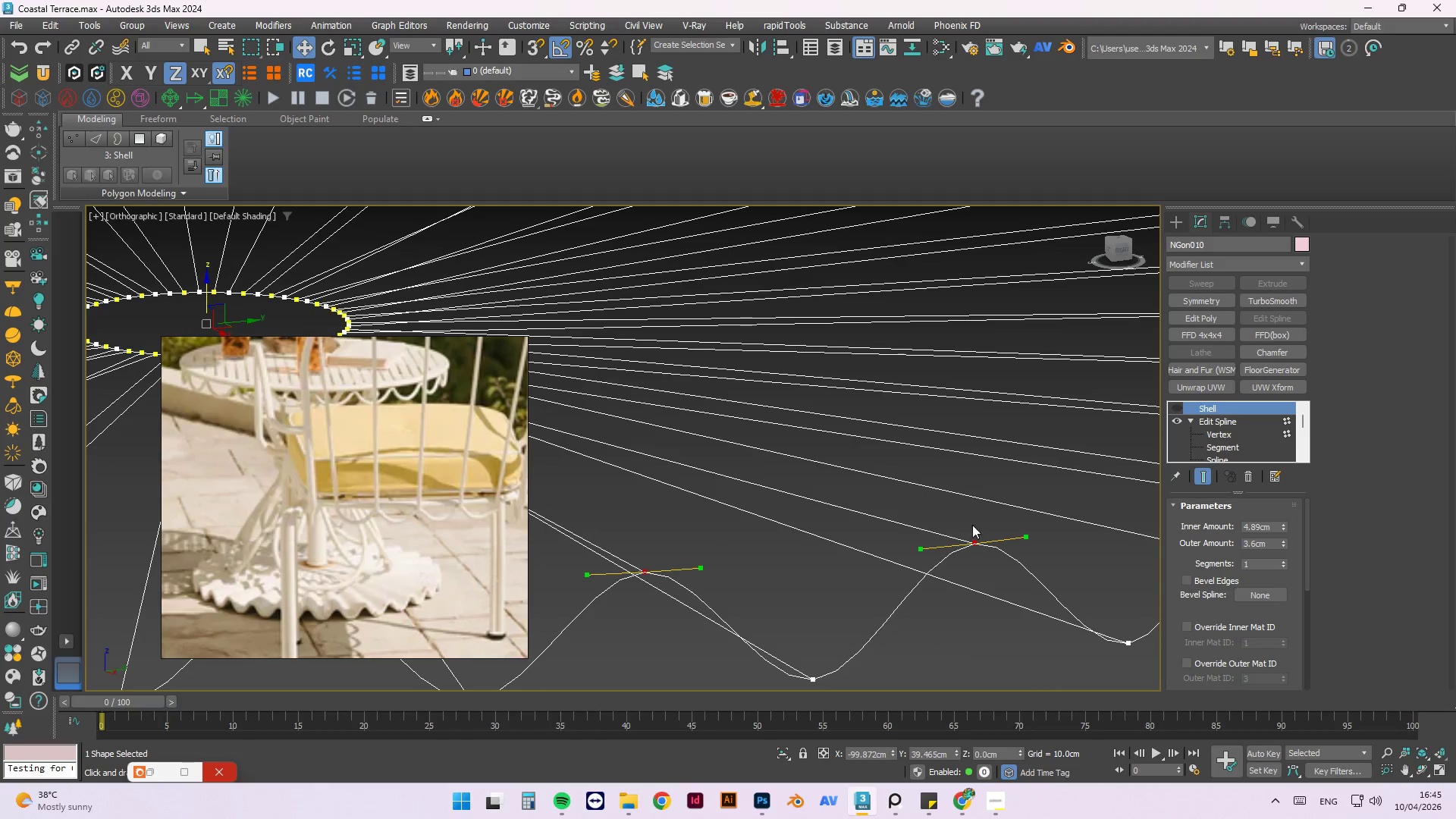 
double_click([1244, 435])
 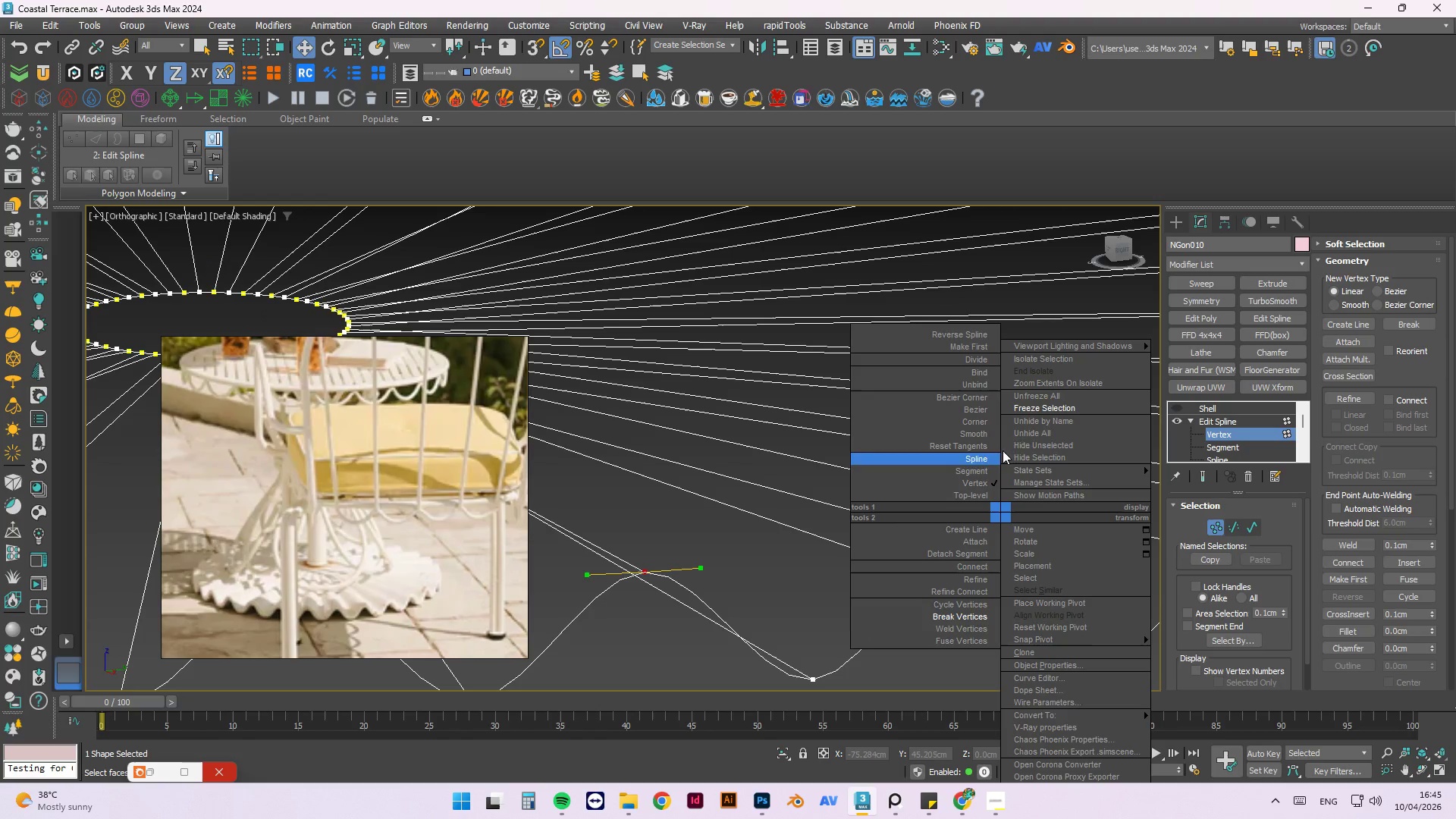 
mouse_move([995, 425])
 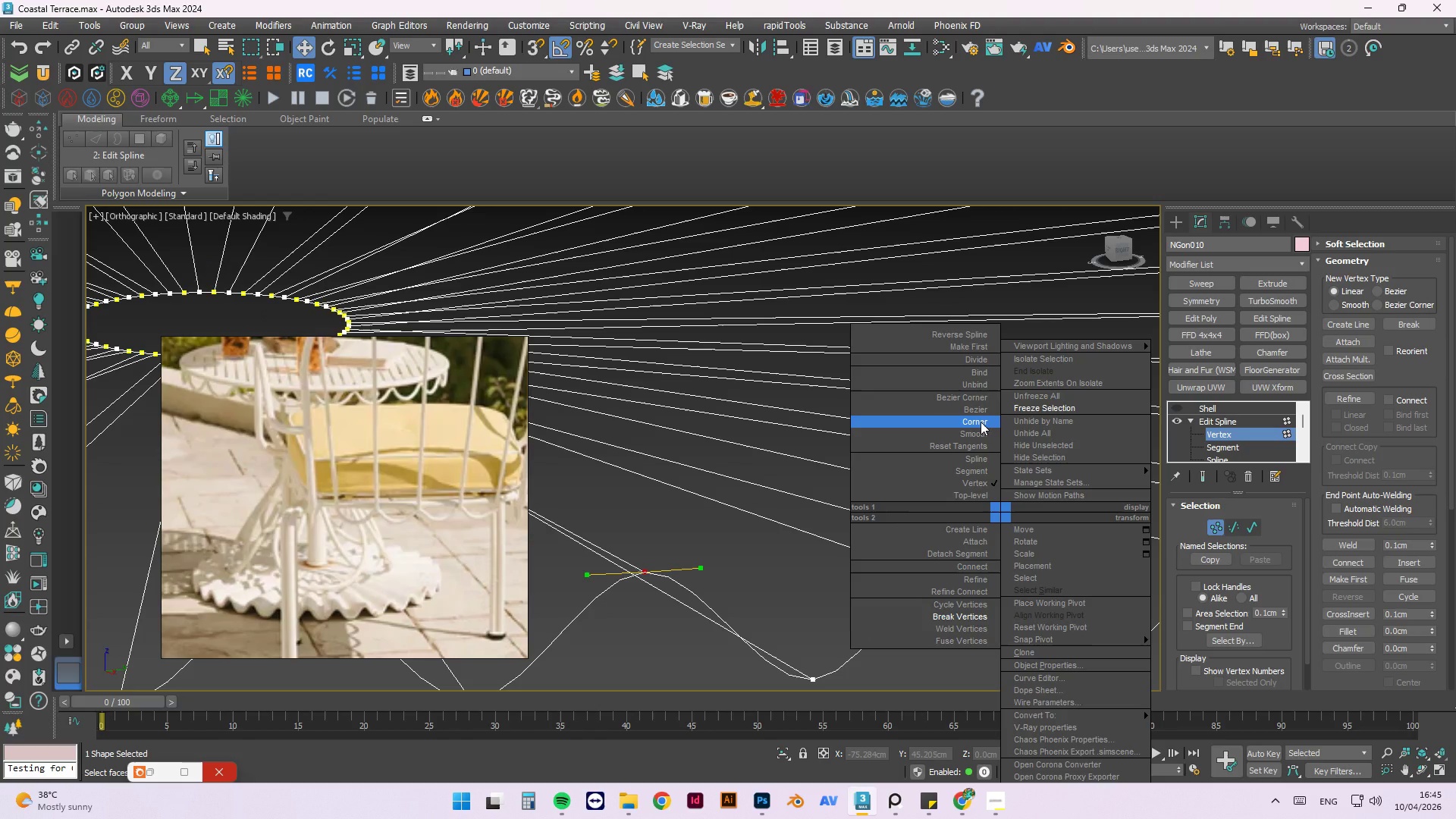 
left_click_drag(start_coordinate=[981, 422], to_coordinate=[981, 494])
 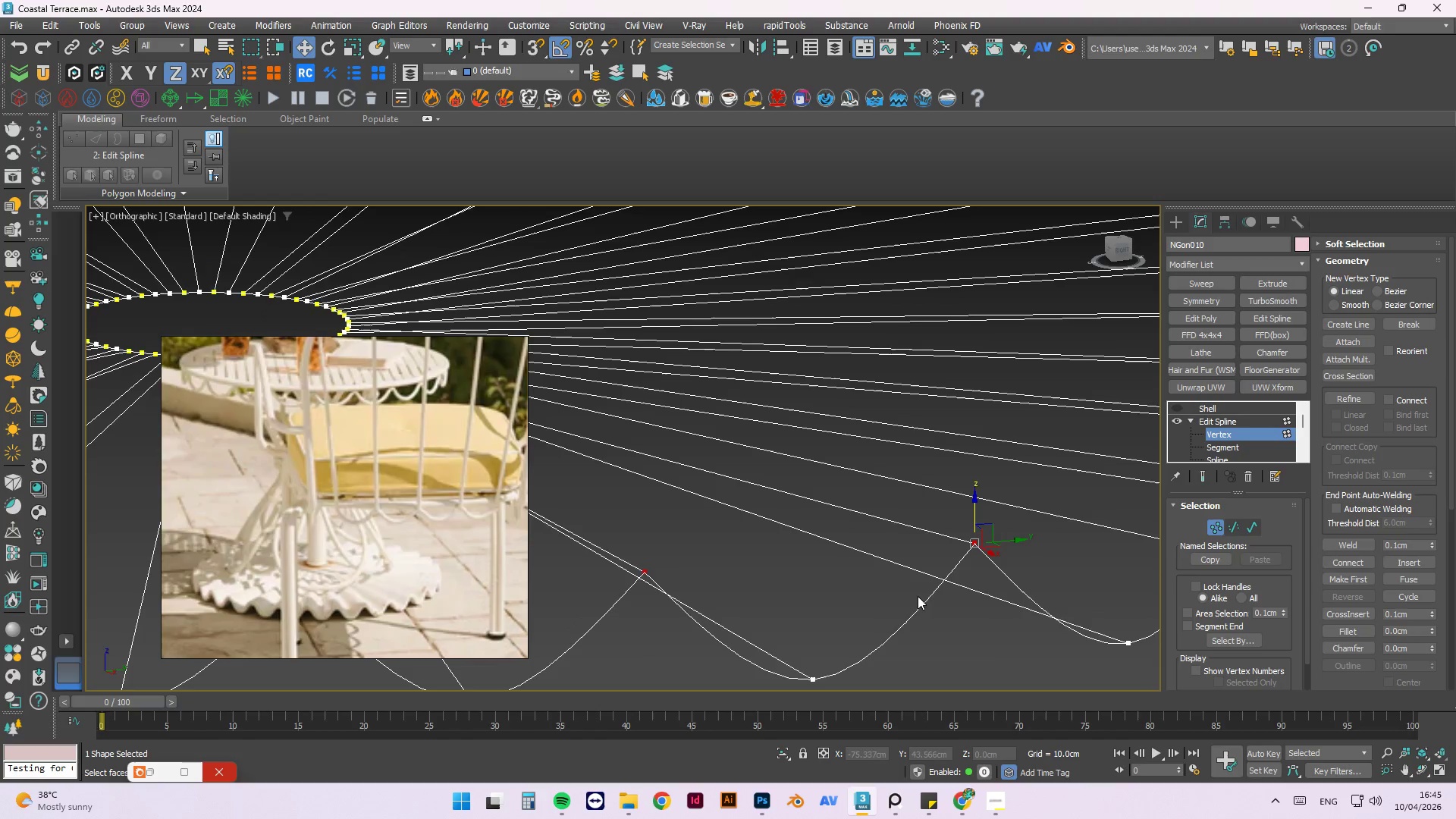 
scroll: coordinate [943, 613], scroll_direction: down, amount: 4.0
 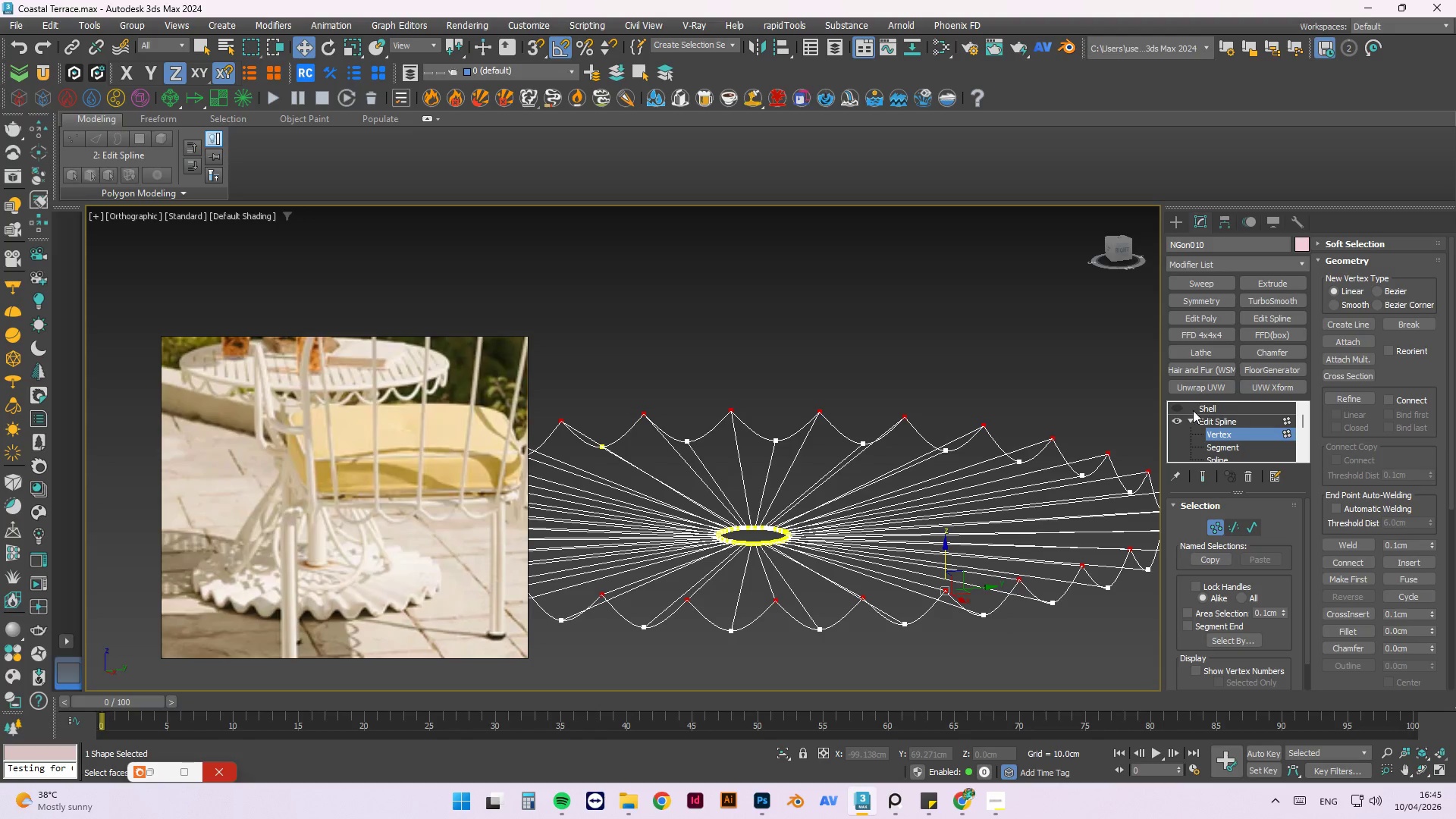 
left_click([1175, 409])
 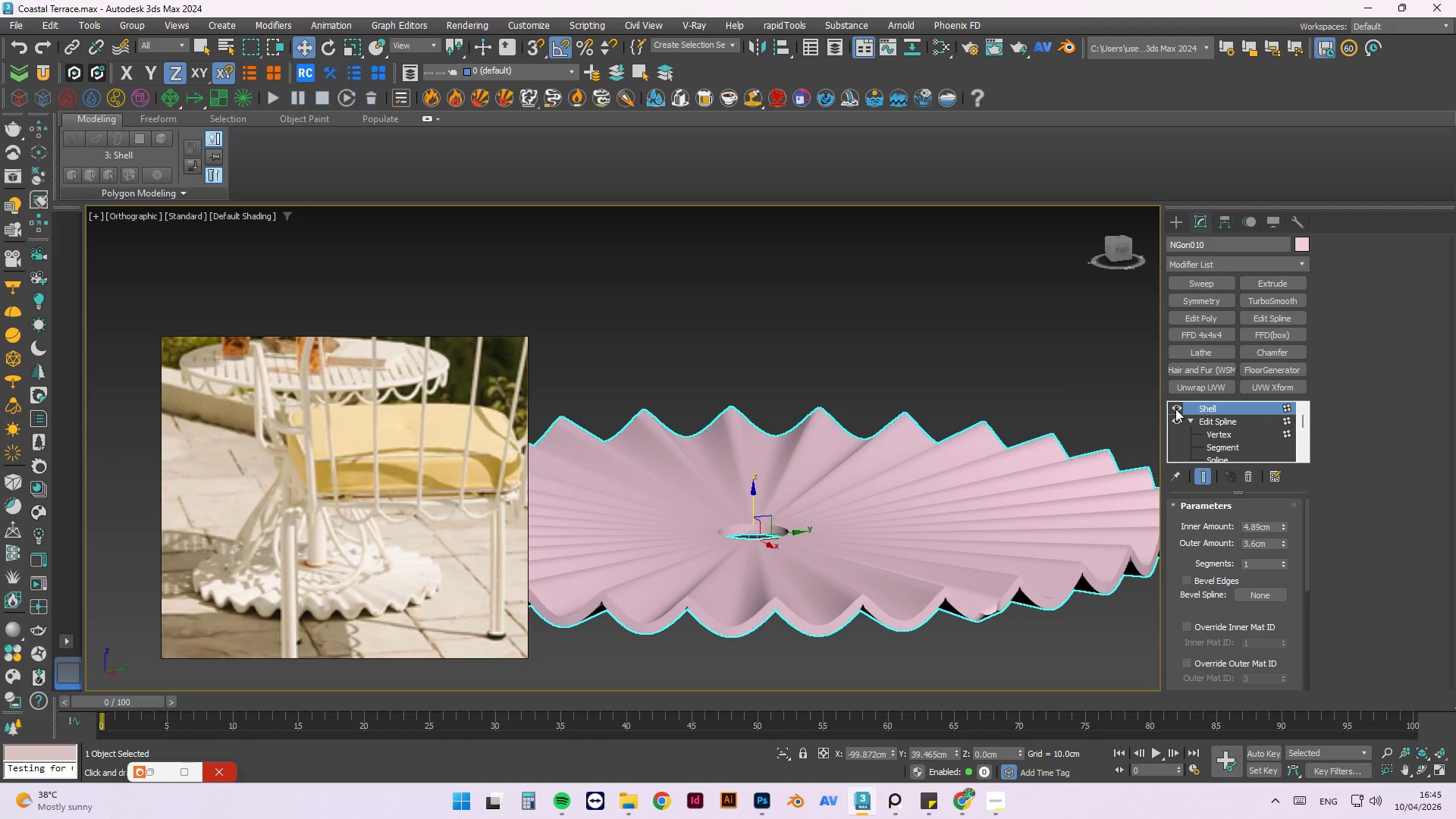 
hold_key(key=AltLeft, duration=1.51)
 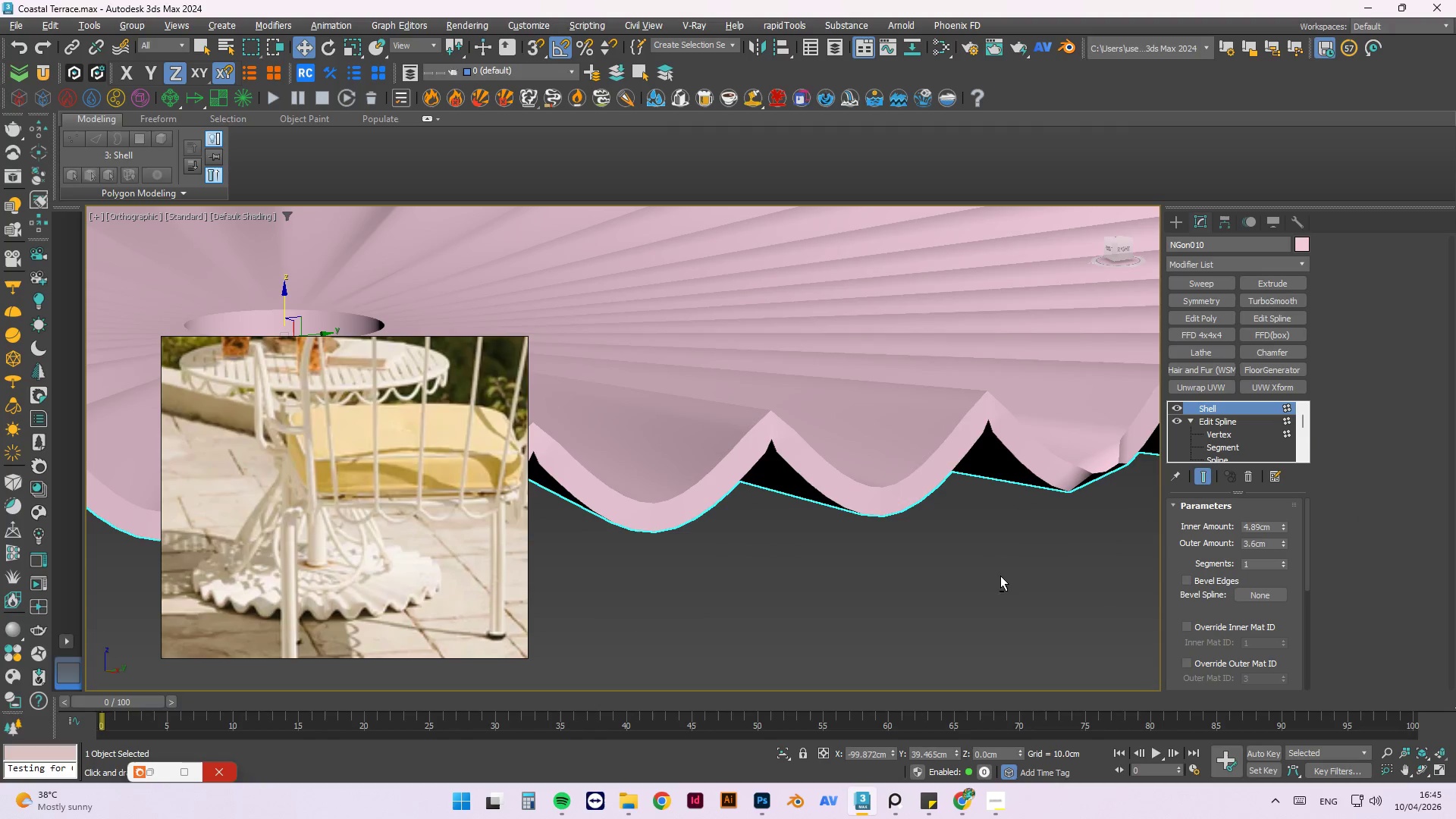 
scroll: coordinate [956, 570], scroll_direction: up, amount: 3.0
 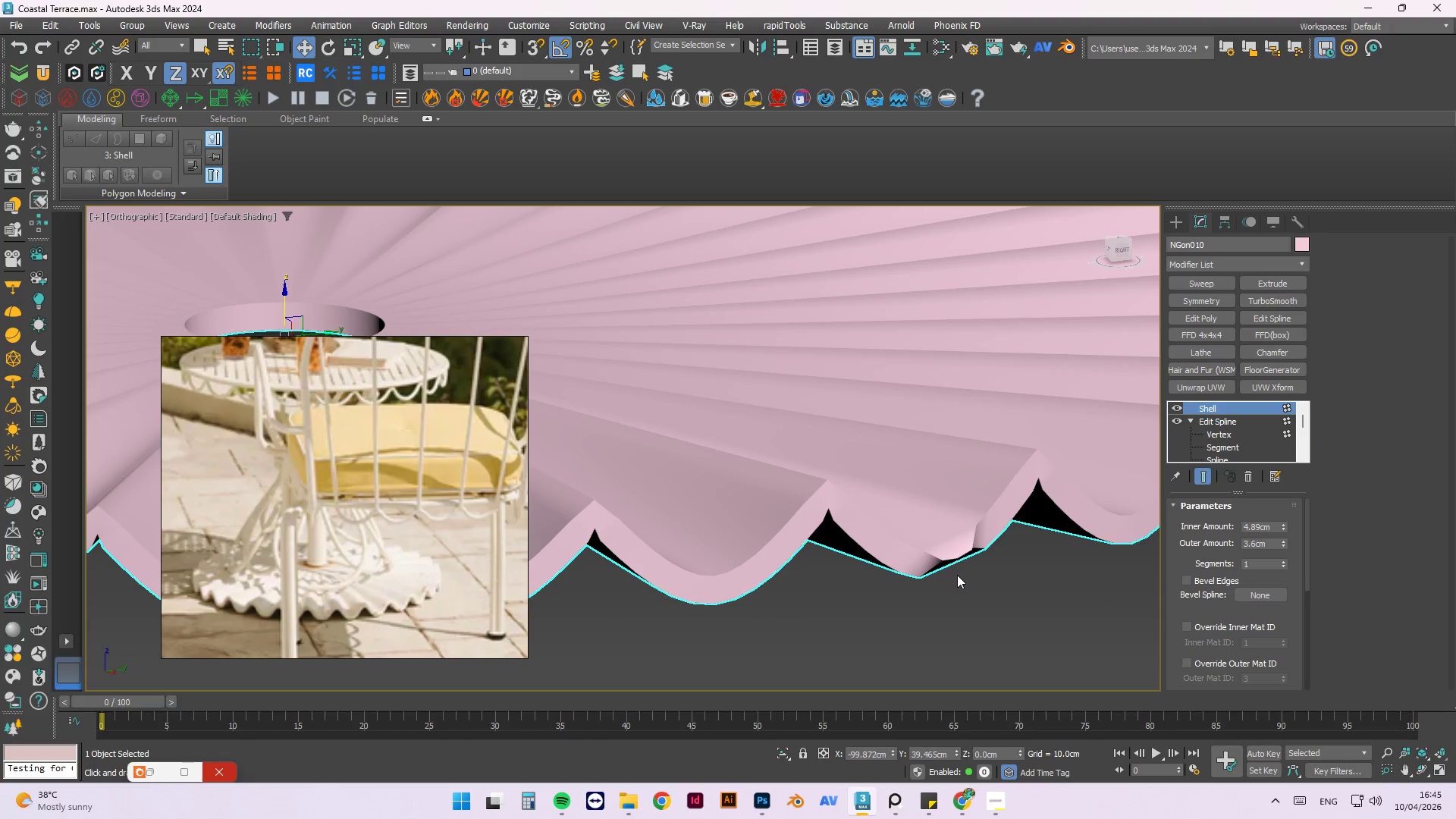 
hold_key(key=AltLeft, duration=0.66)
 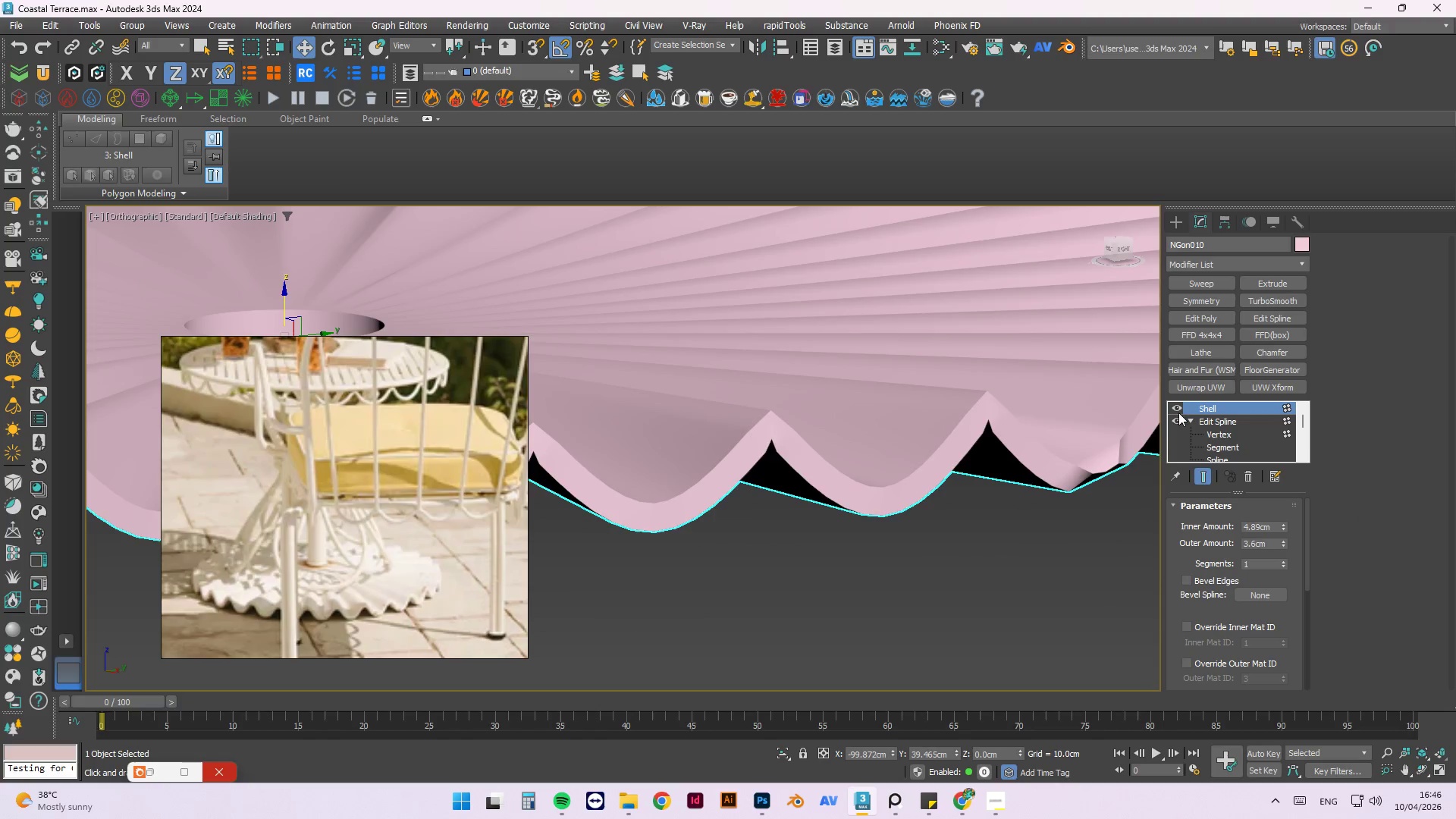 
left_click([1175, 409])
 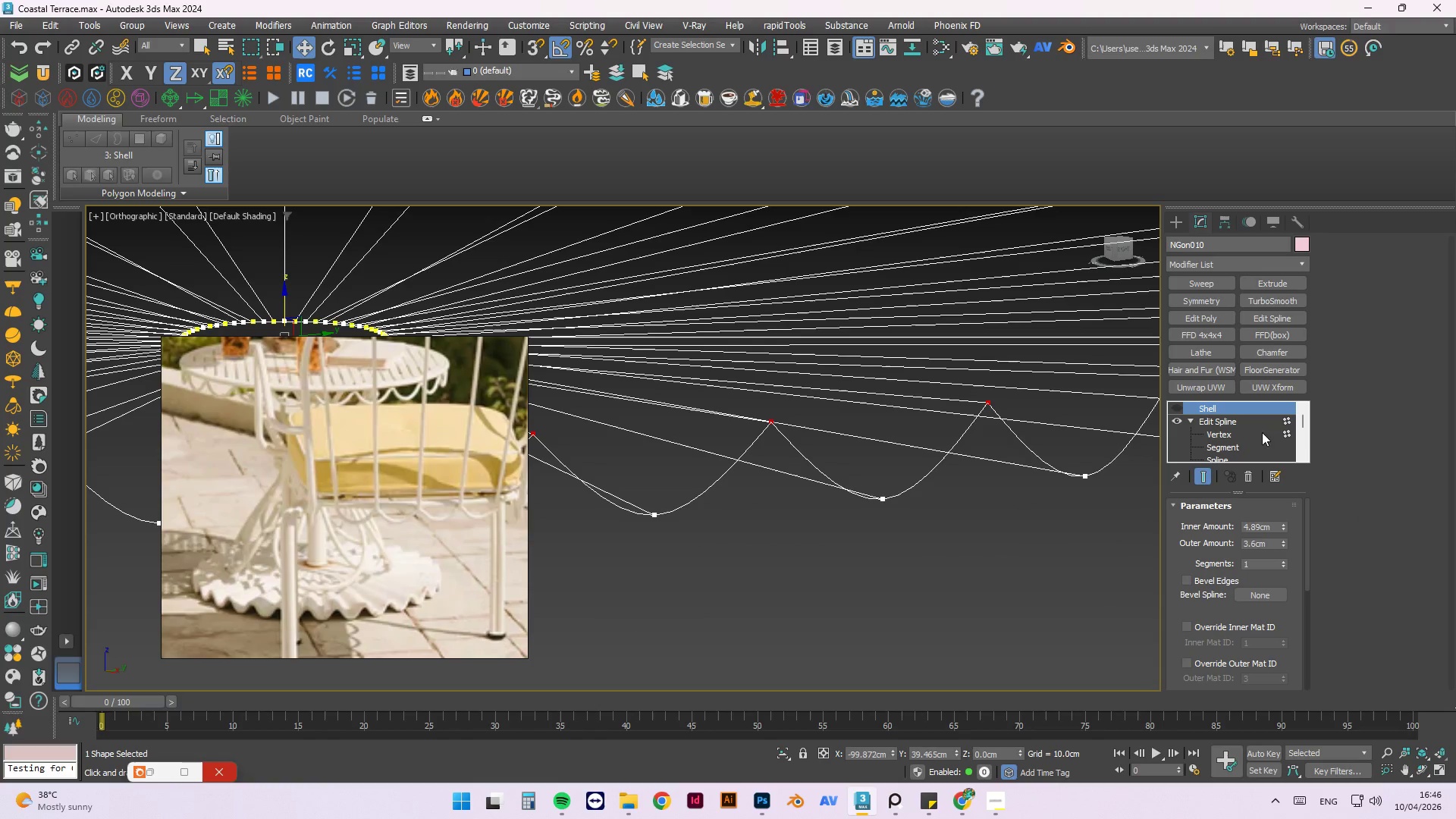 
left_click([1266, 433])
 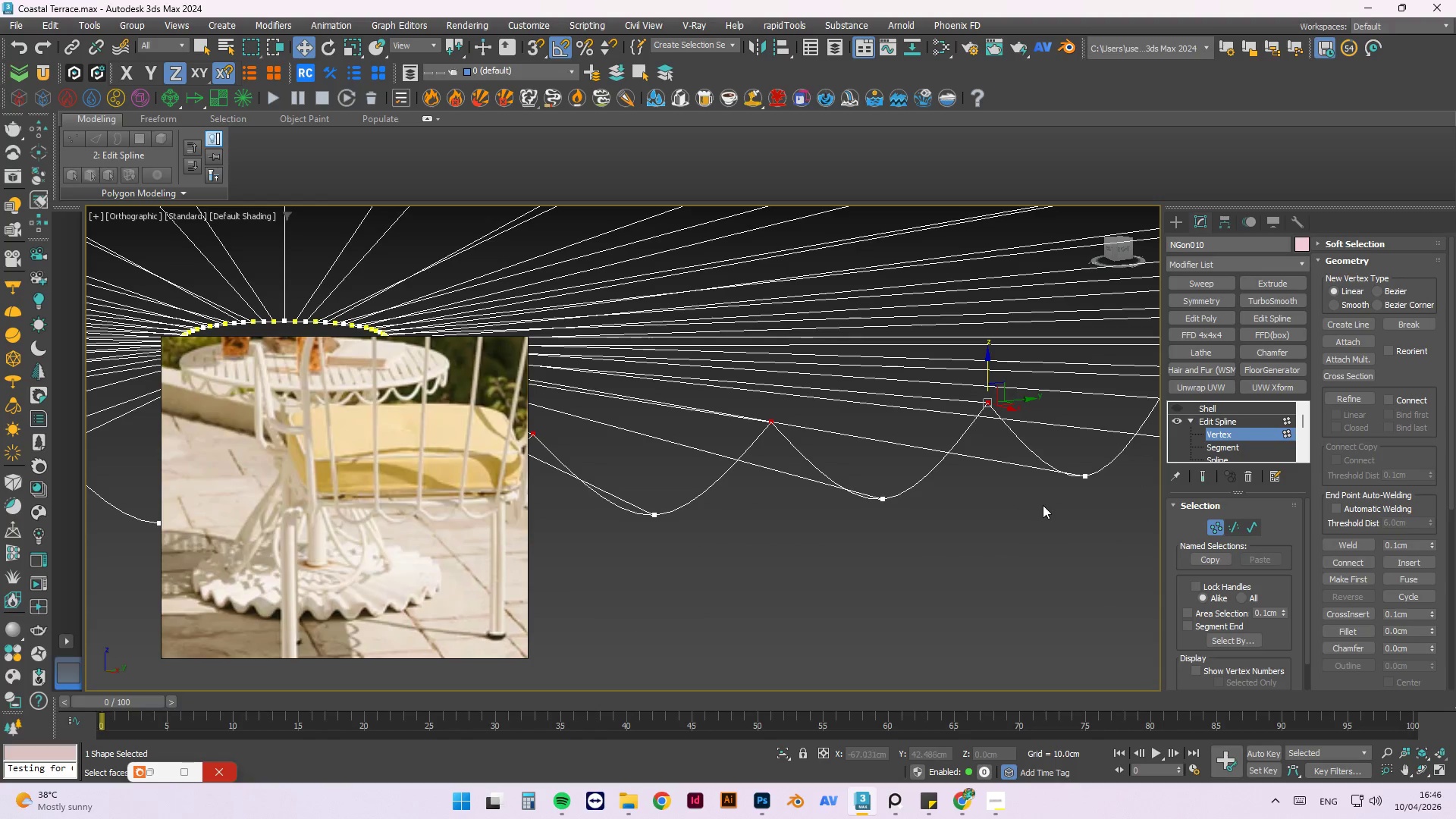 
right_click([1034, 512])
 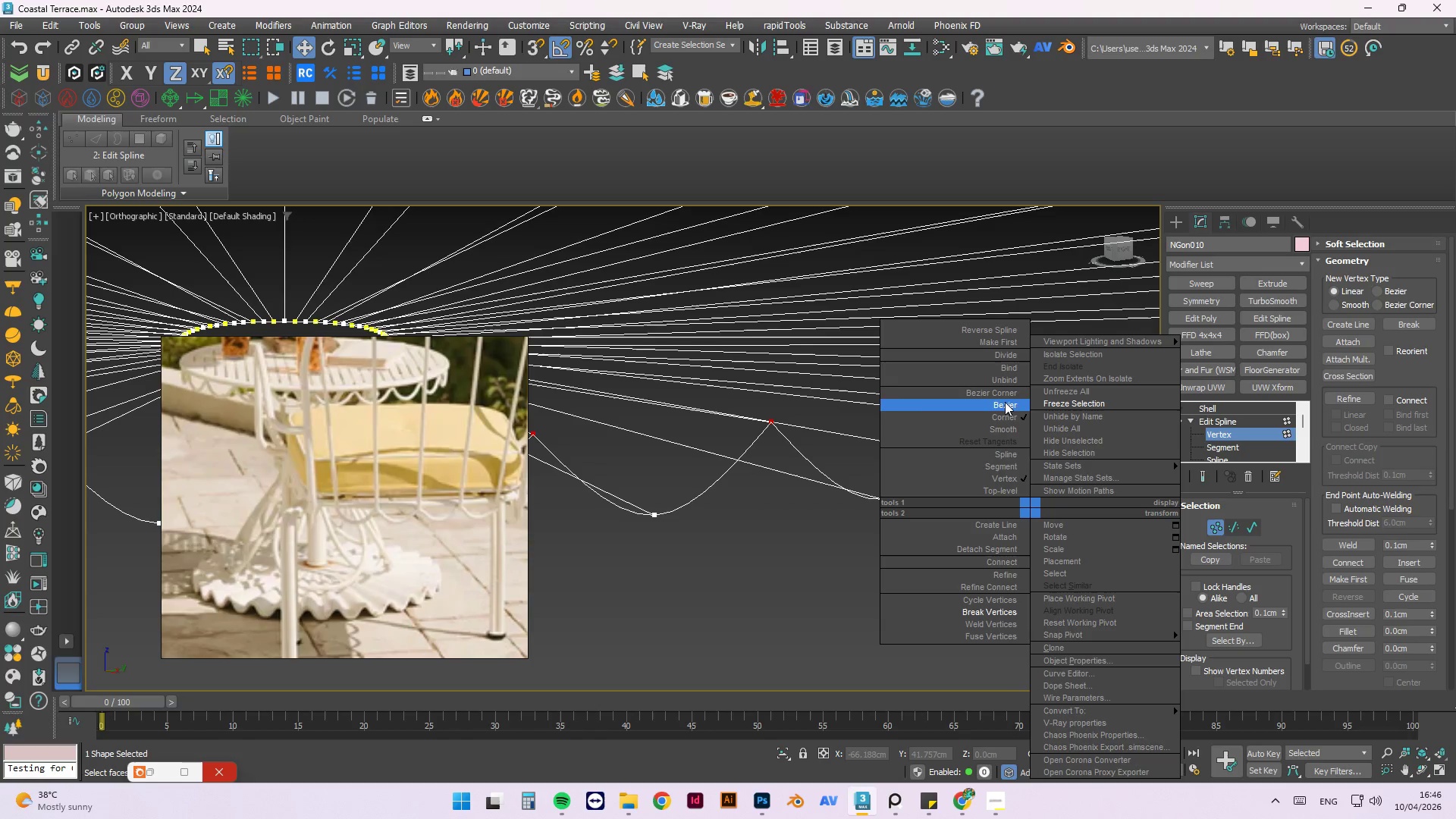 
left_click([1006, 435])
 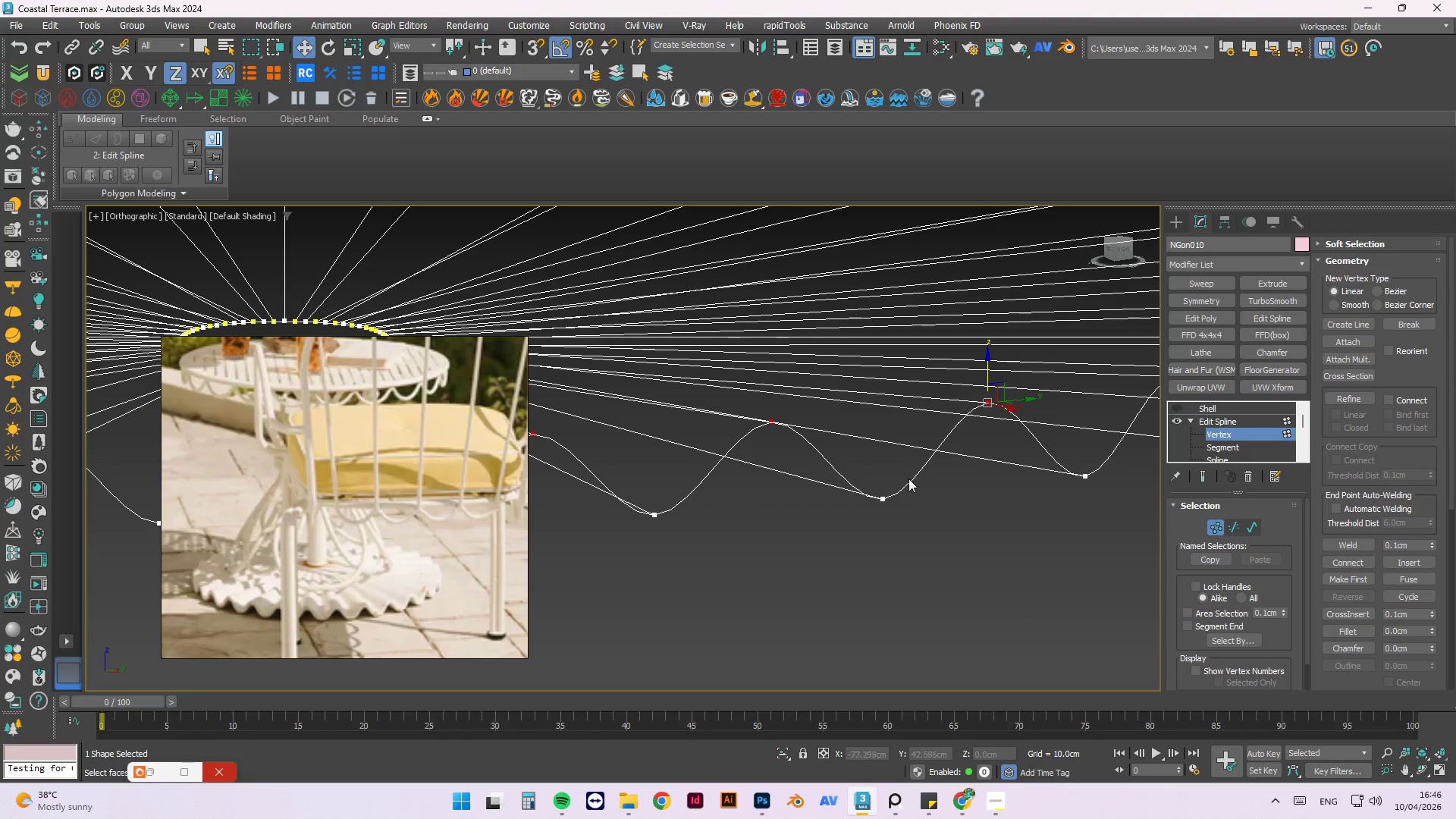 
scroll: coordinate [881, 512], scroll_direction: down, amount: 2.0
 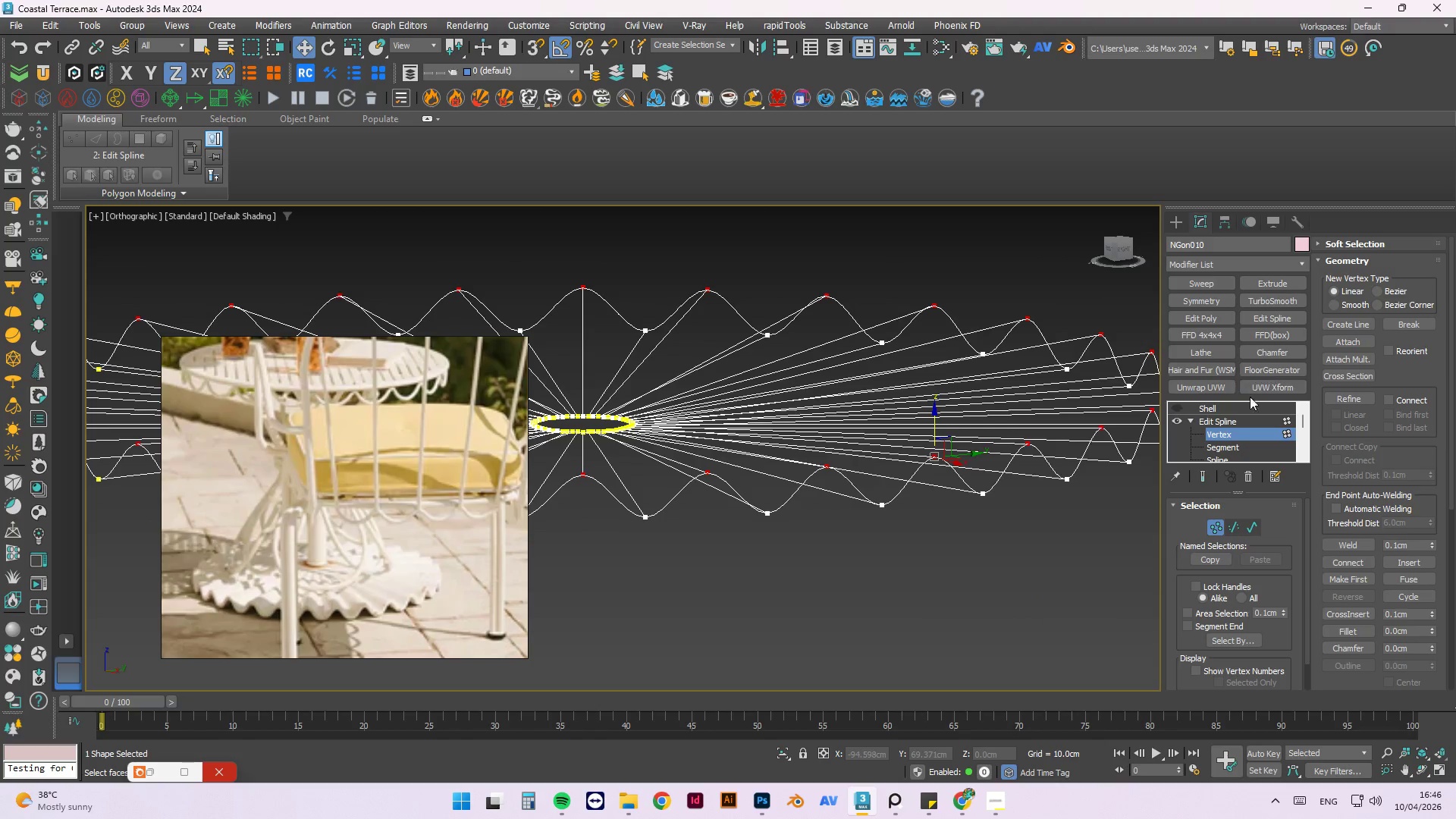 
left_click([1234, 407])
 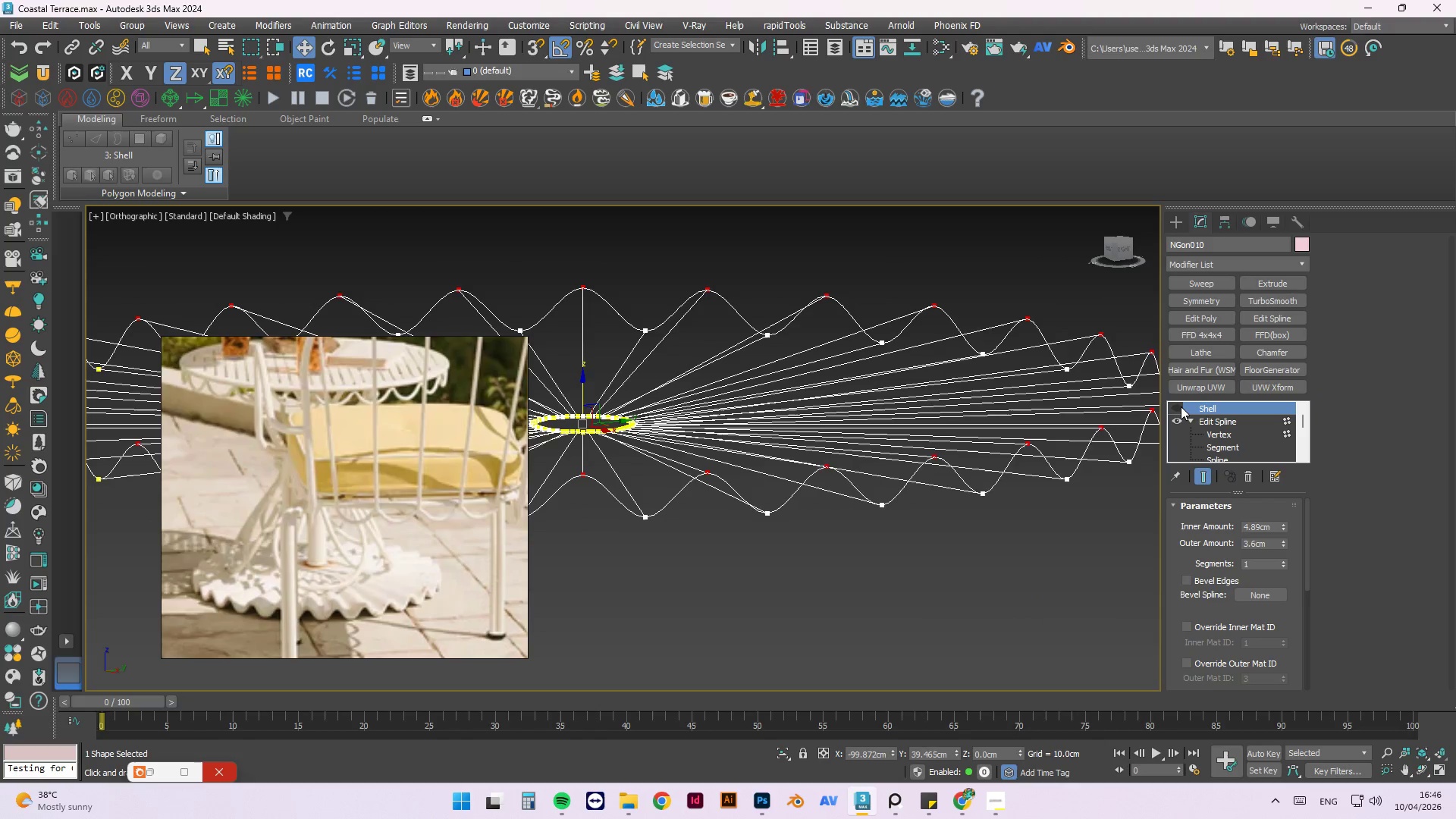 
left_click([1181, 406])
 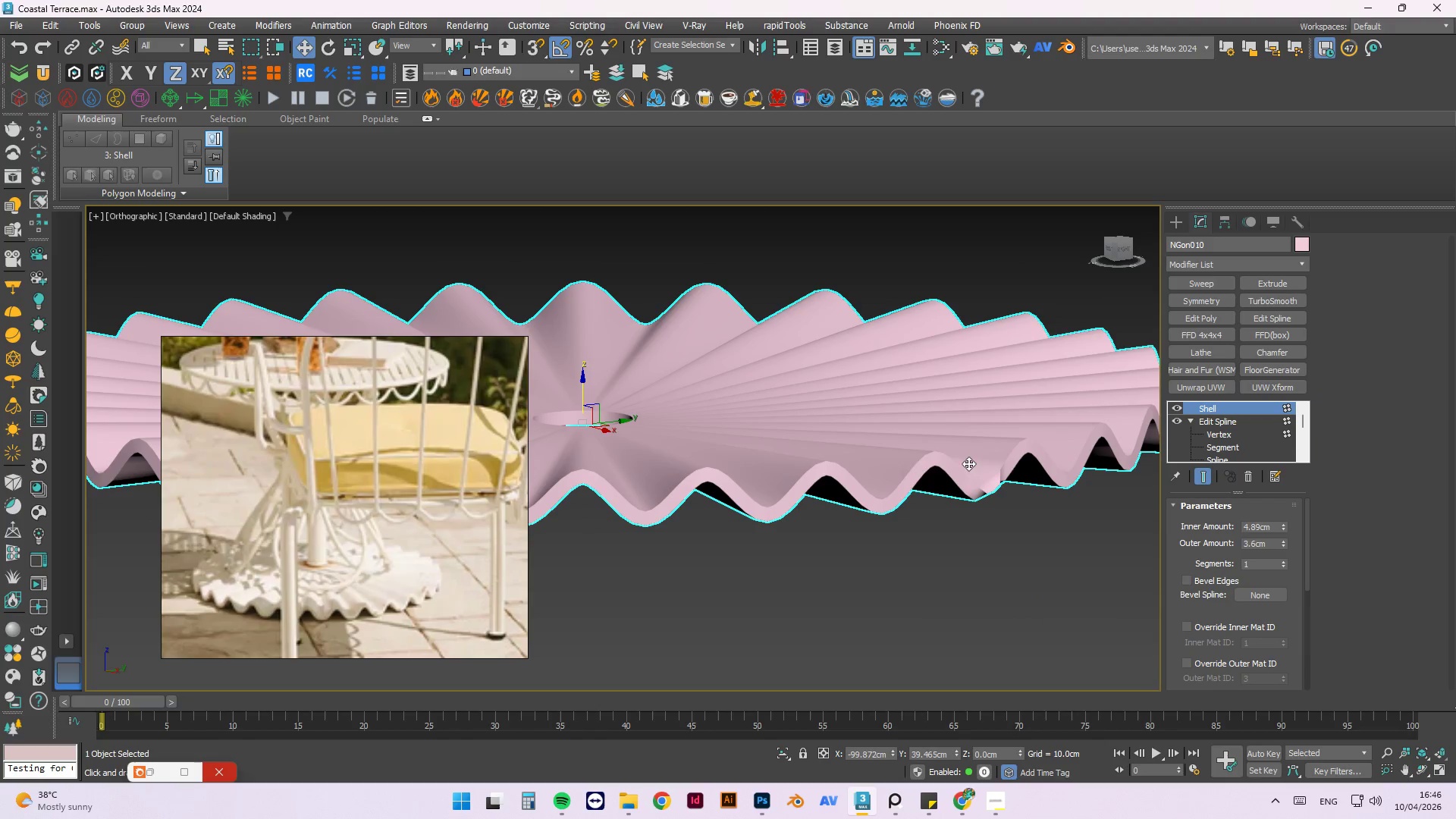 
hold_key(key=AltLeft, duration=0.56)
 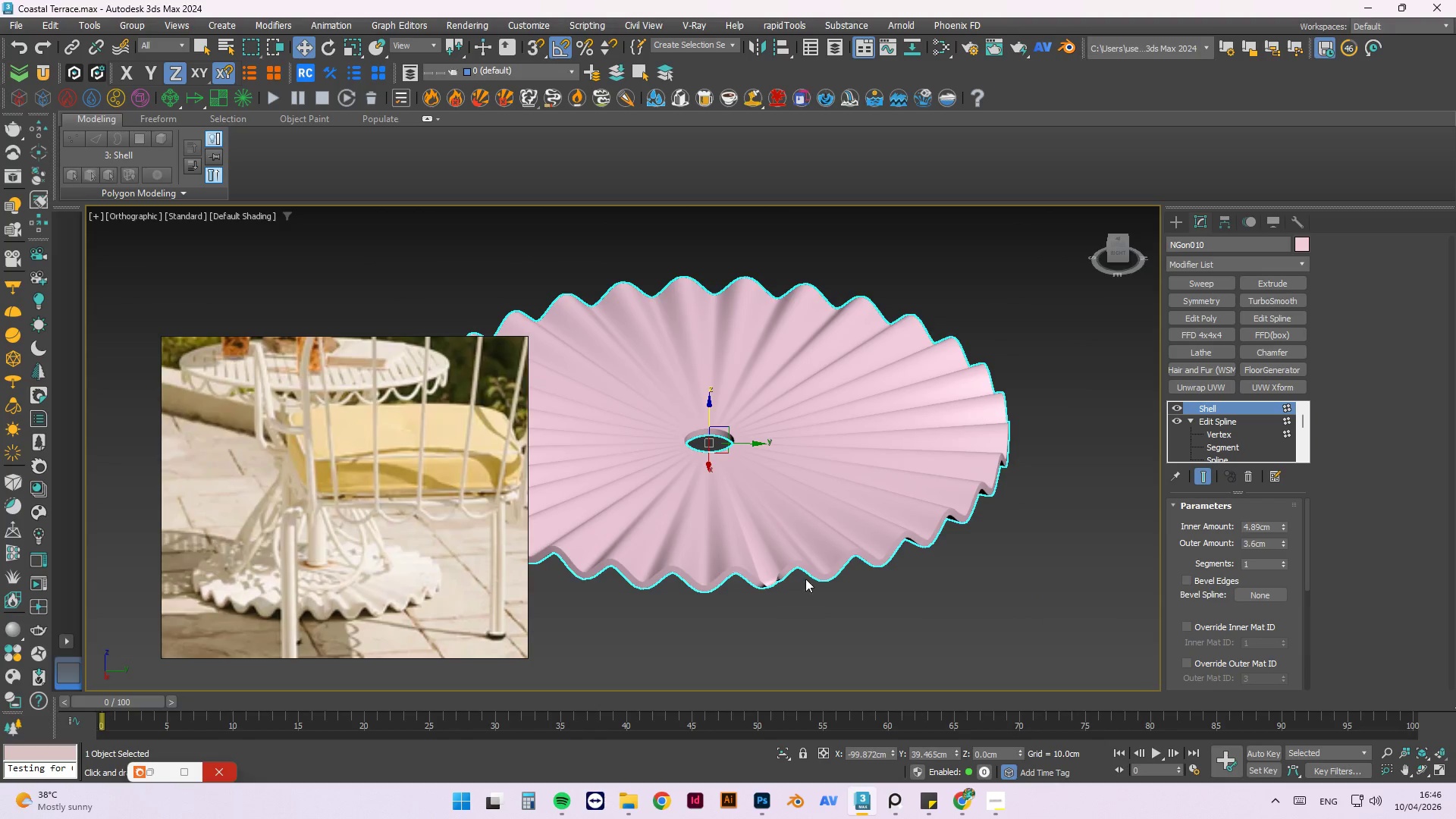 
scroll: coordinate [835, 465], scroll_direction: down, amount: 2.0
 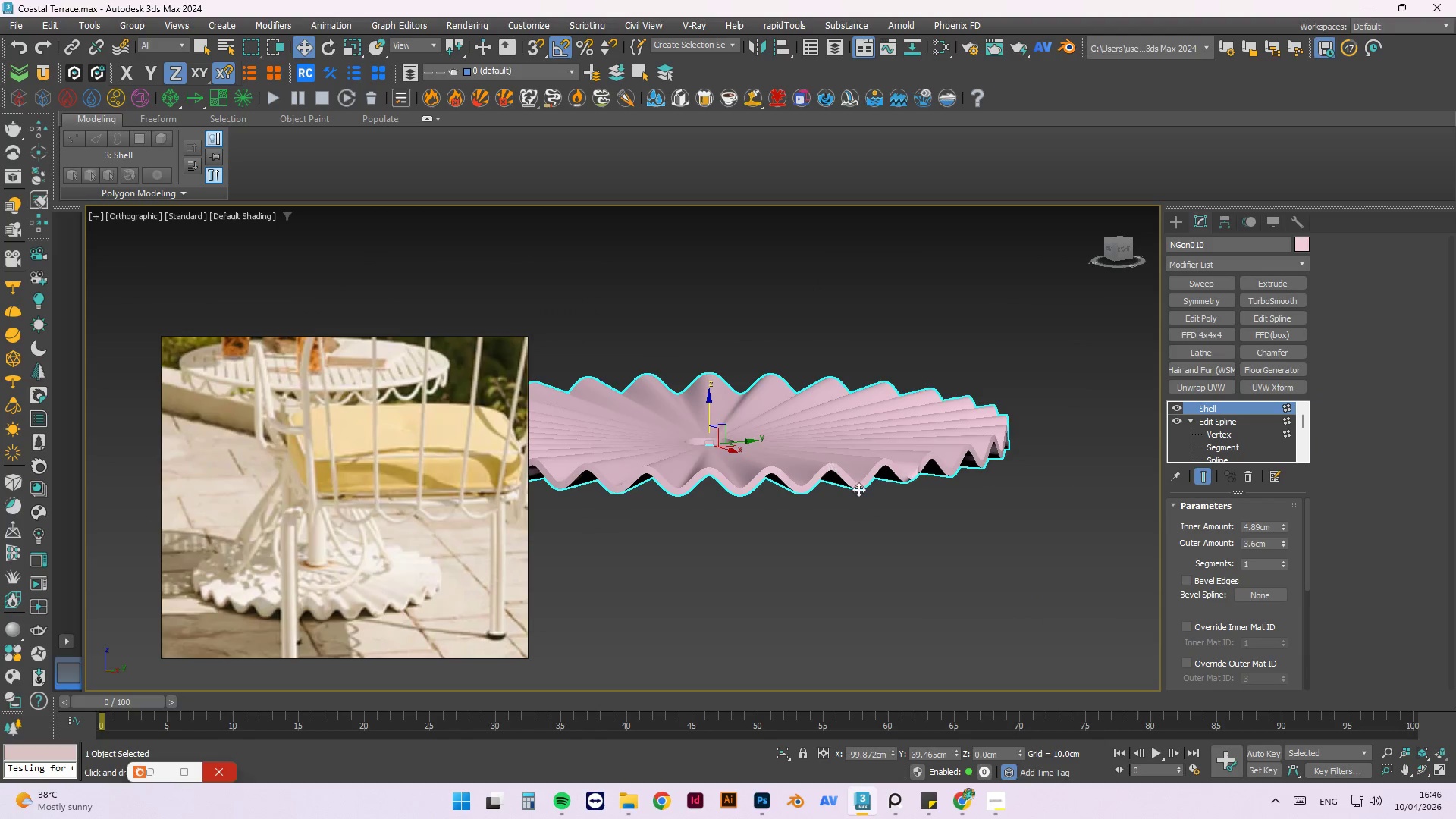 
scroll: coordinate [711, 553], scroll_direction: up, amount: 6.0
 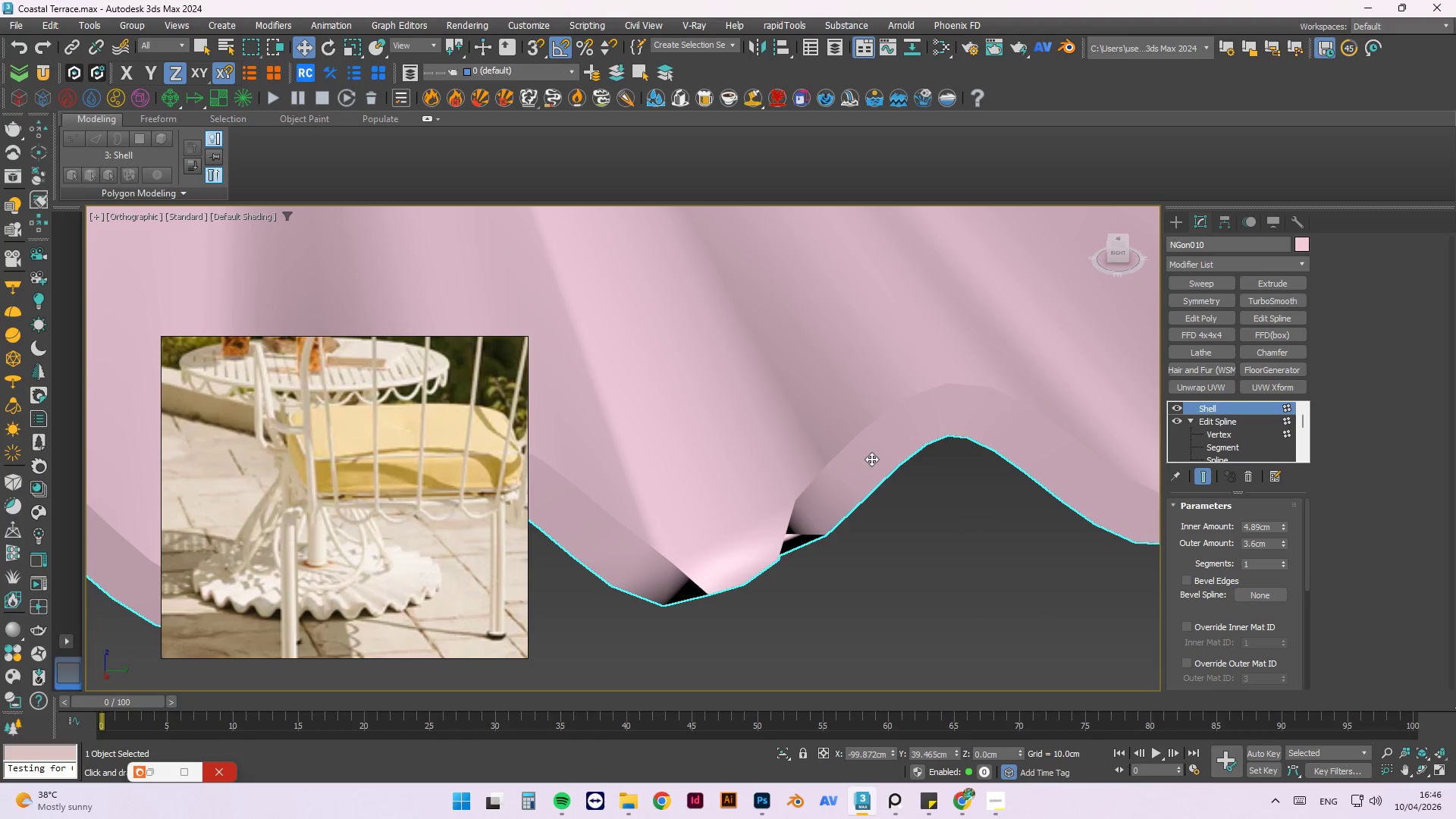 
hold_key(key=AltLeft, duration=1.5)
 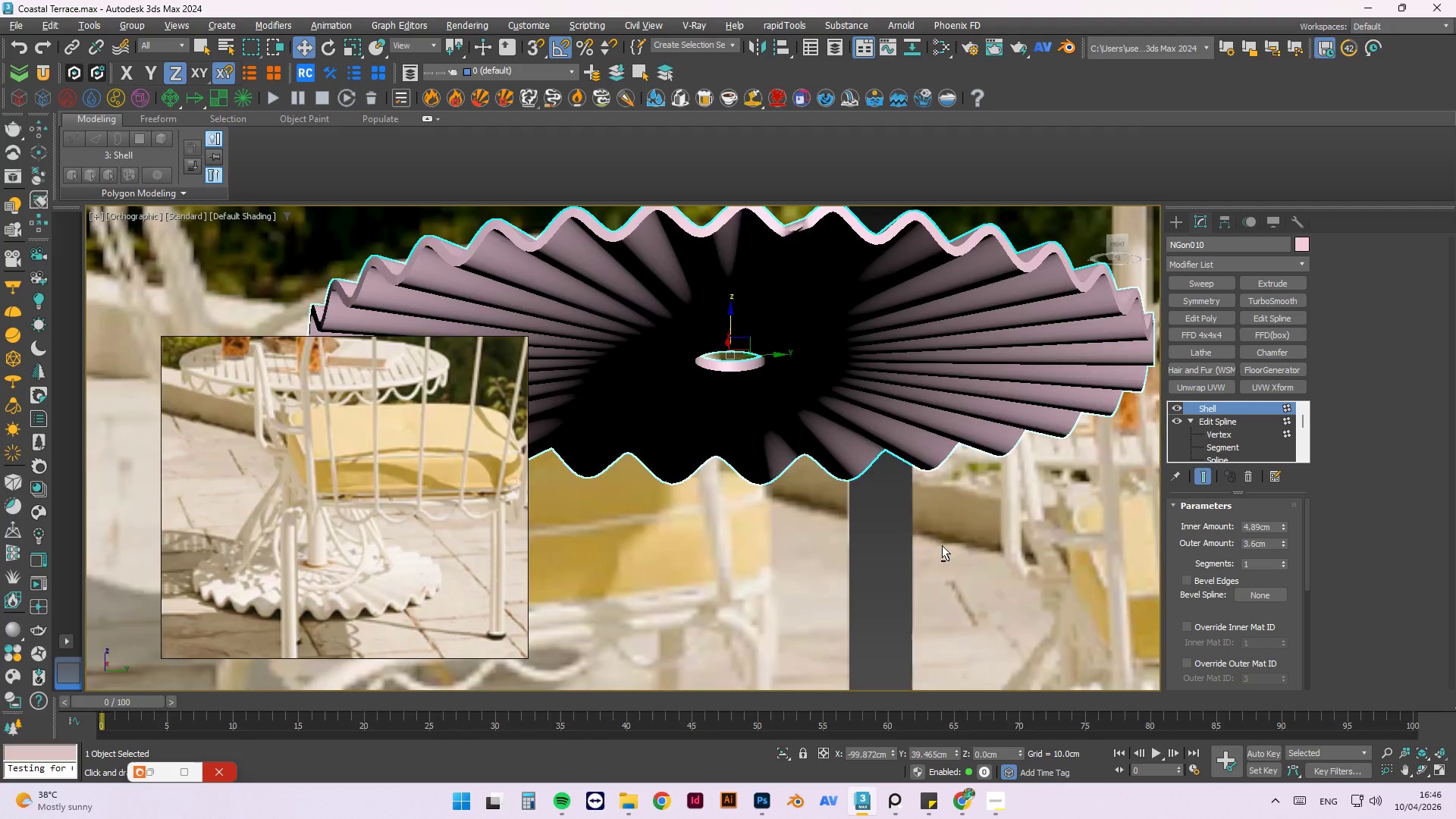 
scroll: coordinate [824, 573], scroll_direction: down, amount: 5.0
 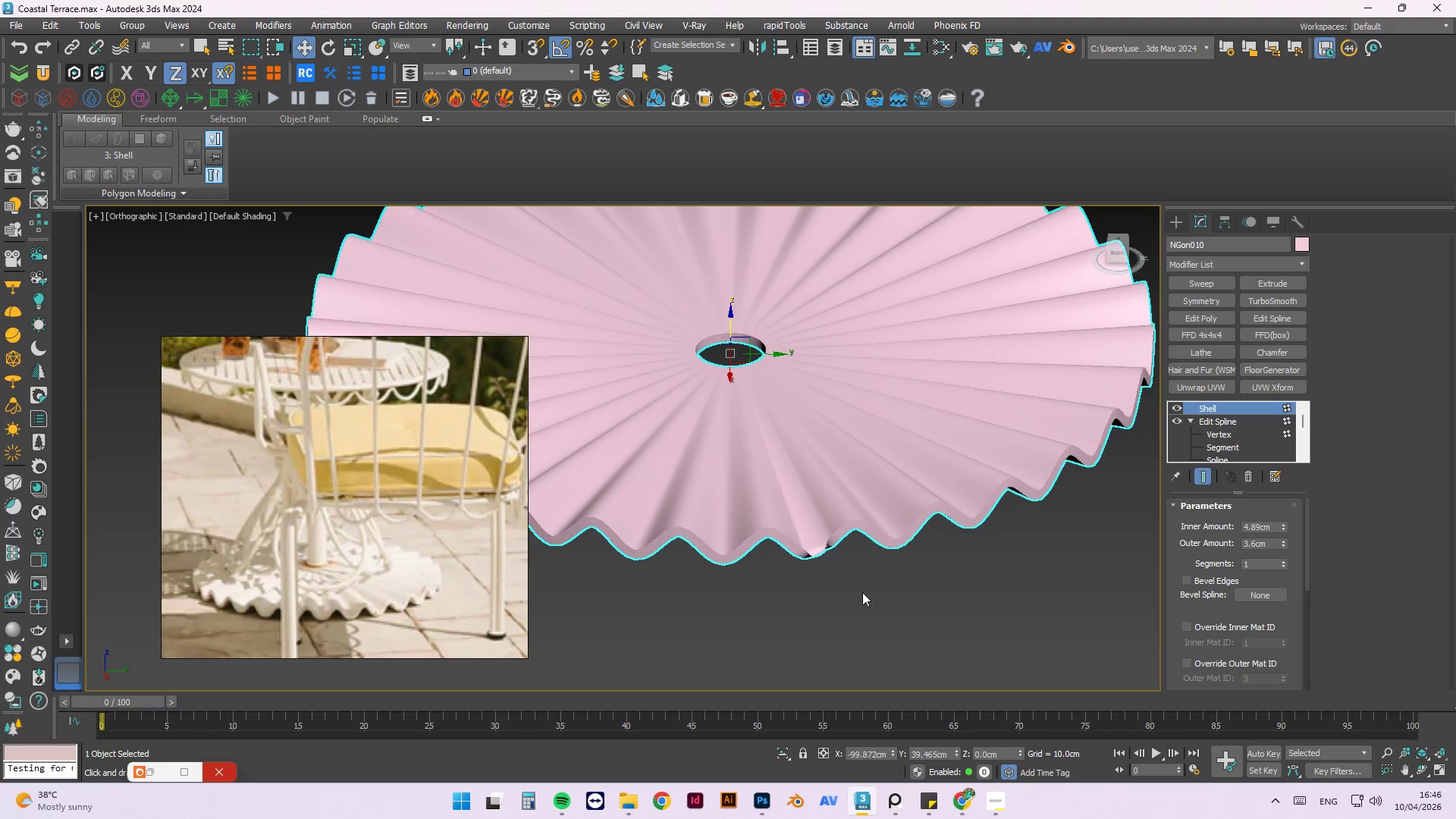 
hold_key(key=AltLeft, duration=1.52)
 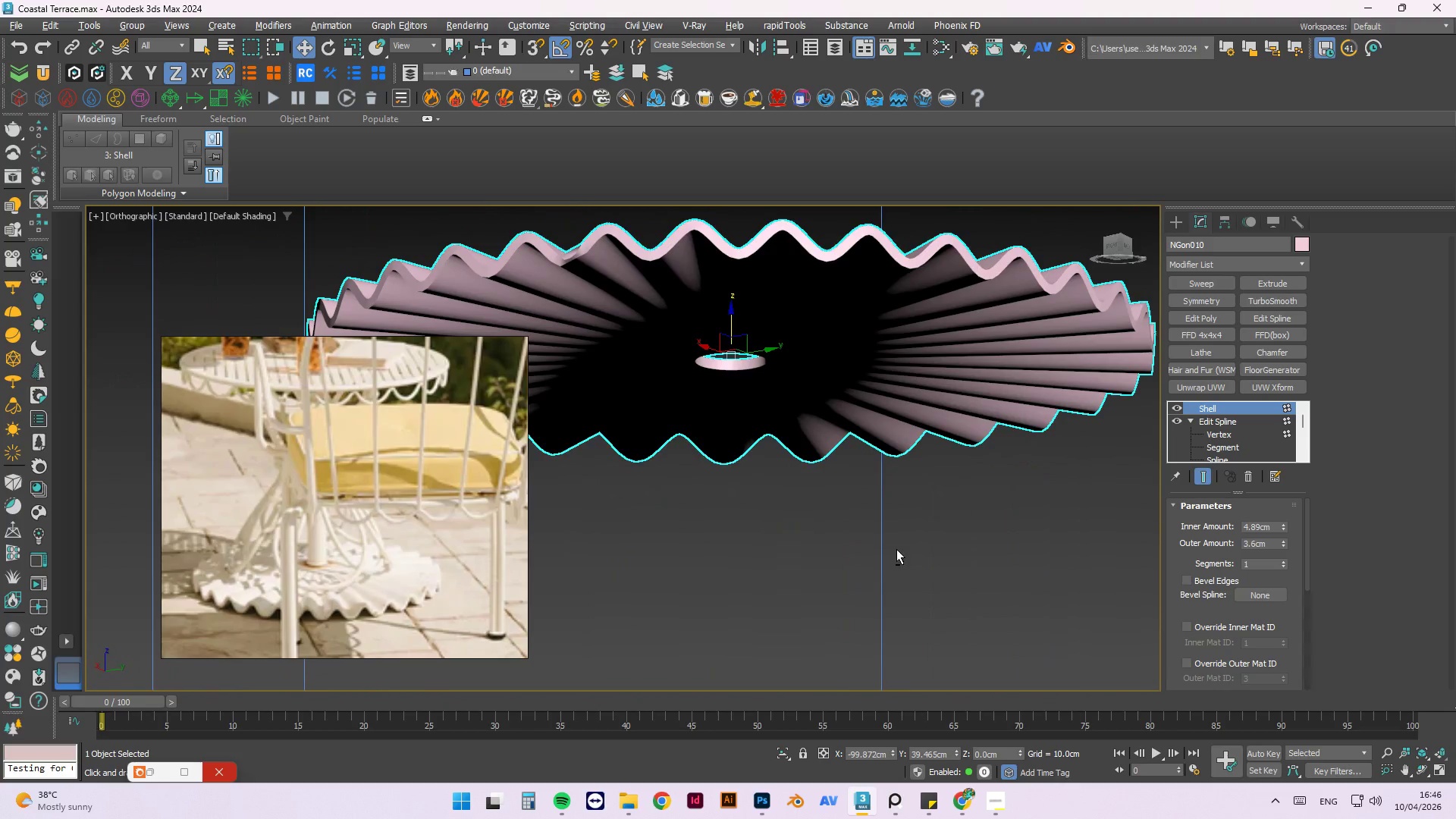 
key(Alt+AltLeft)
 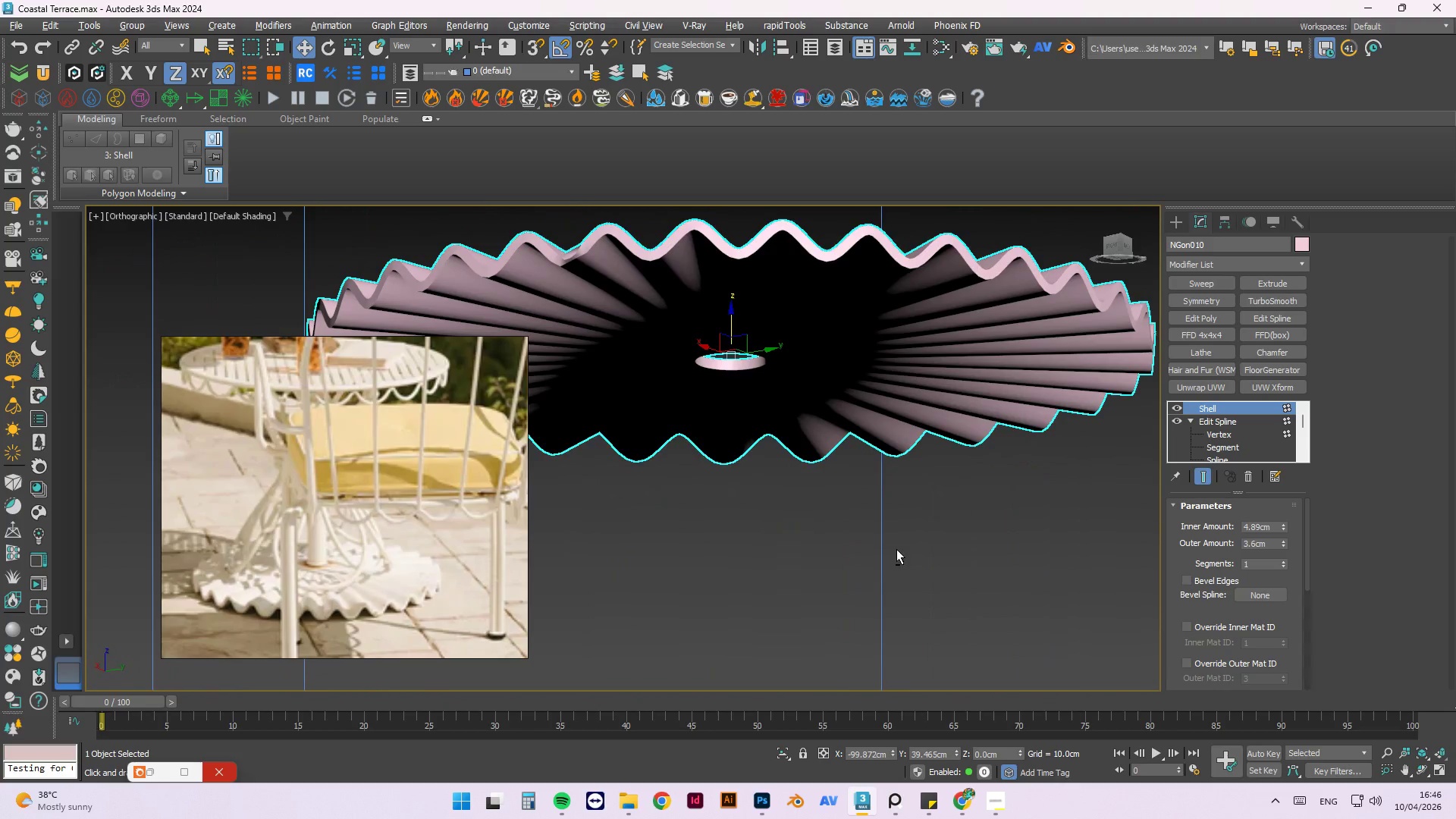 
key(Alt+AltLeft)
 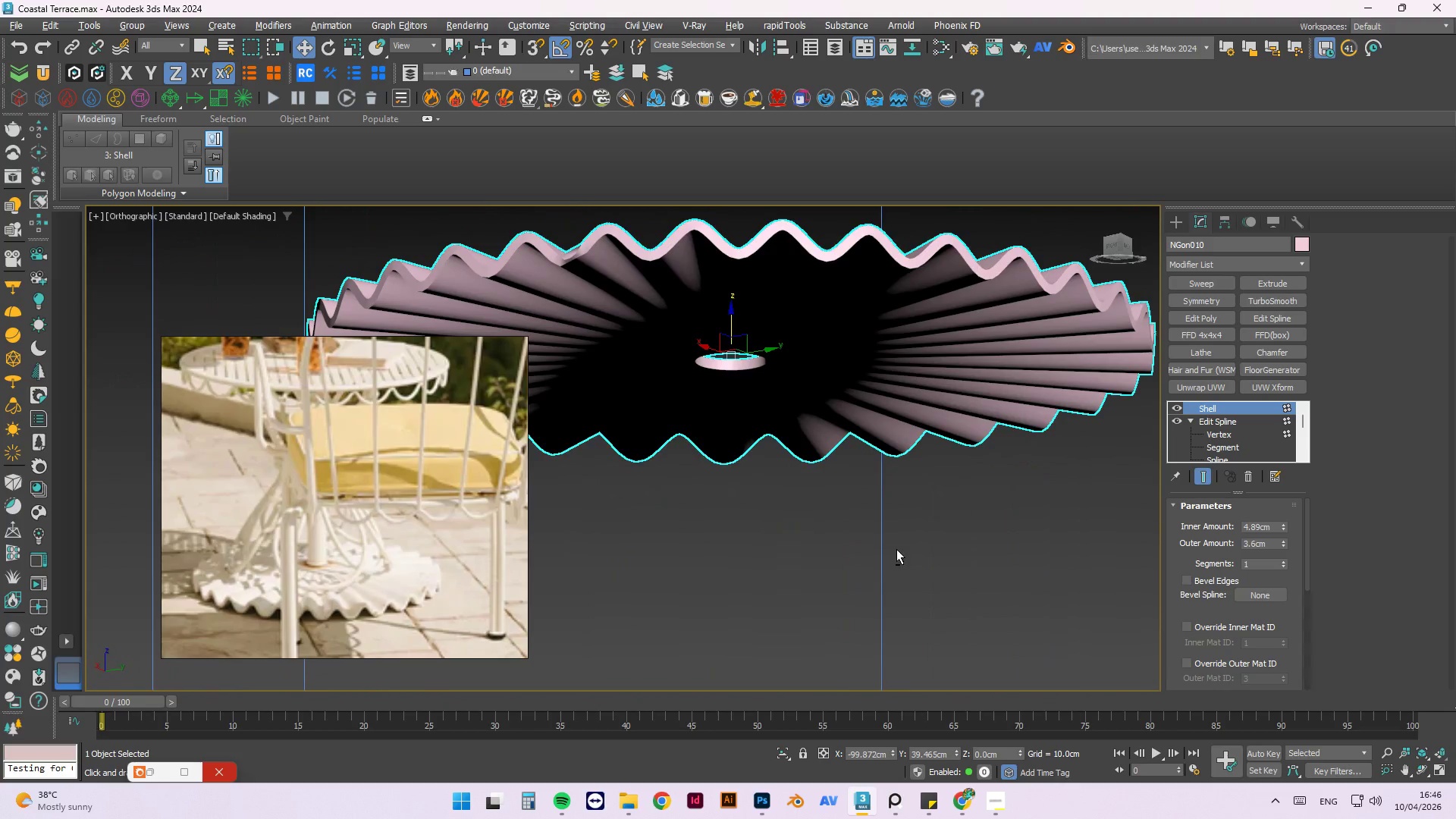 
key(Alt+AltLeft)
 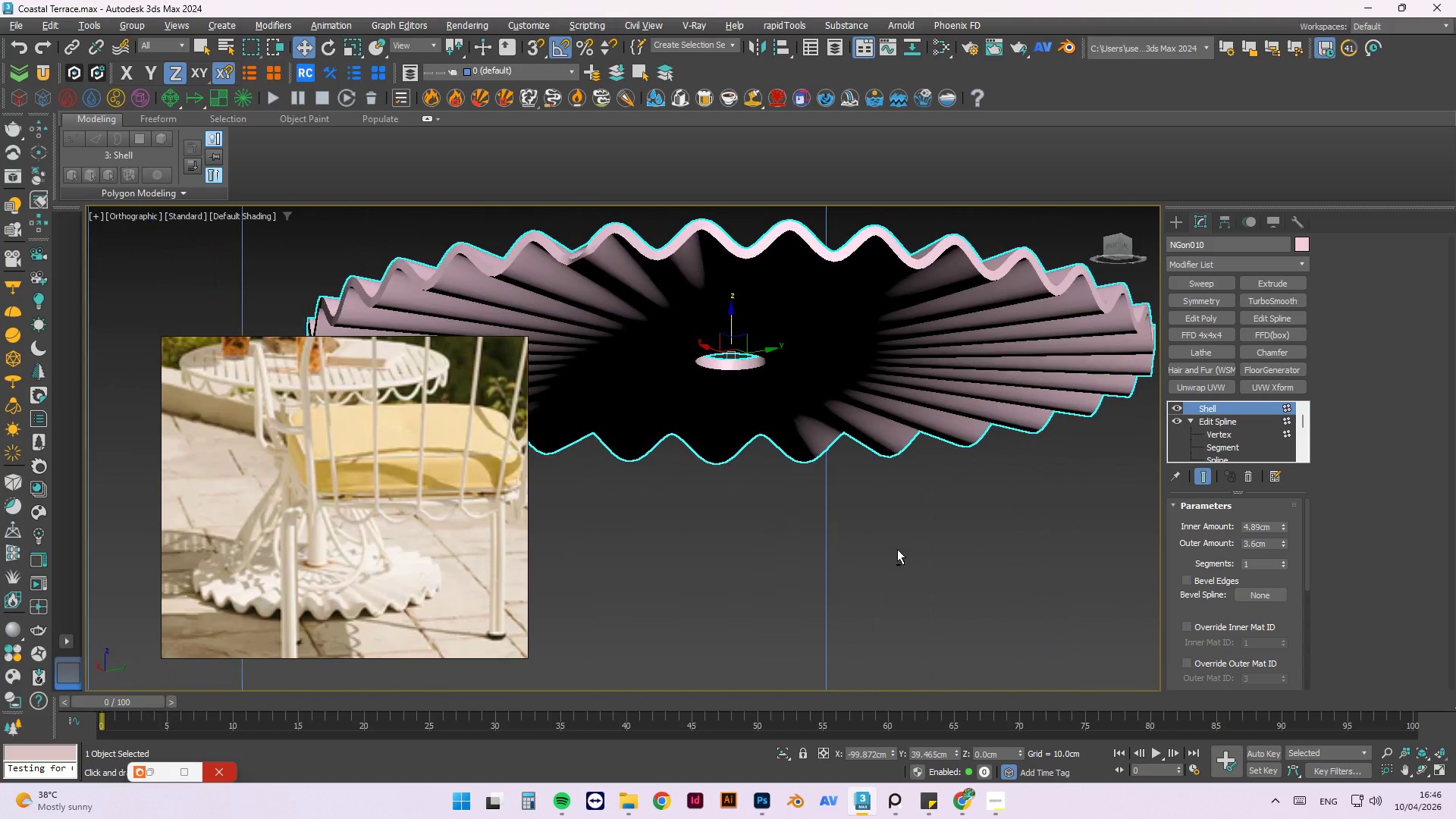 
key(Alt+AltLeft)
 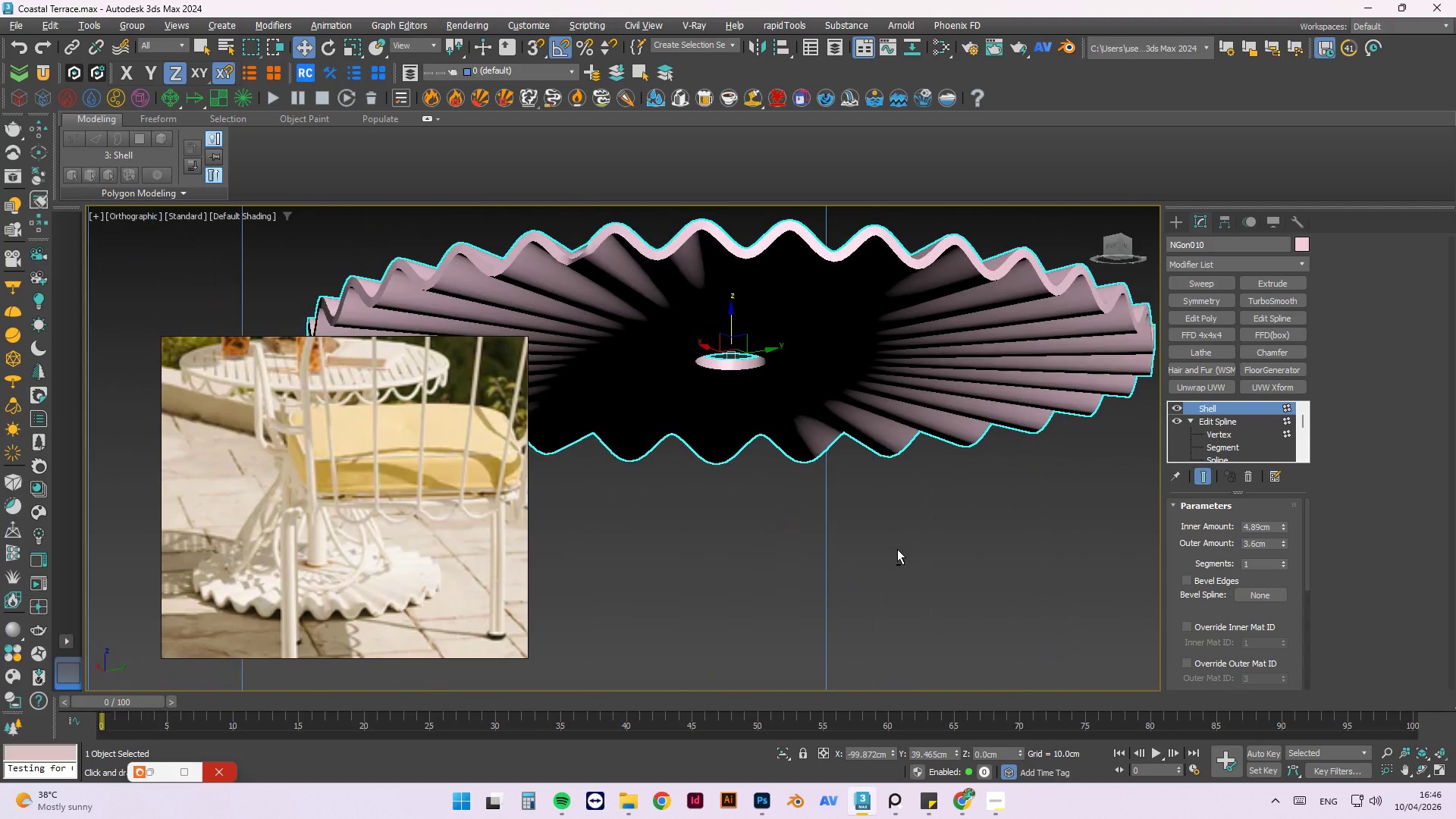 
key(Alt+AltLeft)
 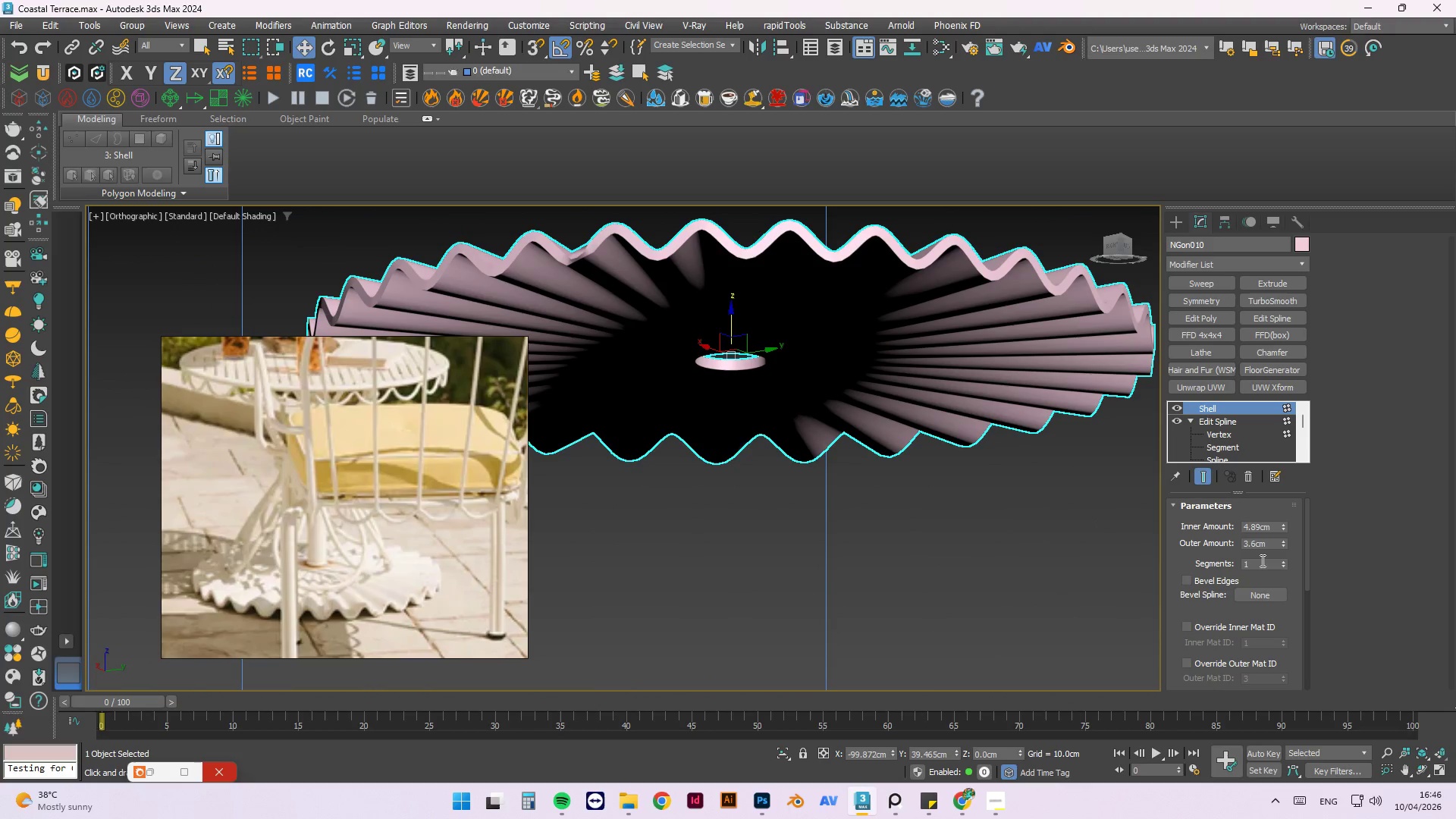 
left_click_drag(start_coordinate=[1261, 560], to_coordinate=[1226, 557])
 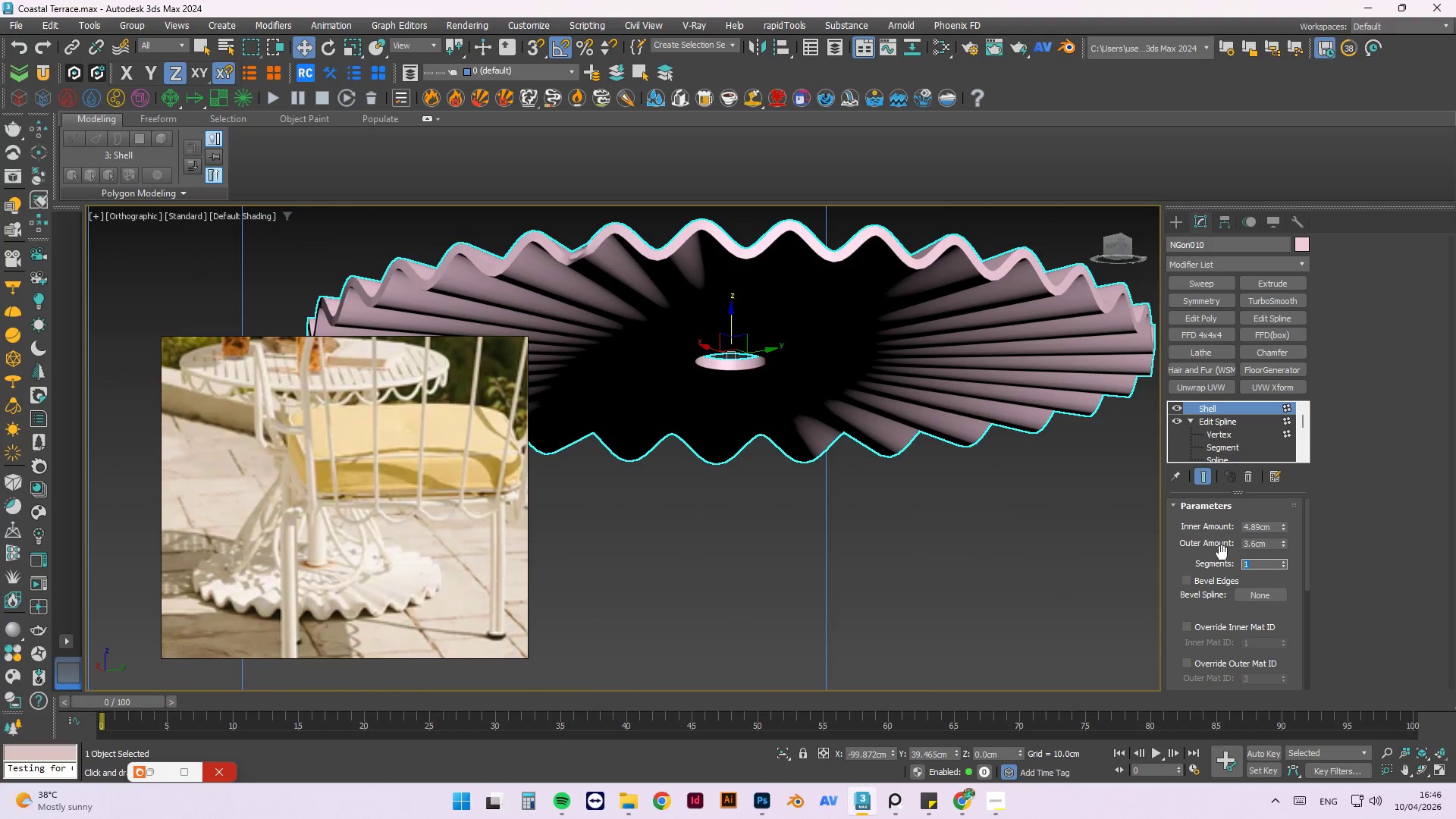 
key(Numpad2)
 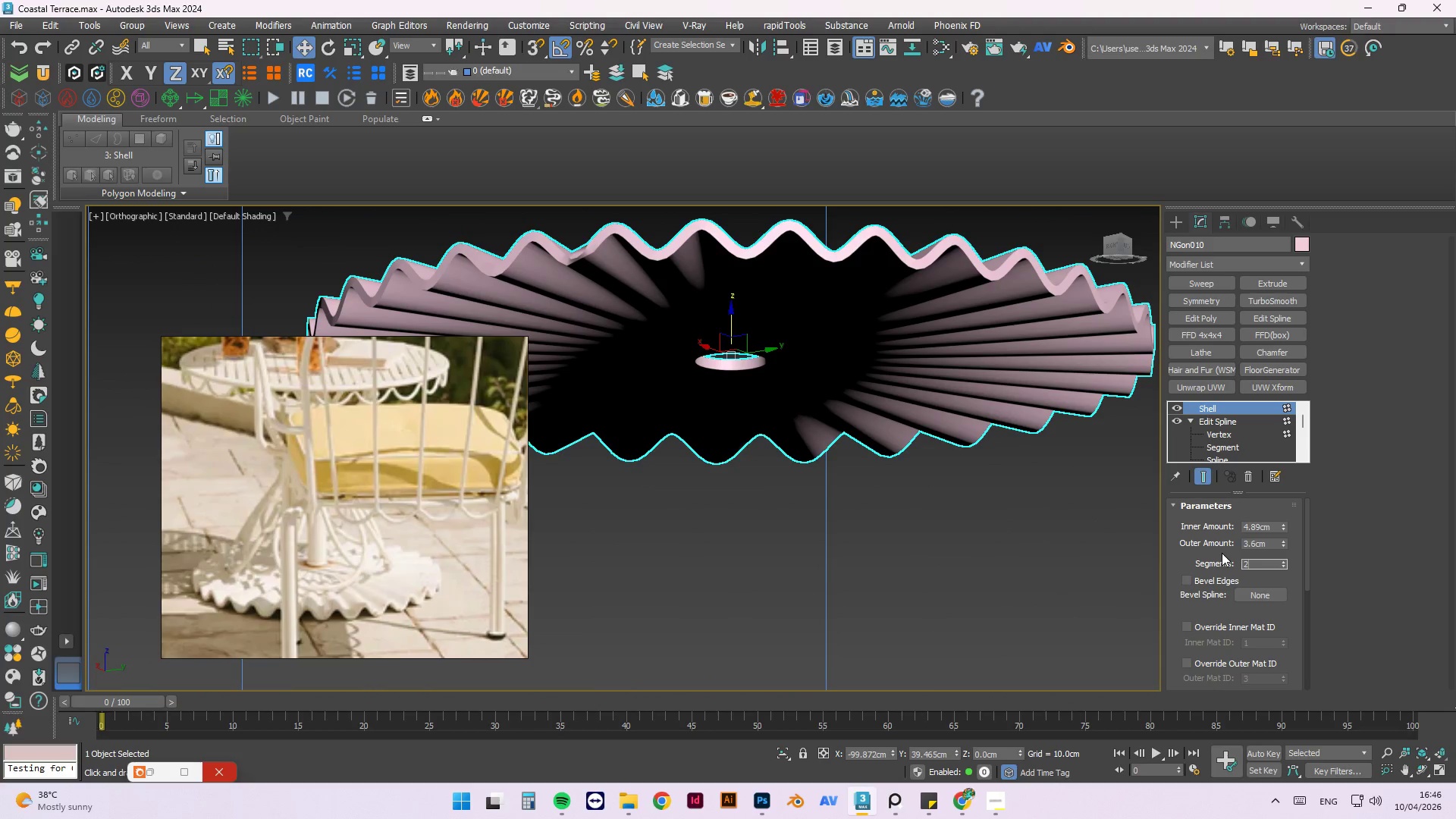 
key(NumpadEnter)
 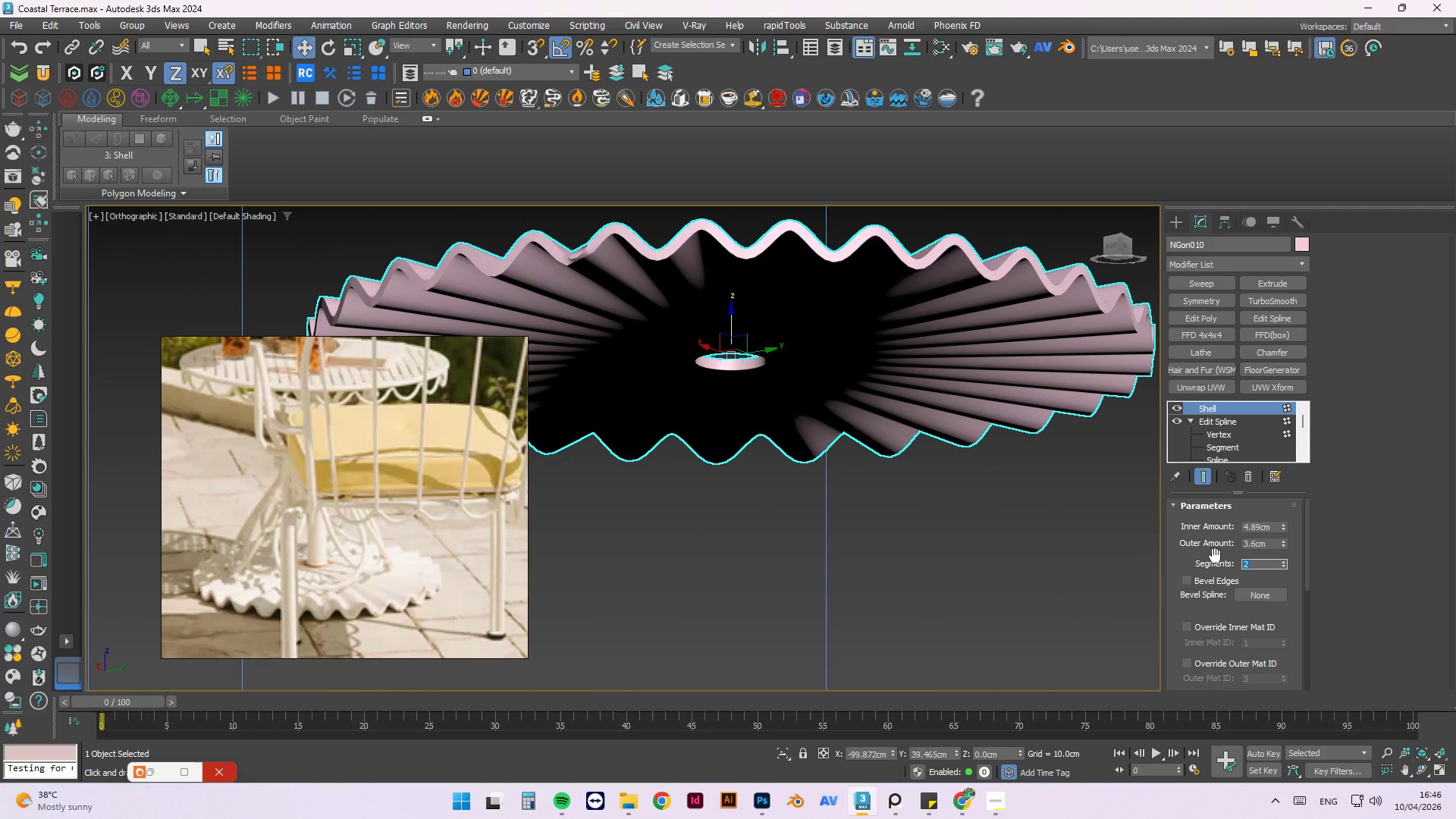 
key(Numpad3)
 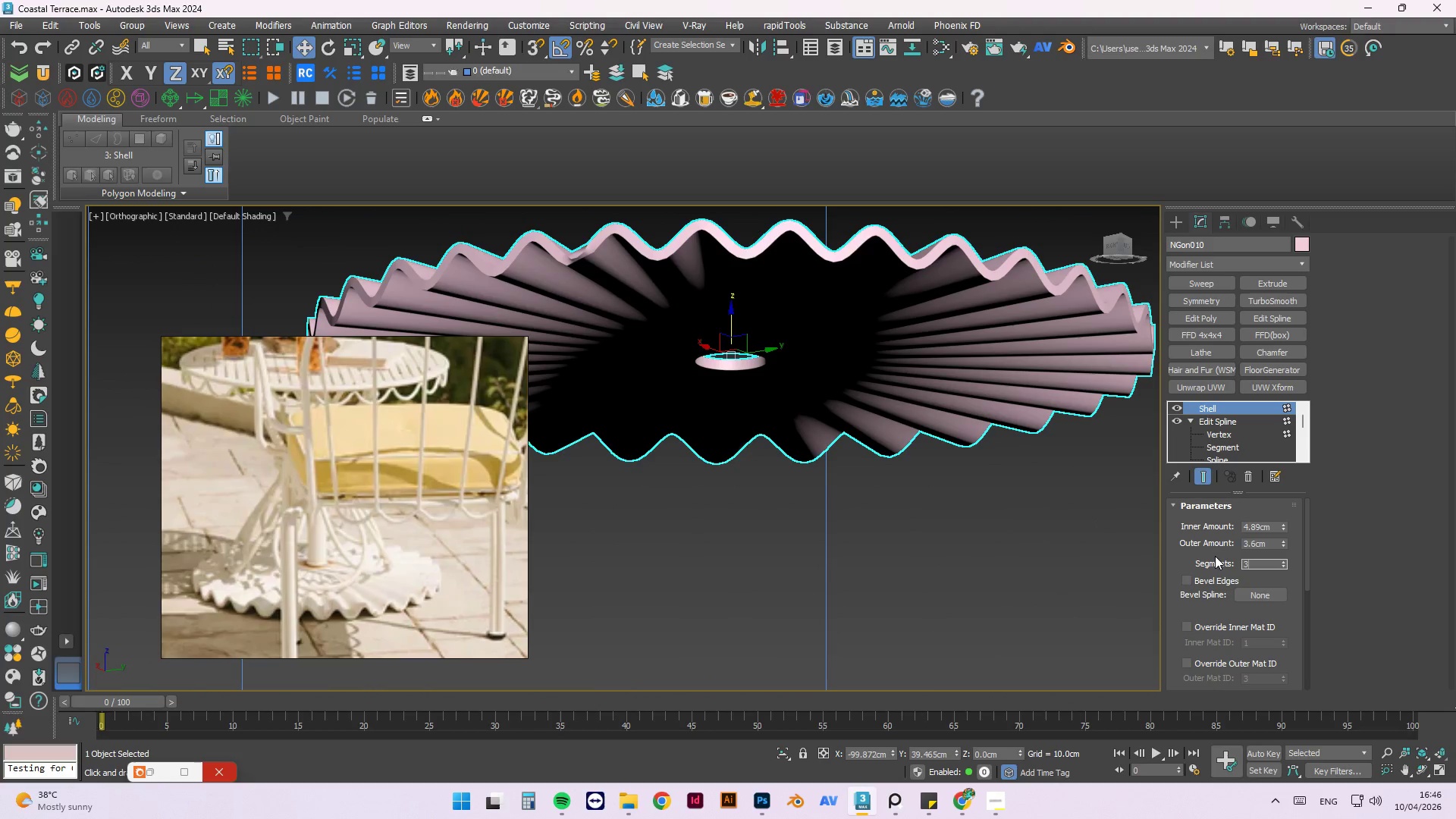 
key(NumpadEnter)
 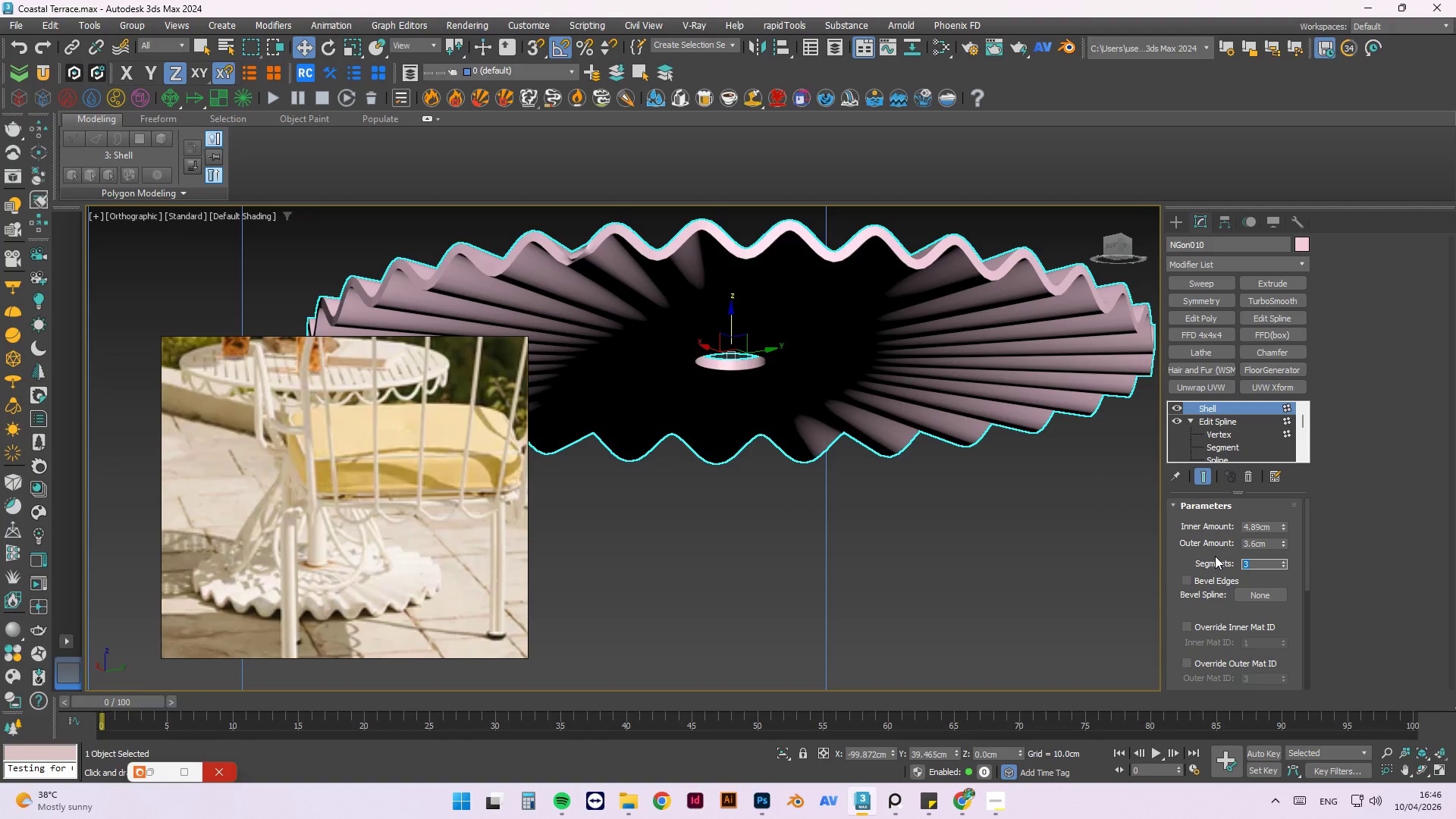 
key(Numpad5)
 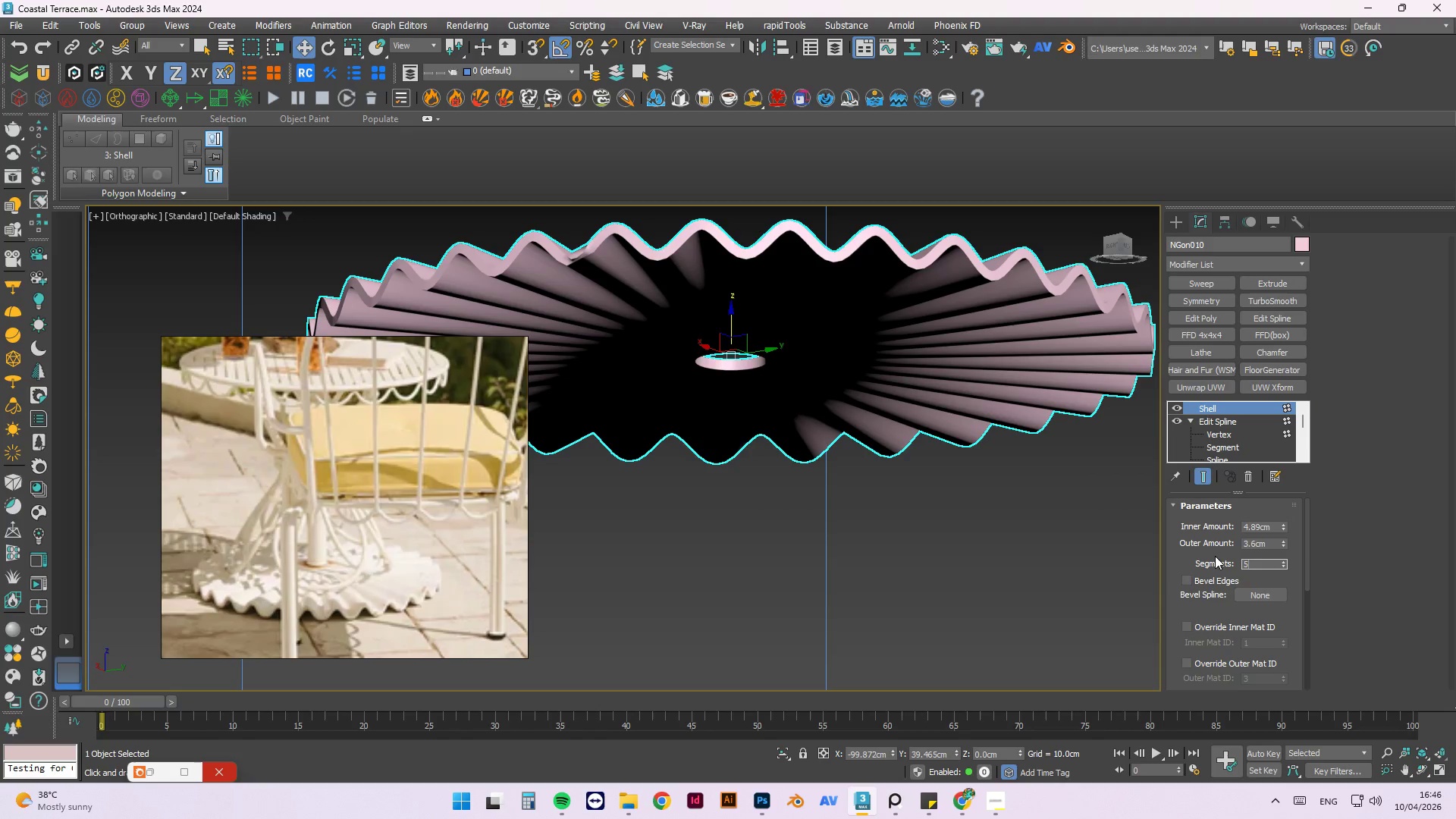 
key(Numpad0)
 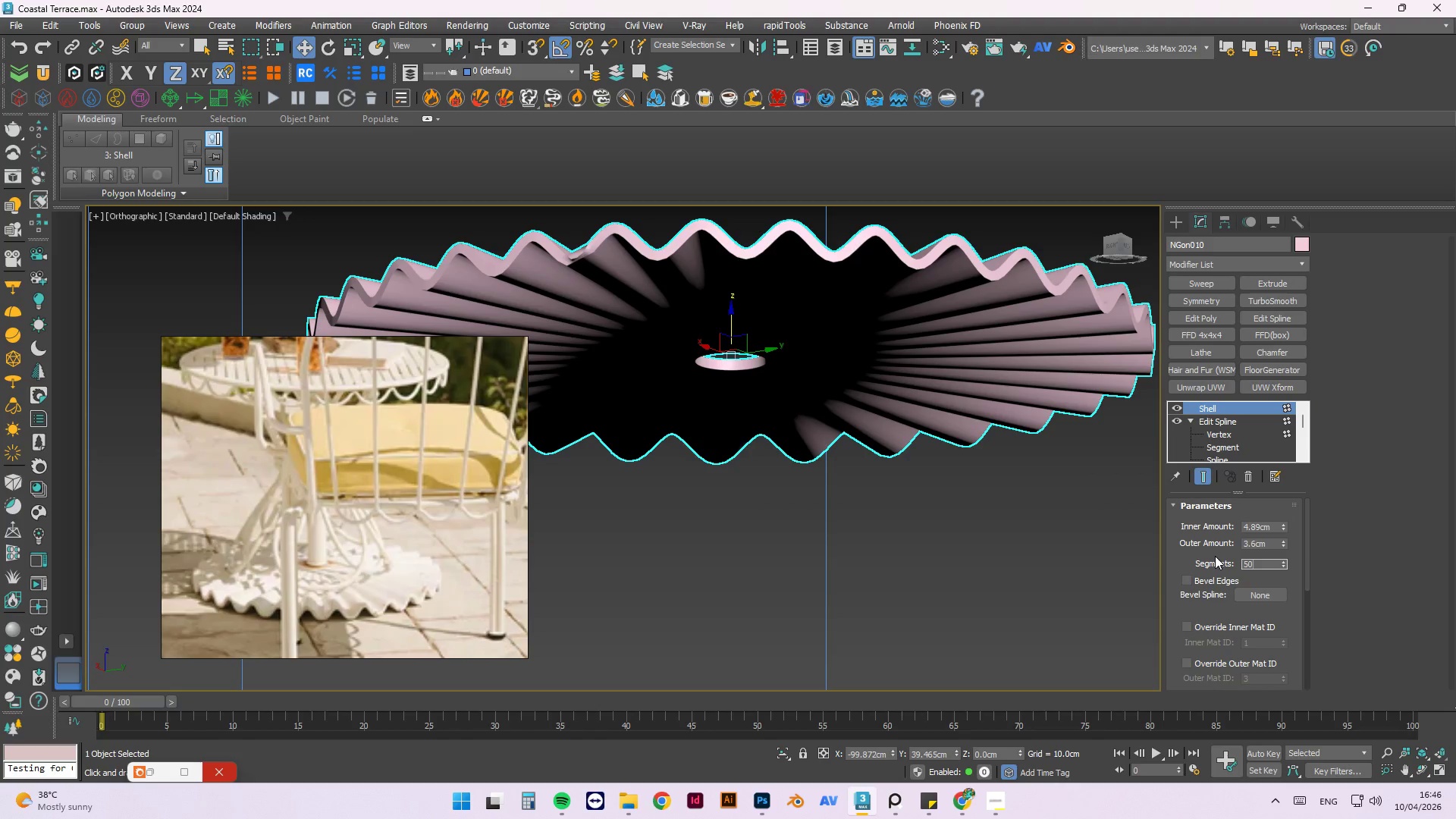 
key(NumpadEnter)
 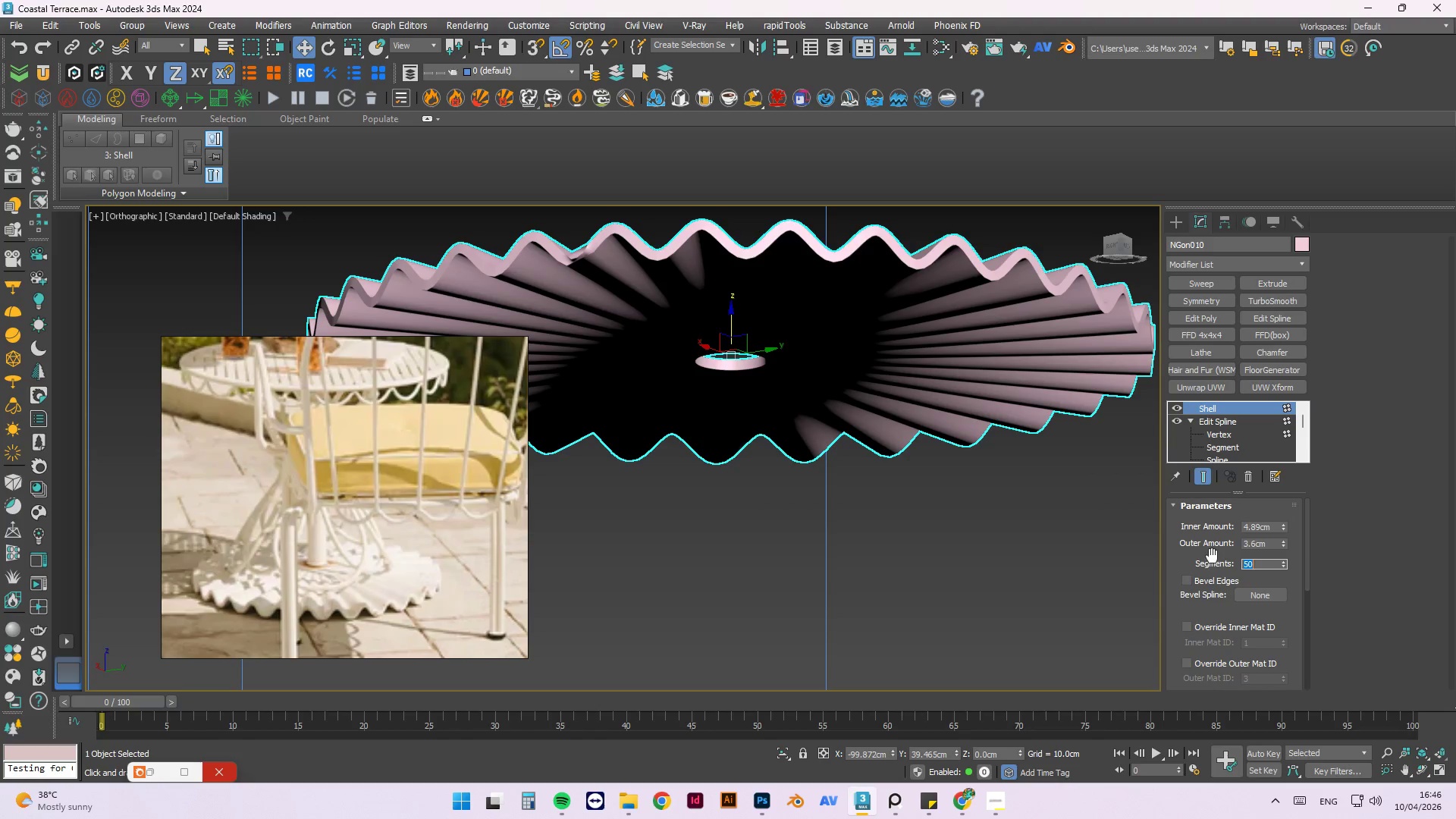 
key(Numpad0)
 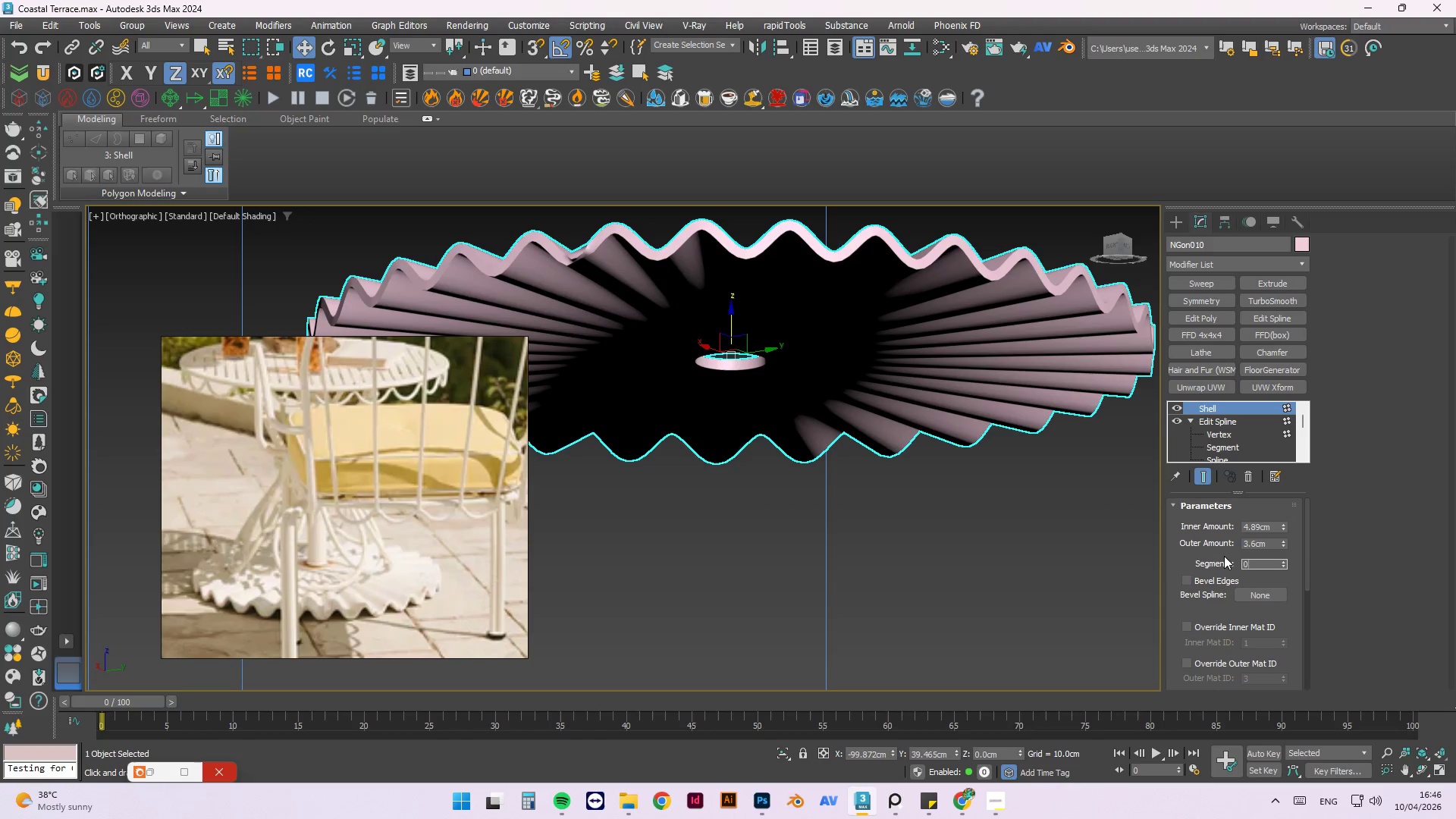 
key(NumpadEnter)
 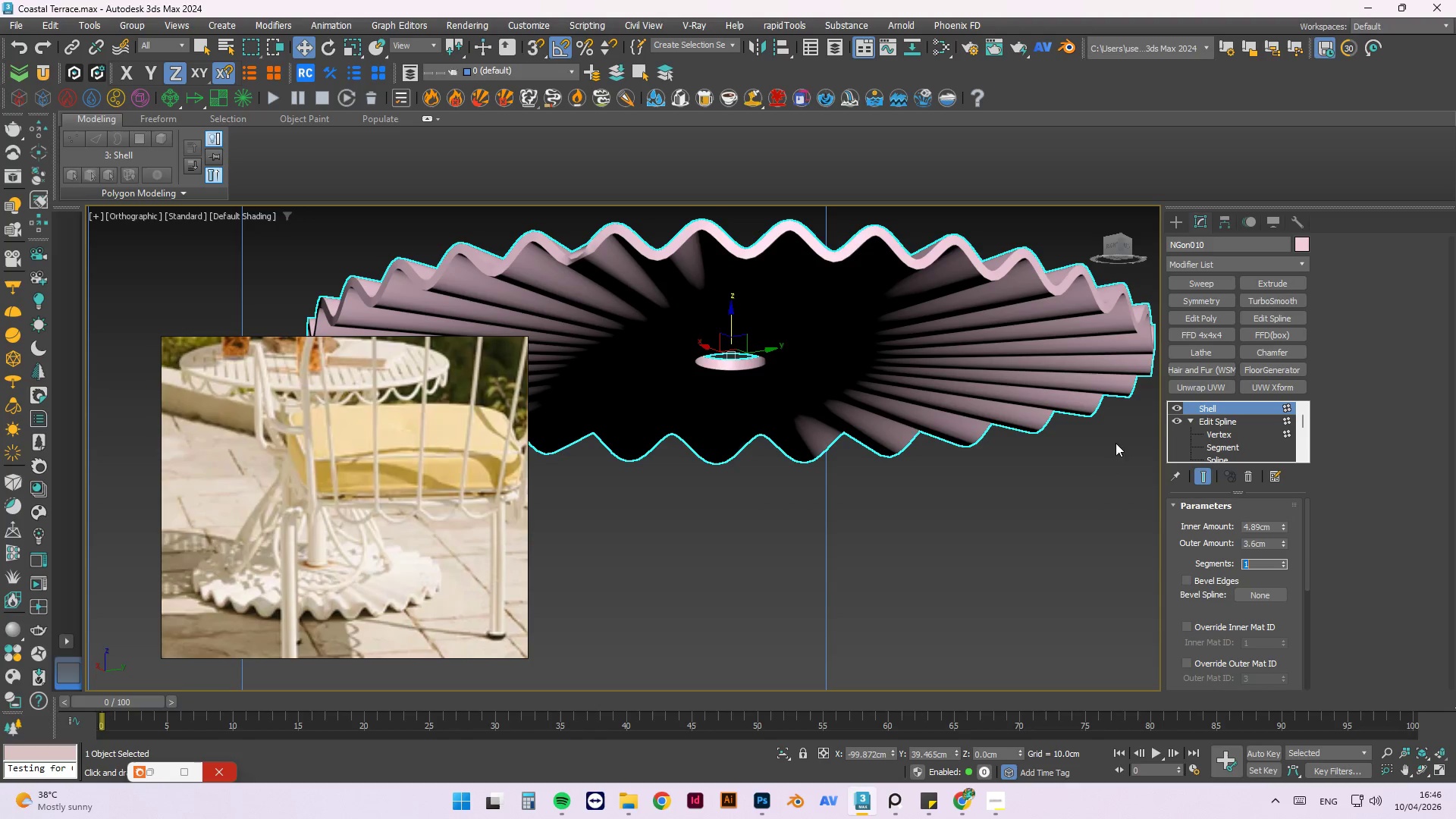 
hold_key(key=AltLeft, duration=1.0)
 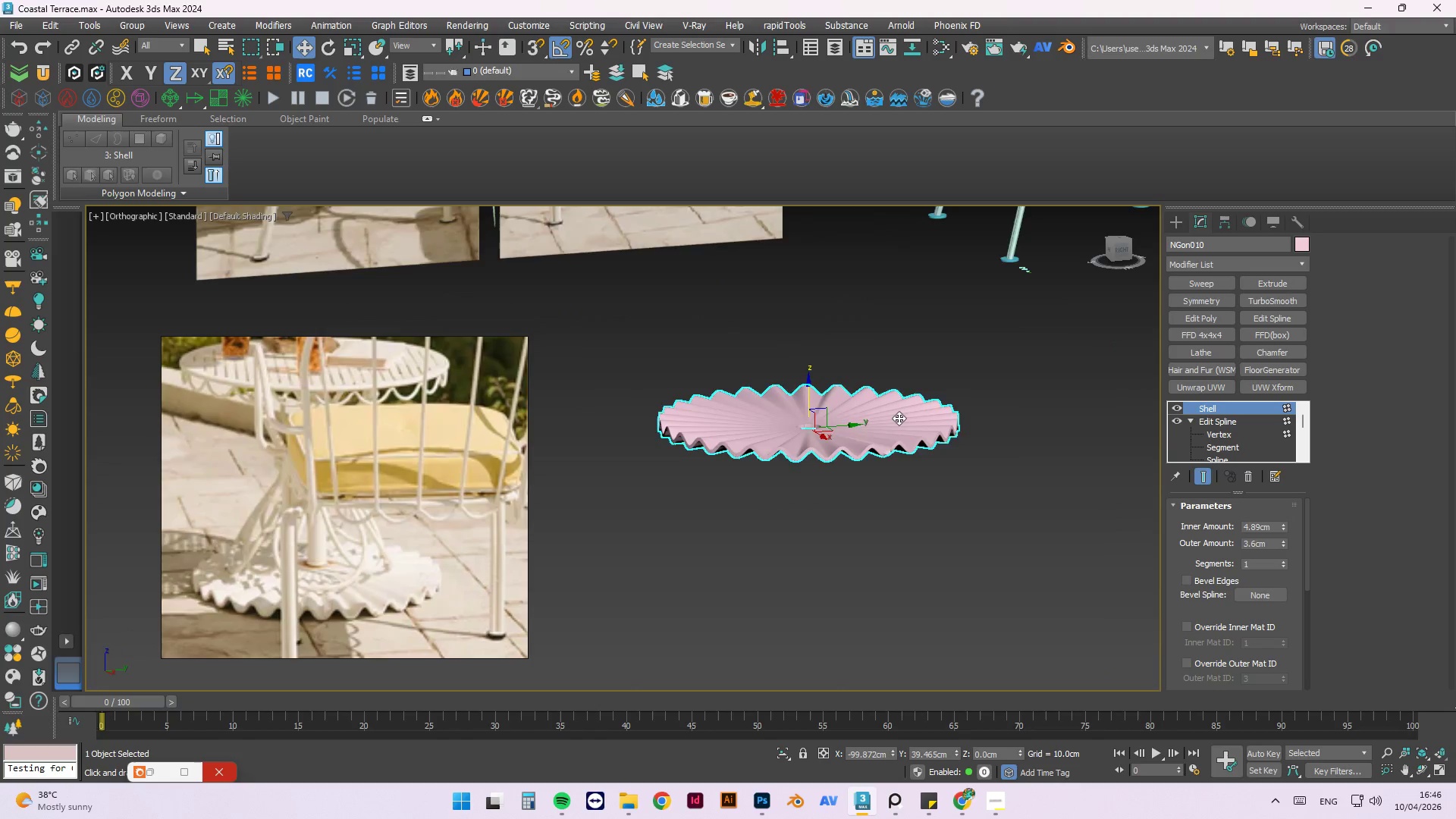 
scroll: coordinate [852, 475], scroll_direction: down, amount: 3.0
 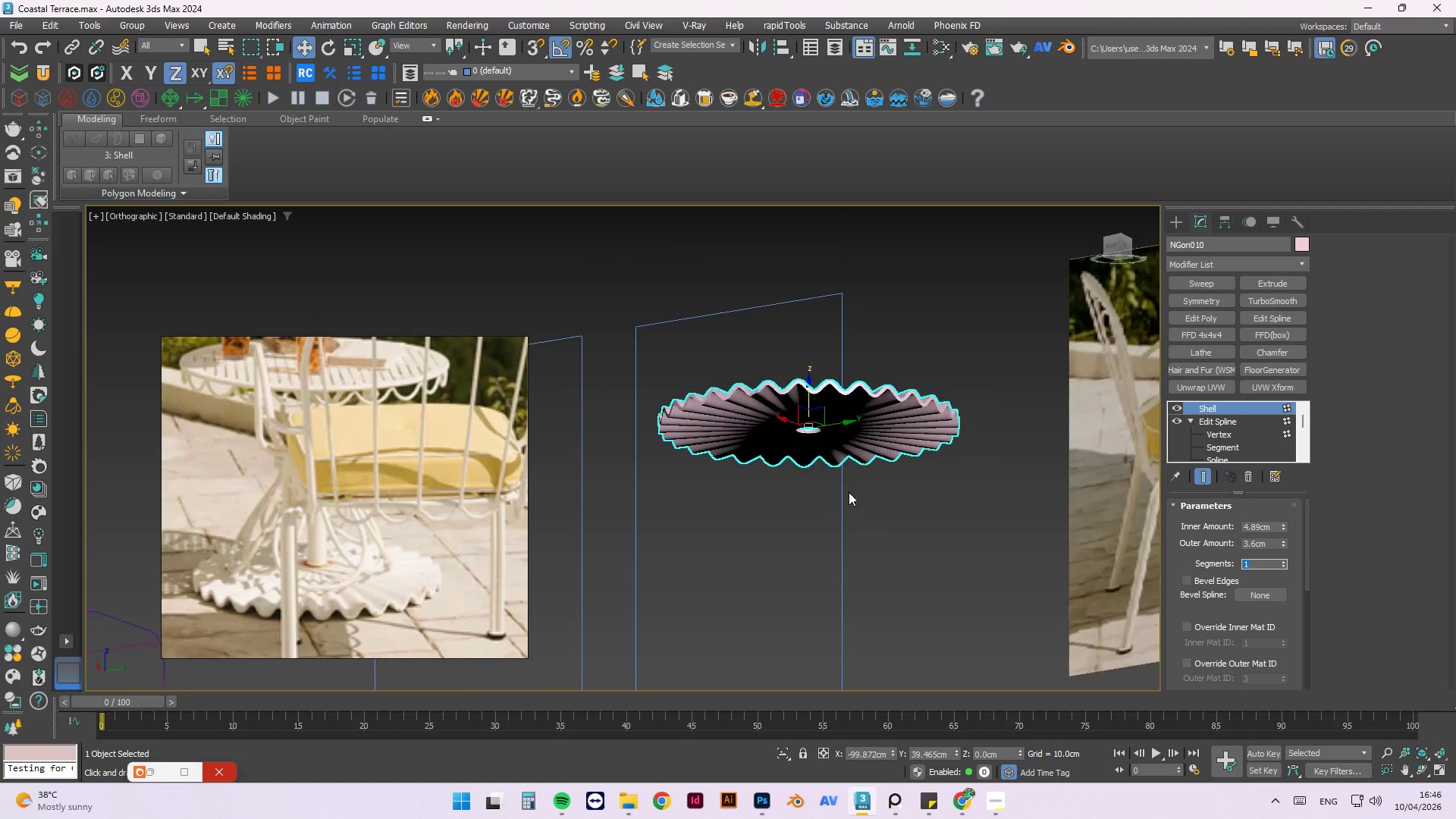 
scroll: coordinate [880, 509], scroll_direction: up, amount: 7.0
 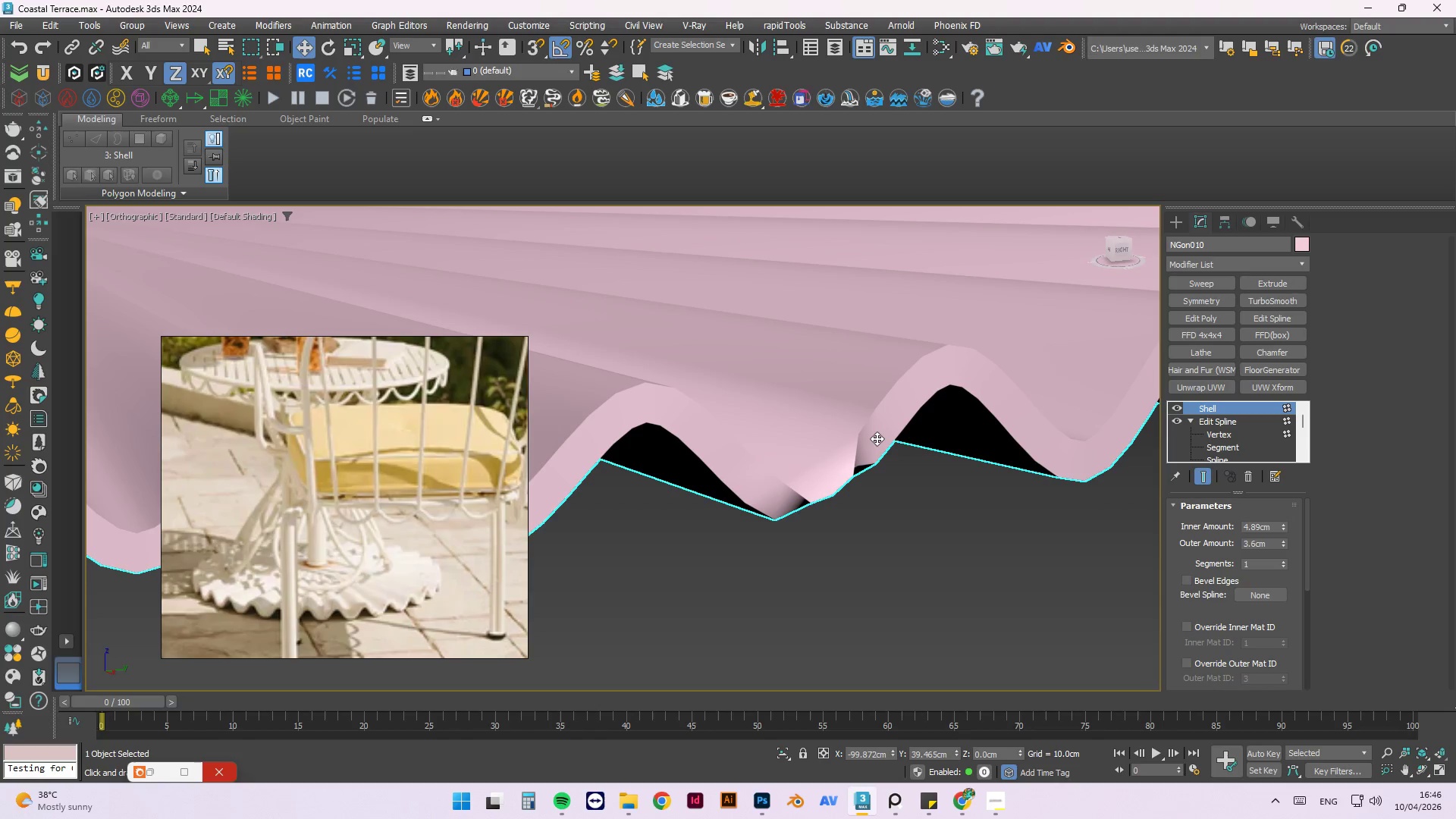 
wait(10.04)
 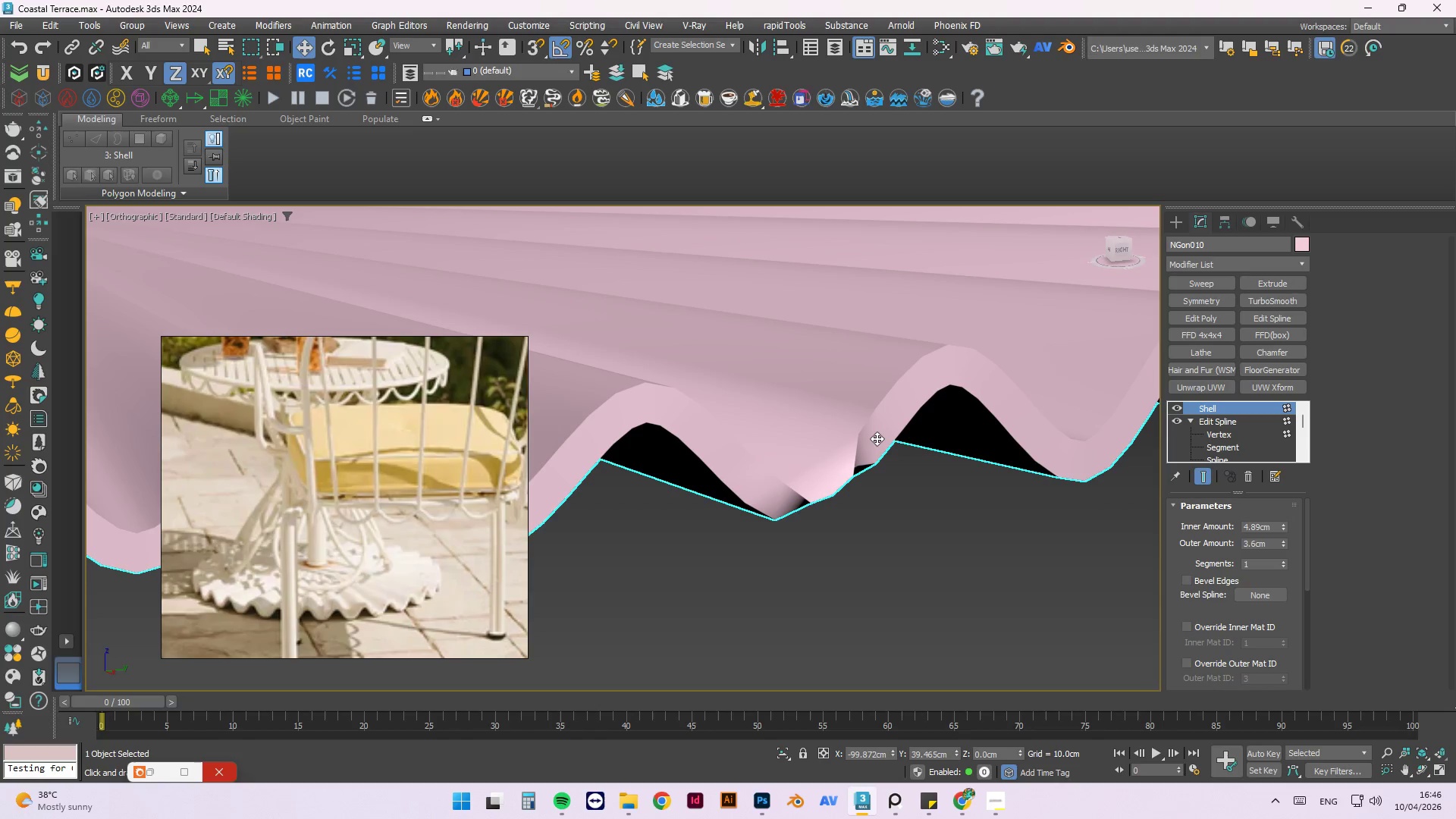 
left_click([1245, 478])
 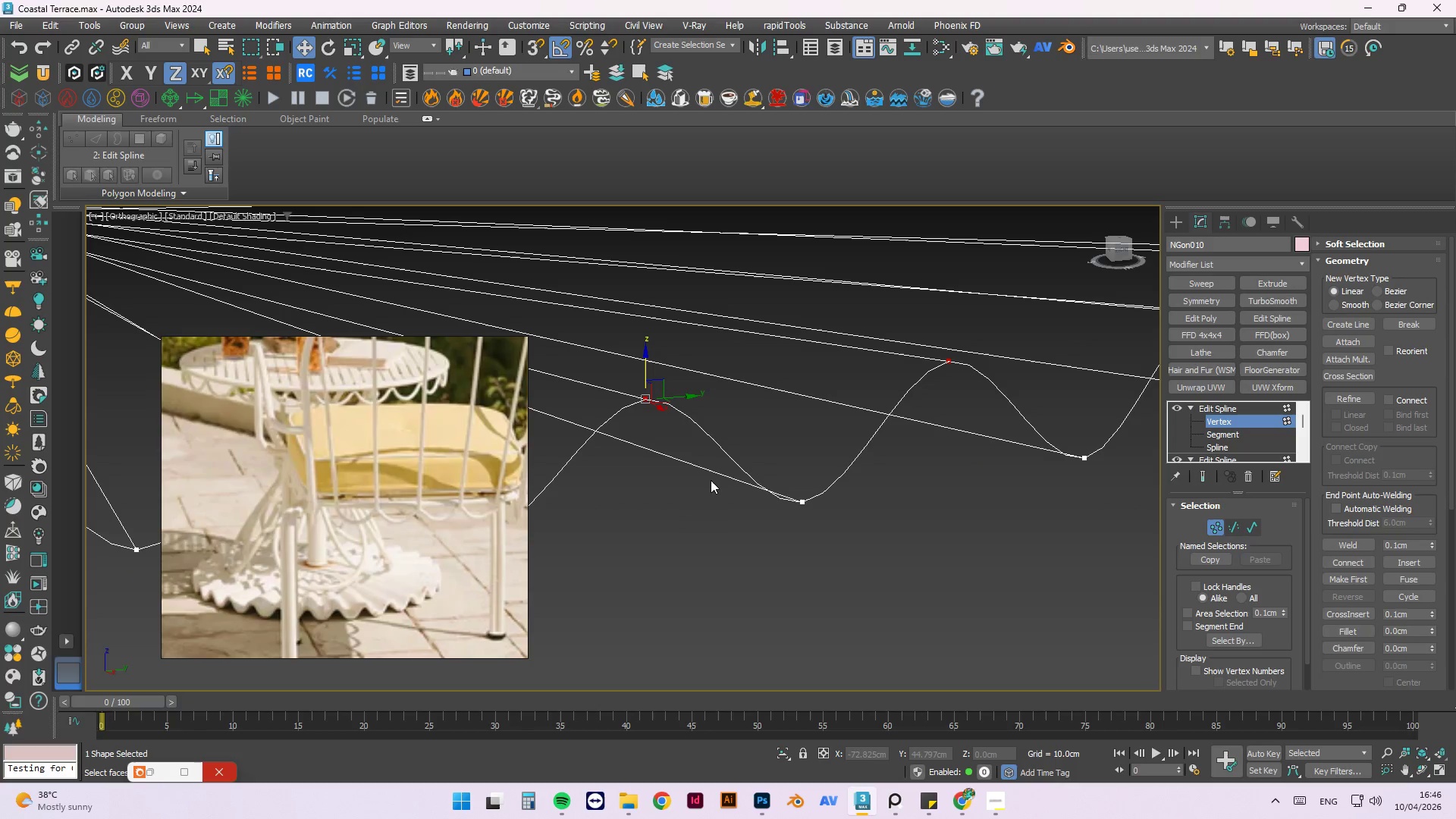 
scroll: coordinate [709, 480], scroll_direction: down, amount: 3.0
 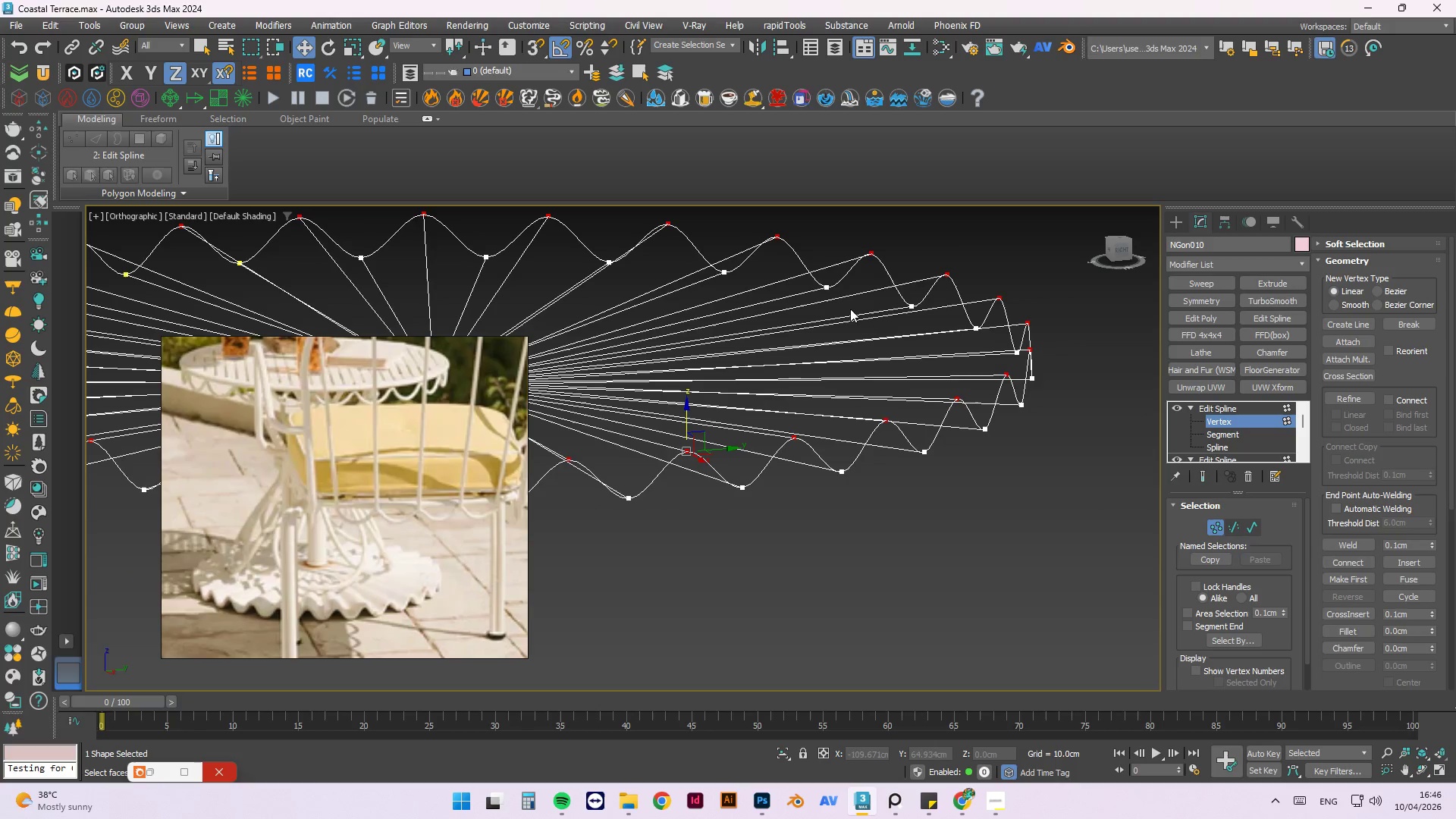 
scroll: coordinate [825, 441], scroll_direction: up, amount: 5.0
 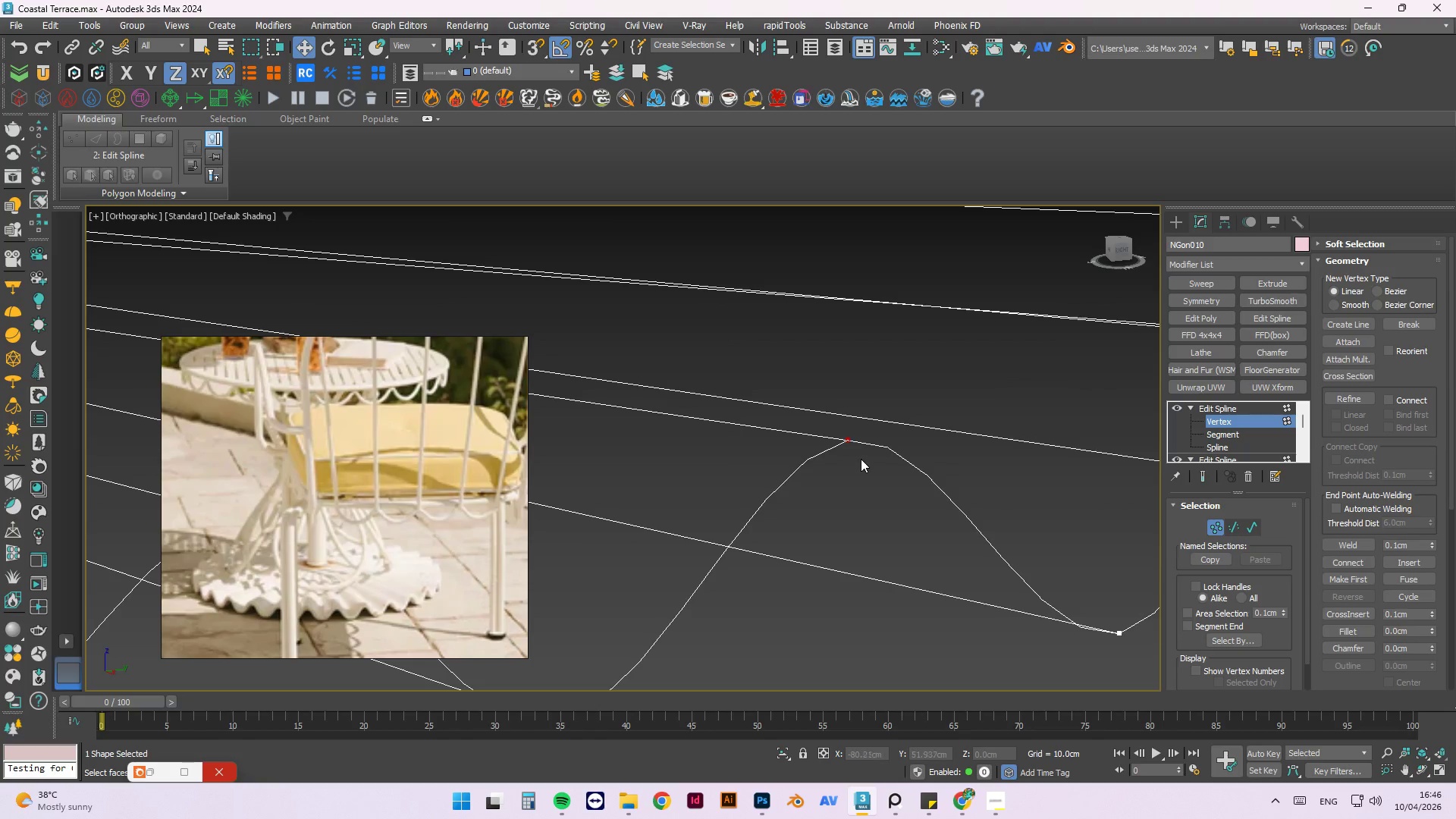 
scroll: coordinate [907, 457], scroll_direction: down, amount: 7.0
 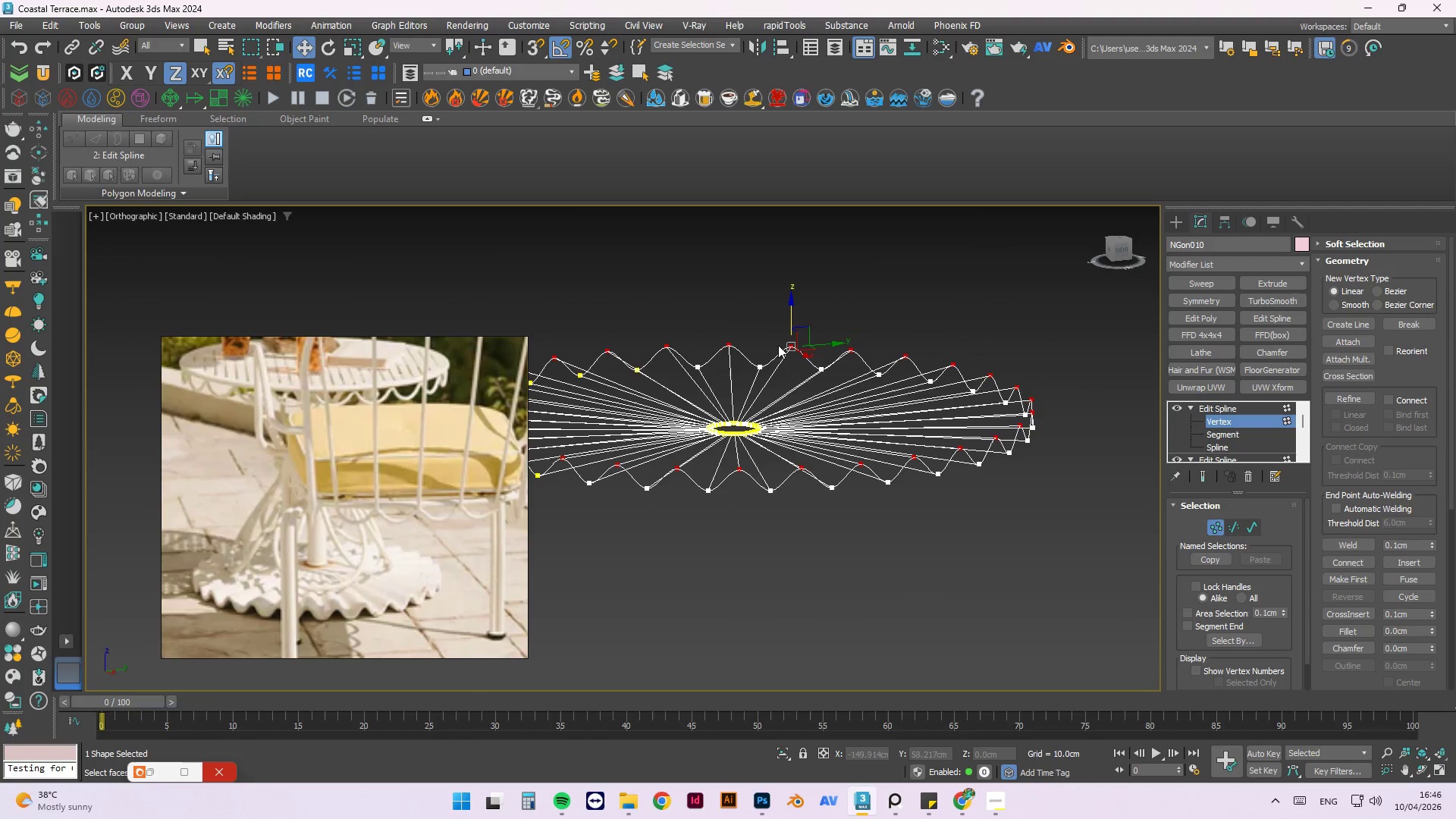 
scroll: coordinate [753, 486], scroll_direction: up, amount: 3.0
 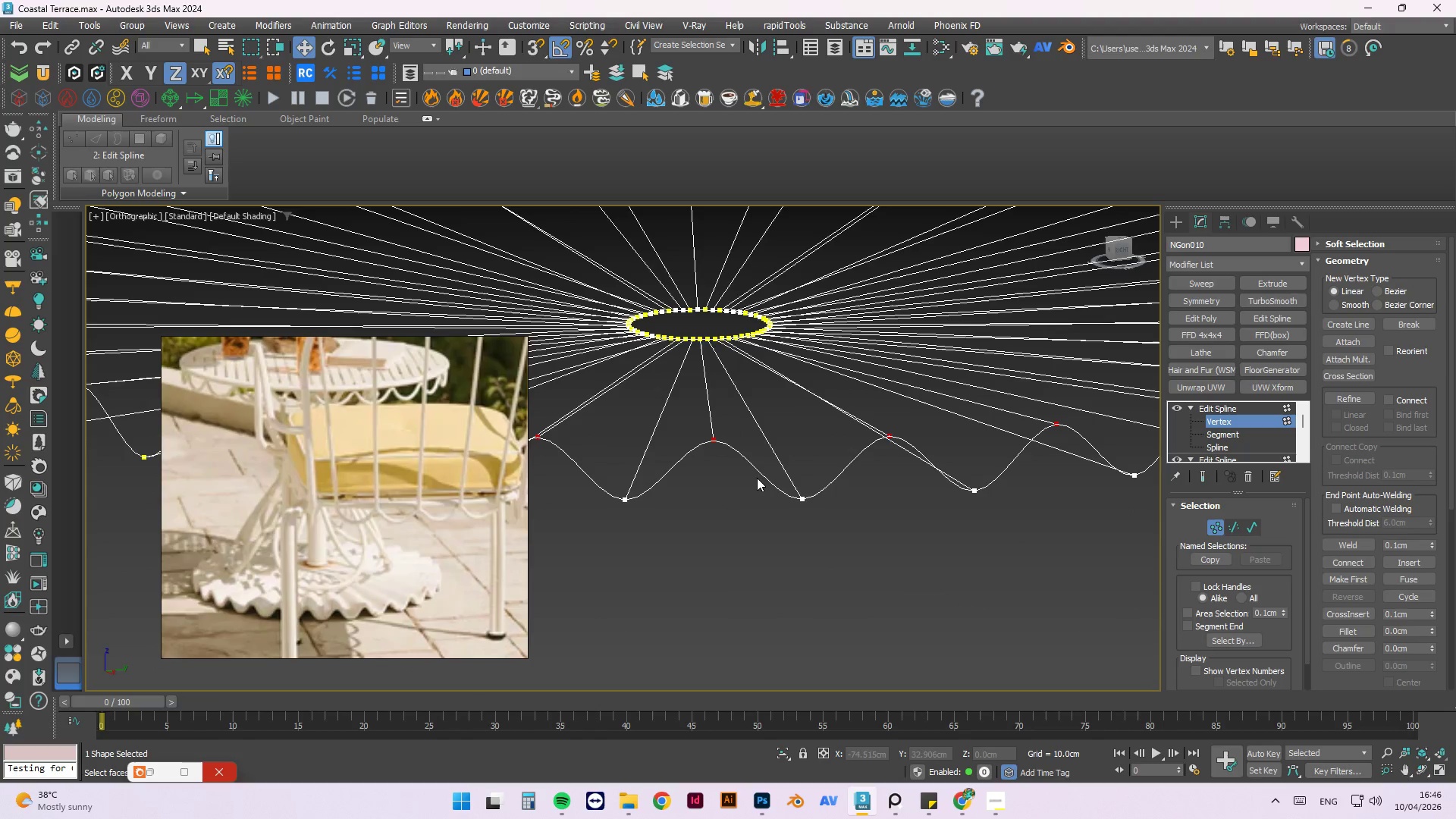 
scroll: coordinate [882, 418], scroll_direction: down, amount: 4.0
 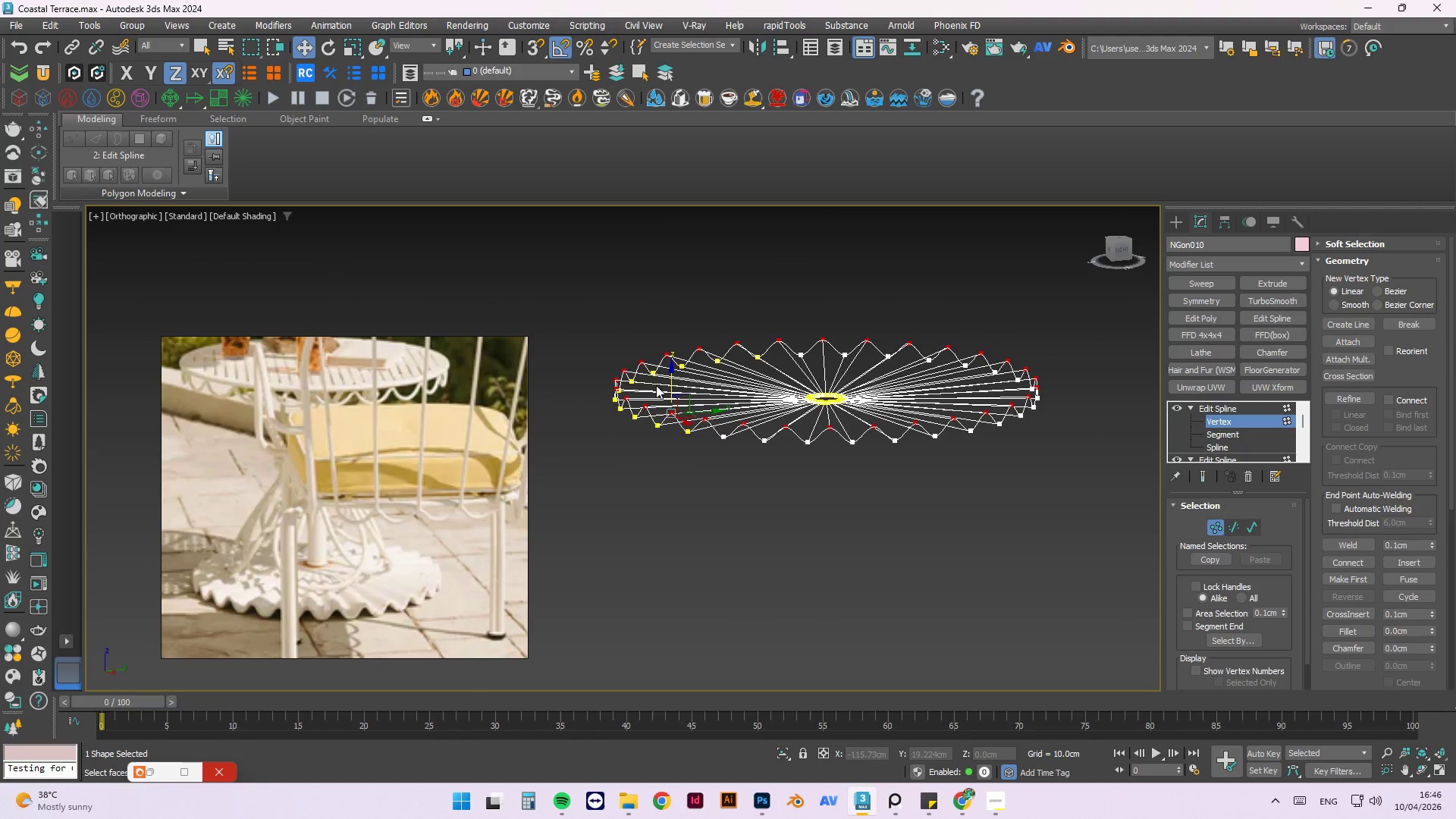 
scroll: coordinate [706, 359], scroll_direction: up, amount: 2.0
 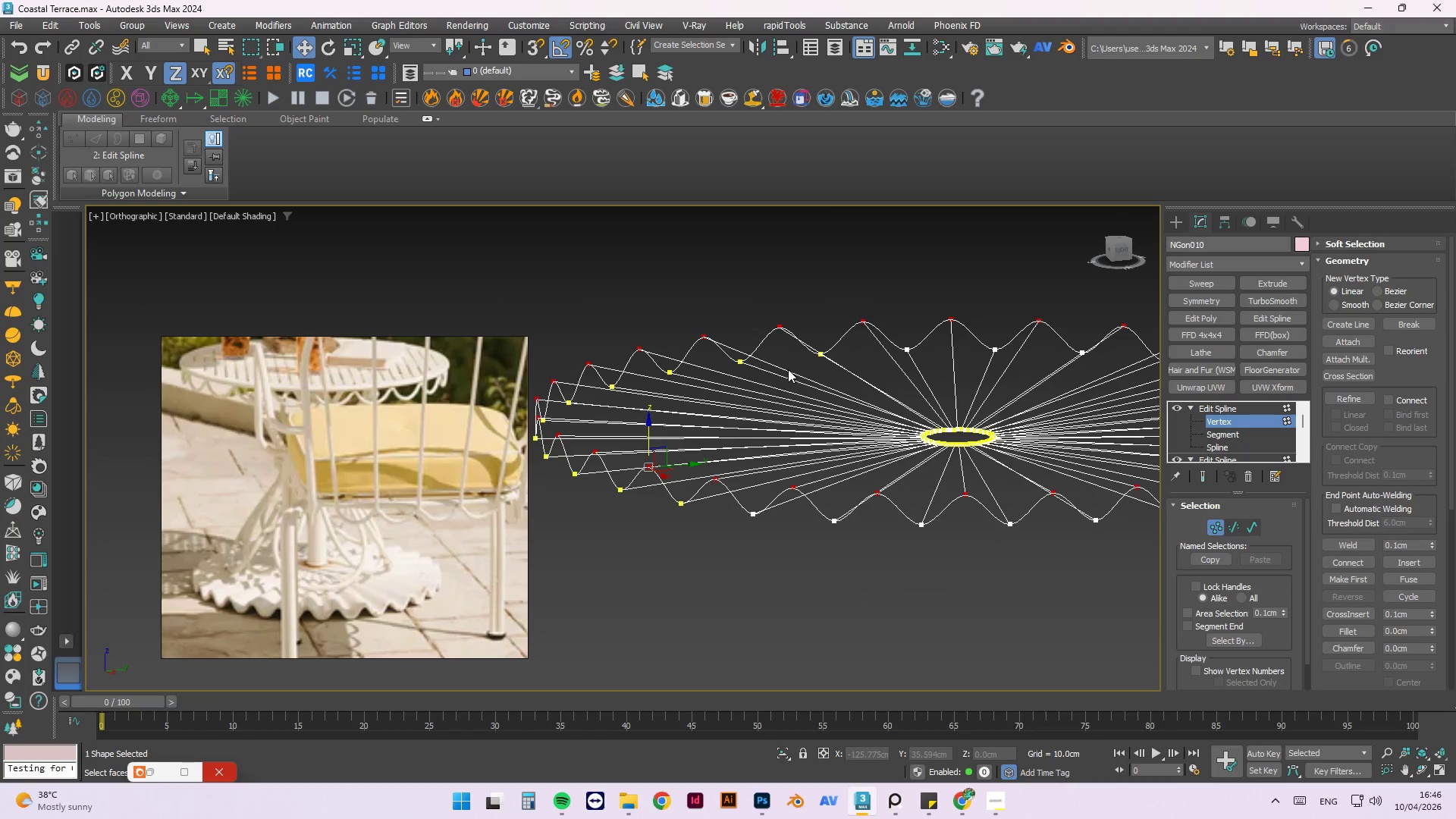 
hold_key(key=AltLeft, duration=1.5)
 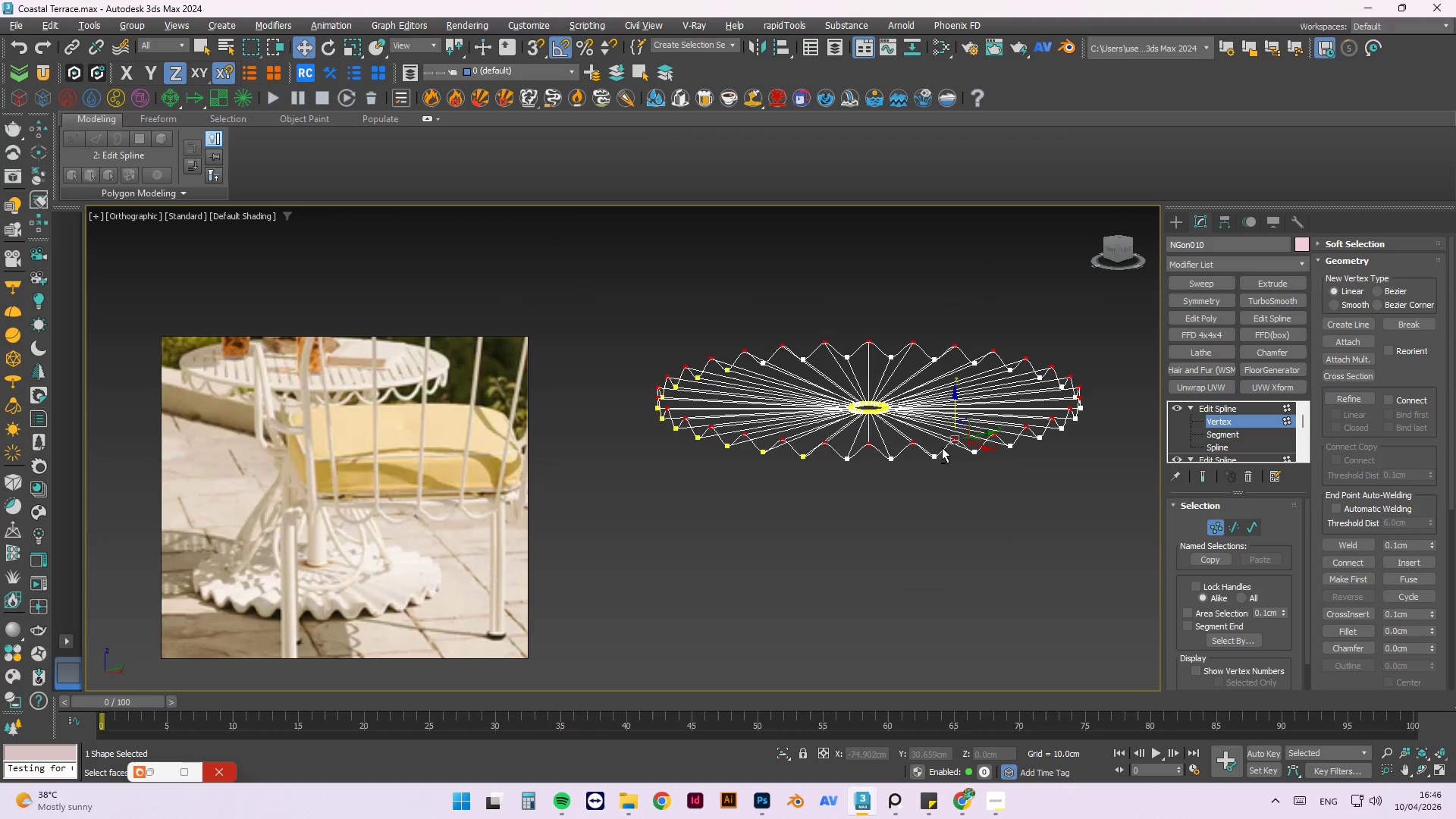 
scroll: coordinate [777, 381], scroll_direction: down, amount: 2.0
 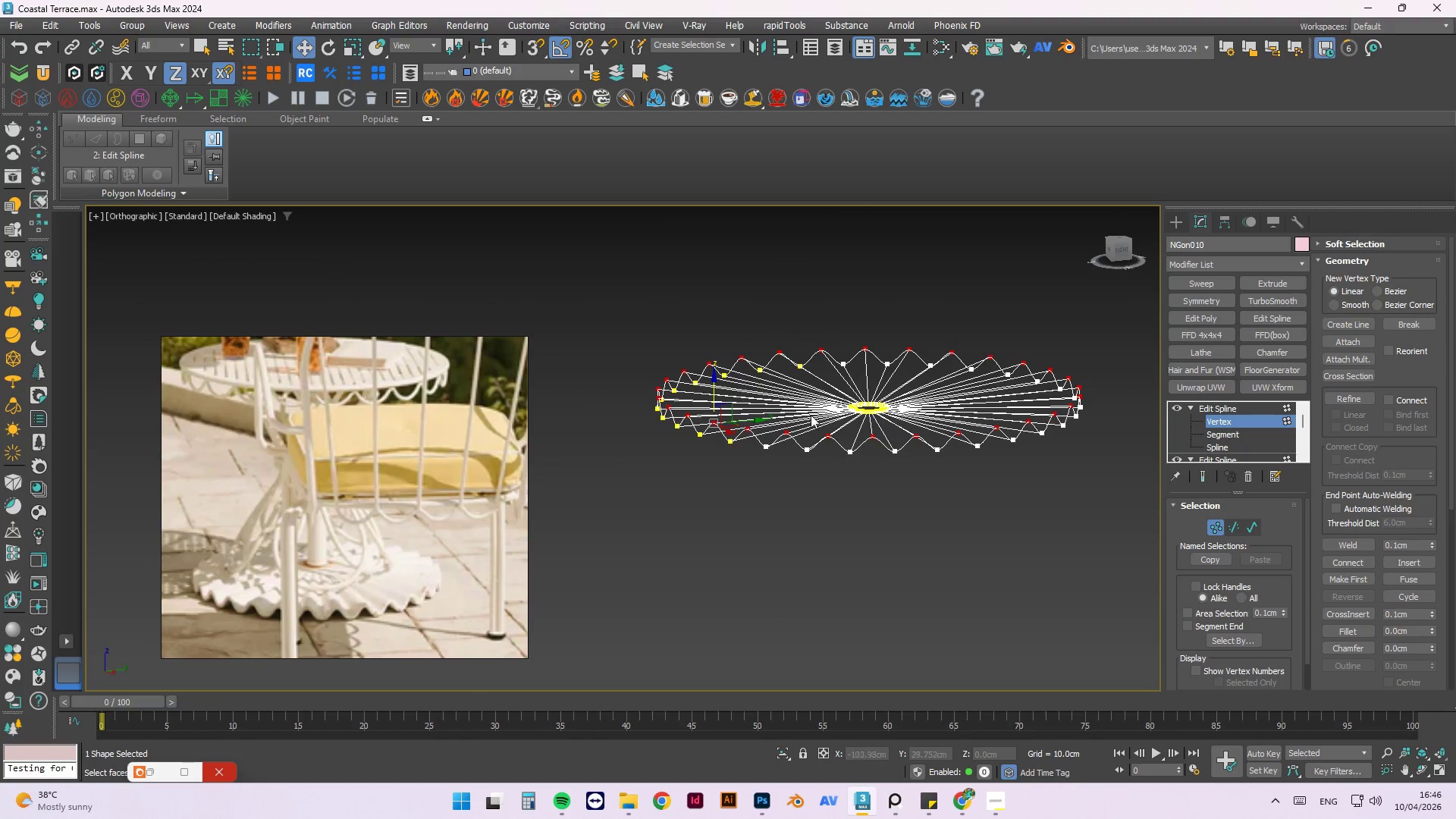 
key(Alt+AltLeft)
 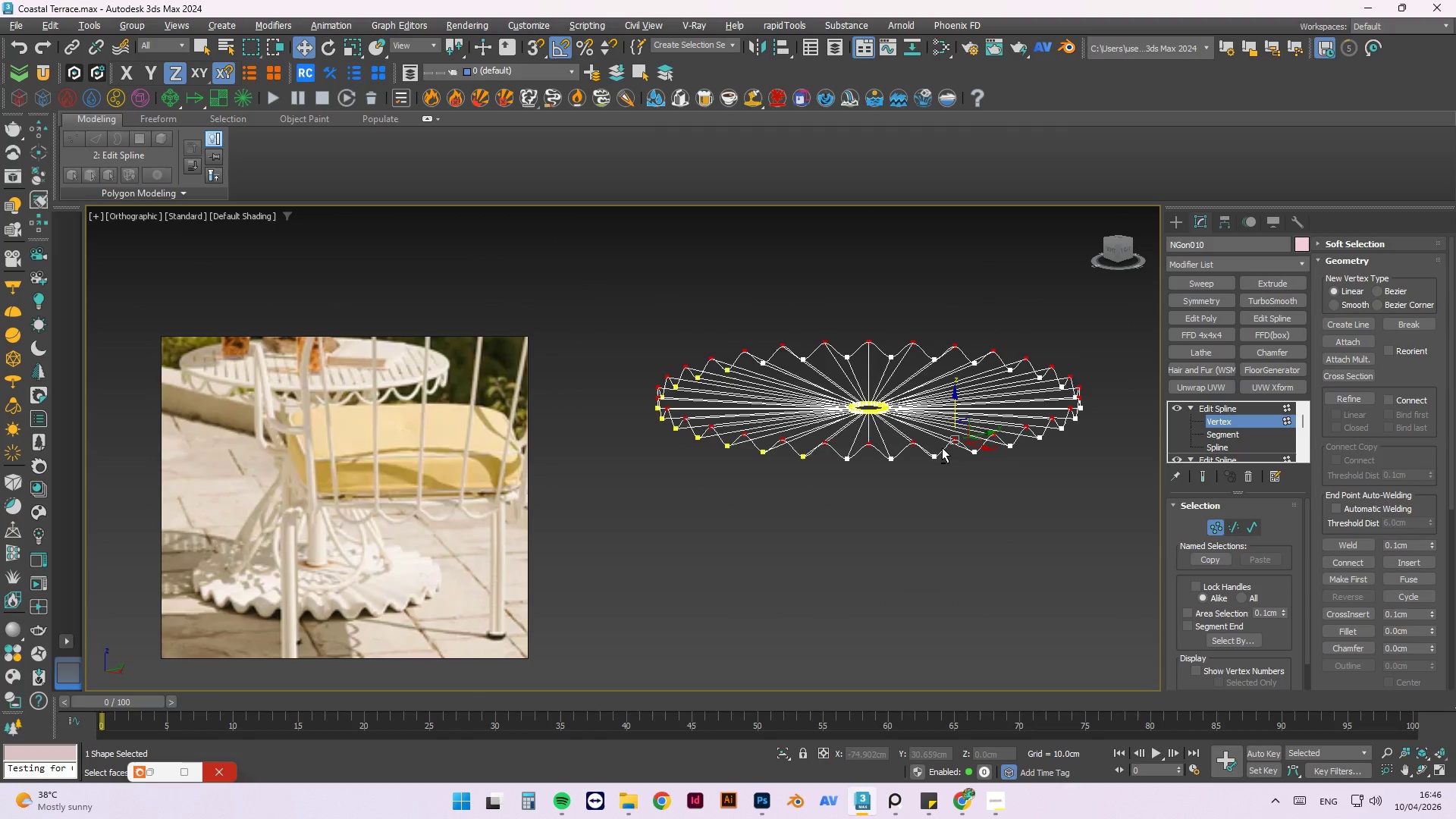 
key(Alt+AltLeft)
 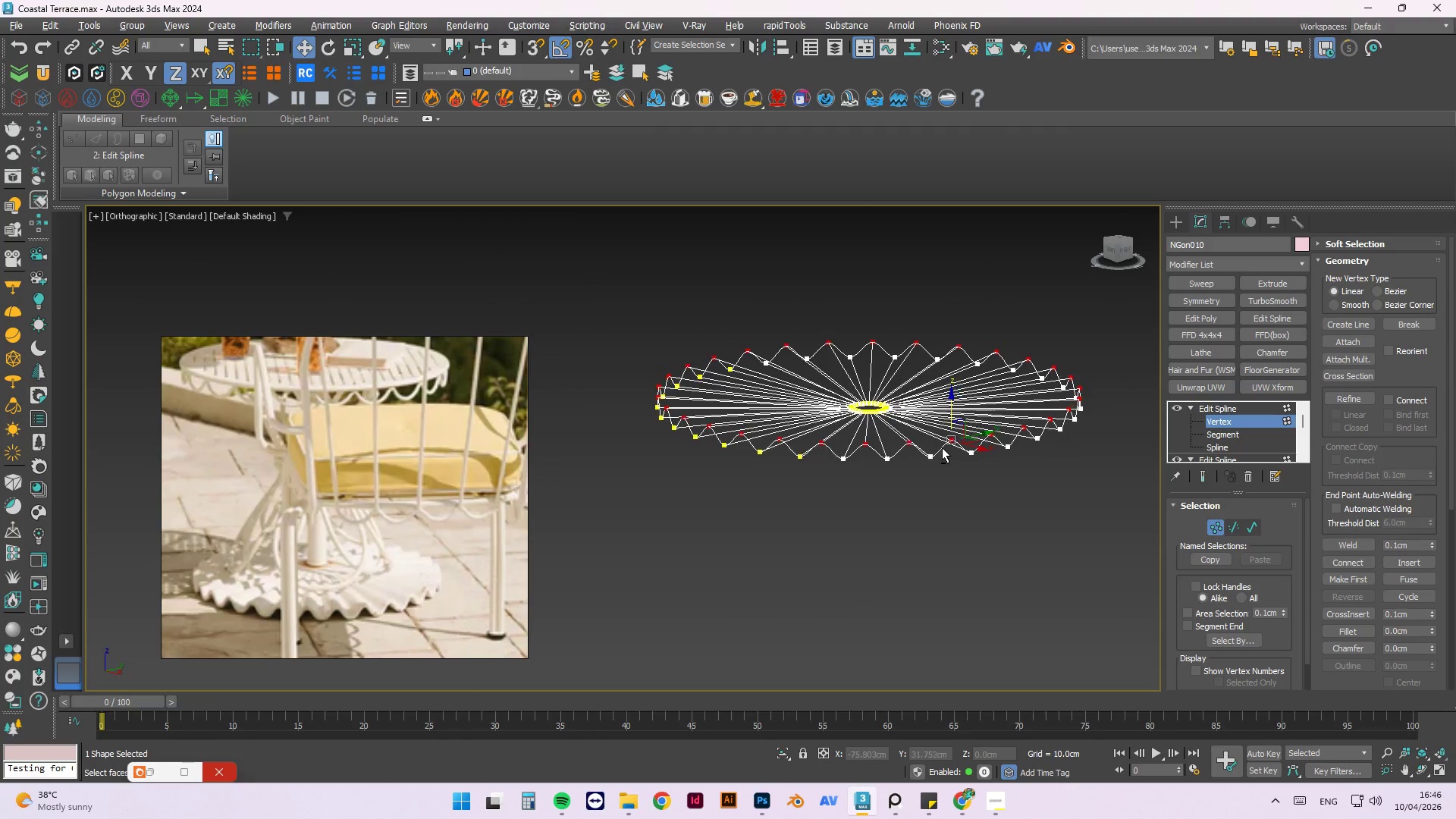 
key(Alt+AltLeft)
 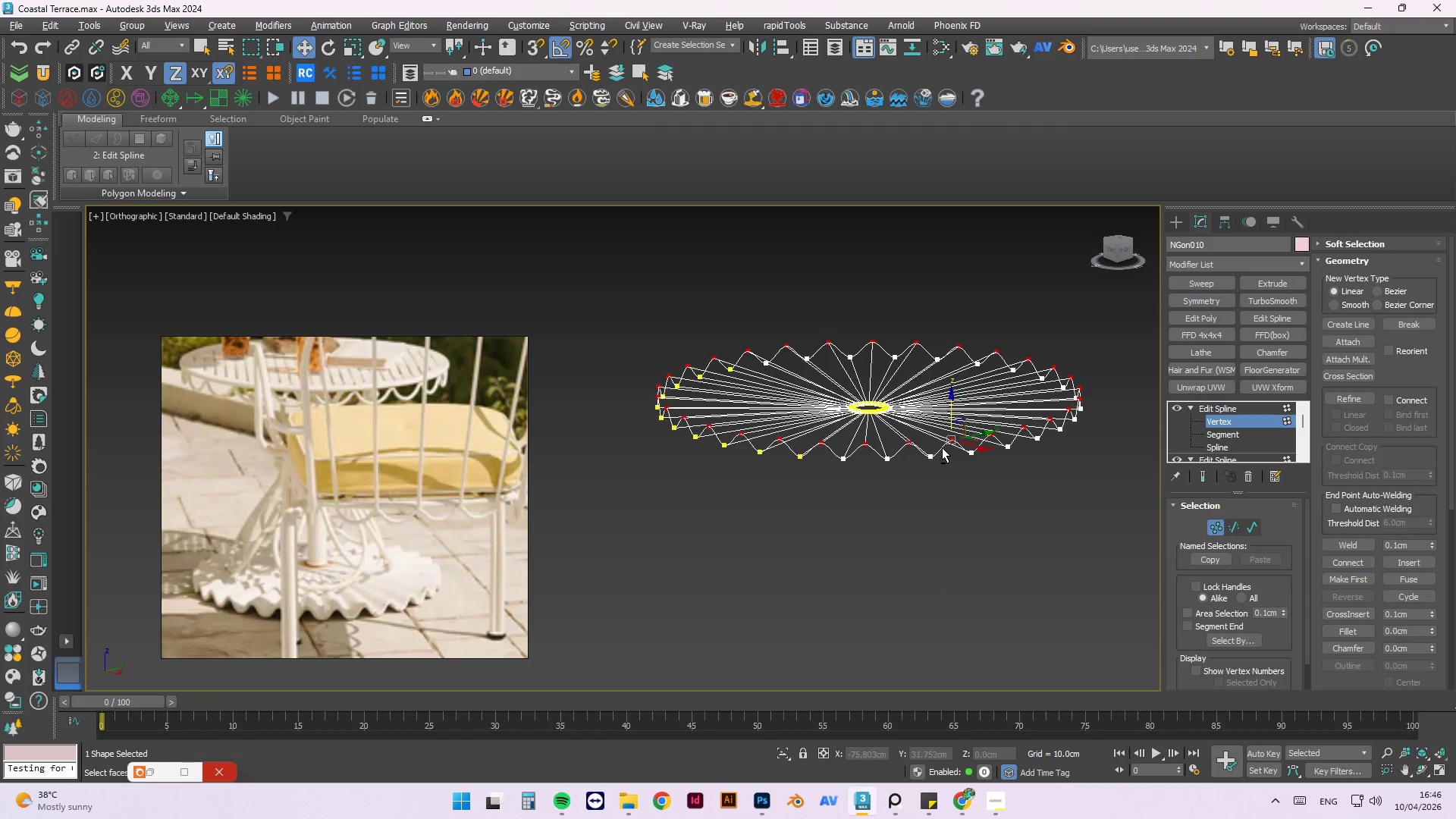 
key(Alt+AltLeft)
 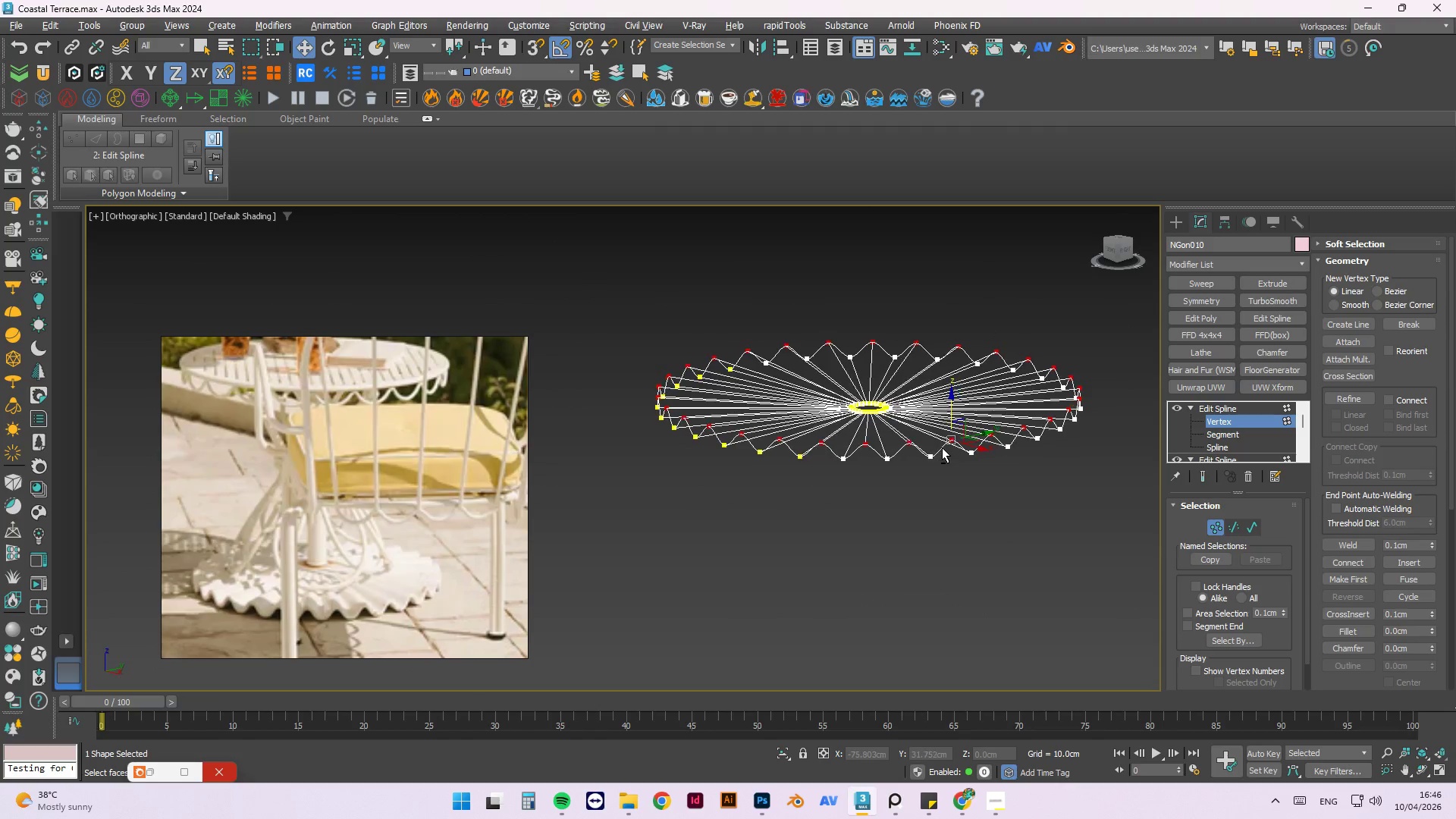 
key(Alt+AltLeft)
 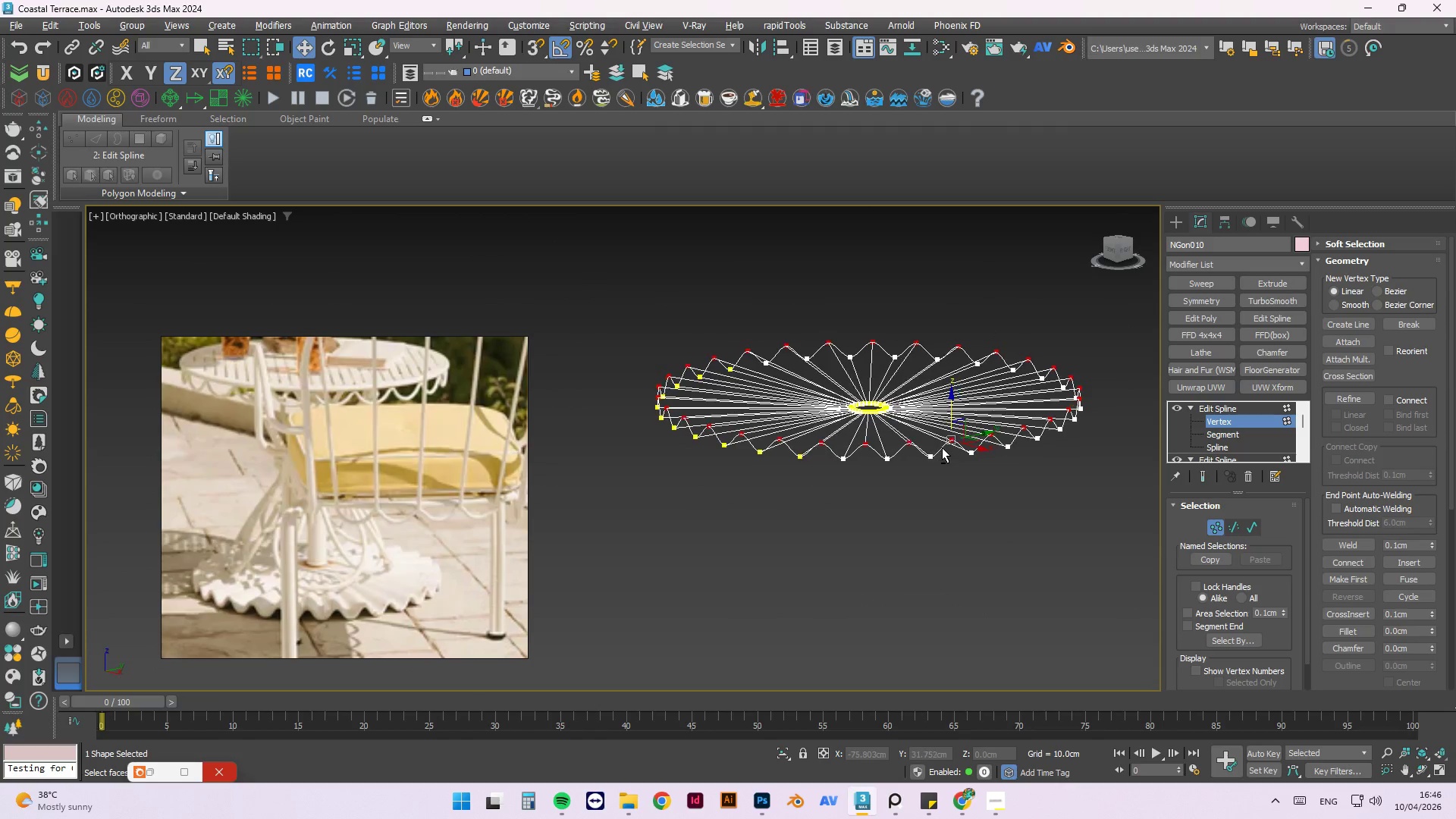 
key(Alt+AltLeft)
 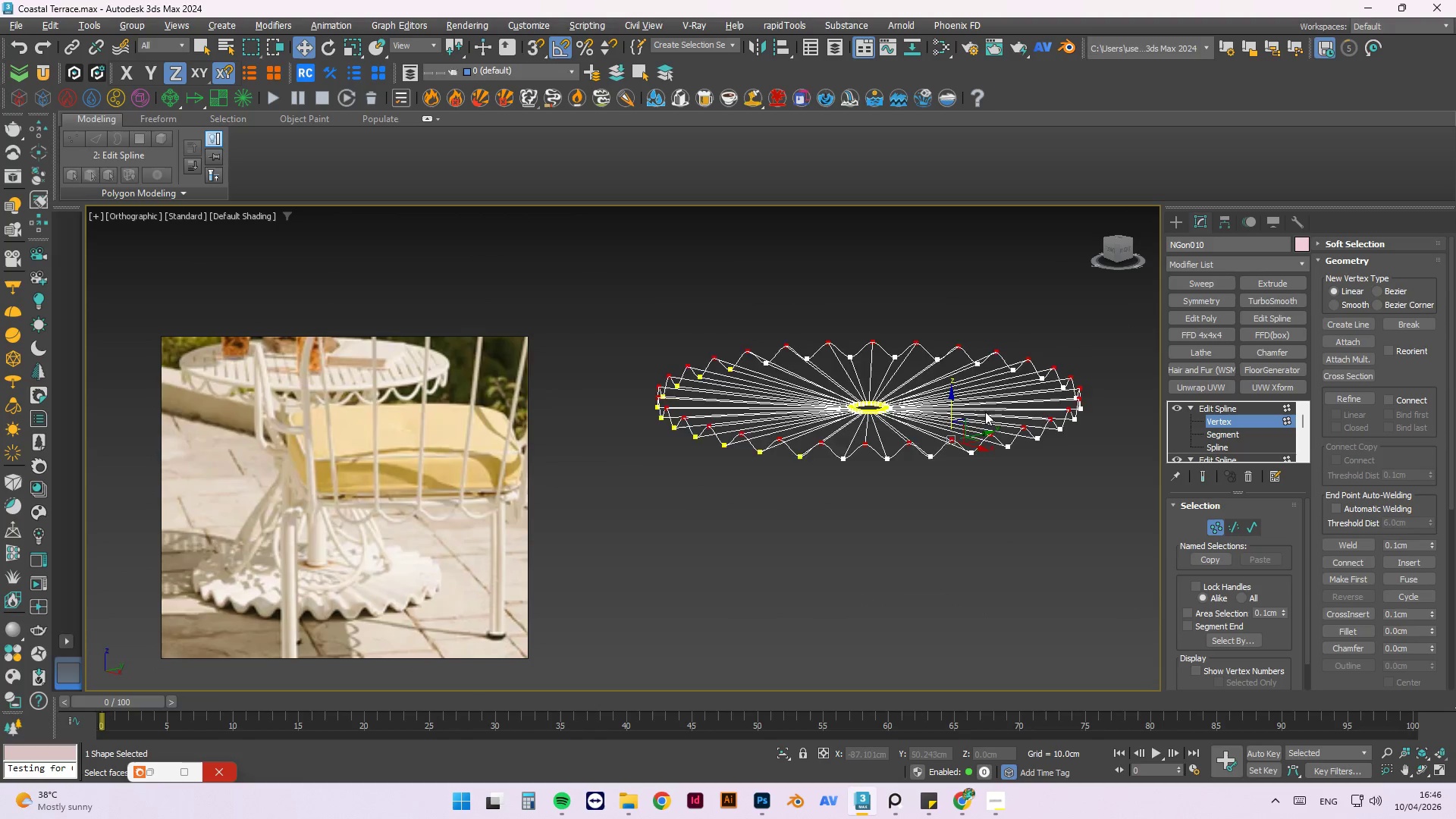 
scroll: coordinate [833, 523], scroll_direction: up, amount: 4.0
 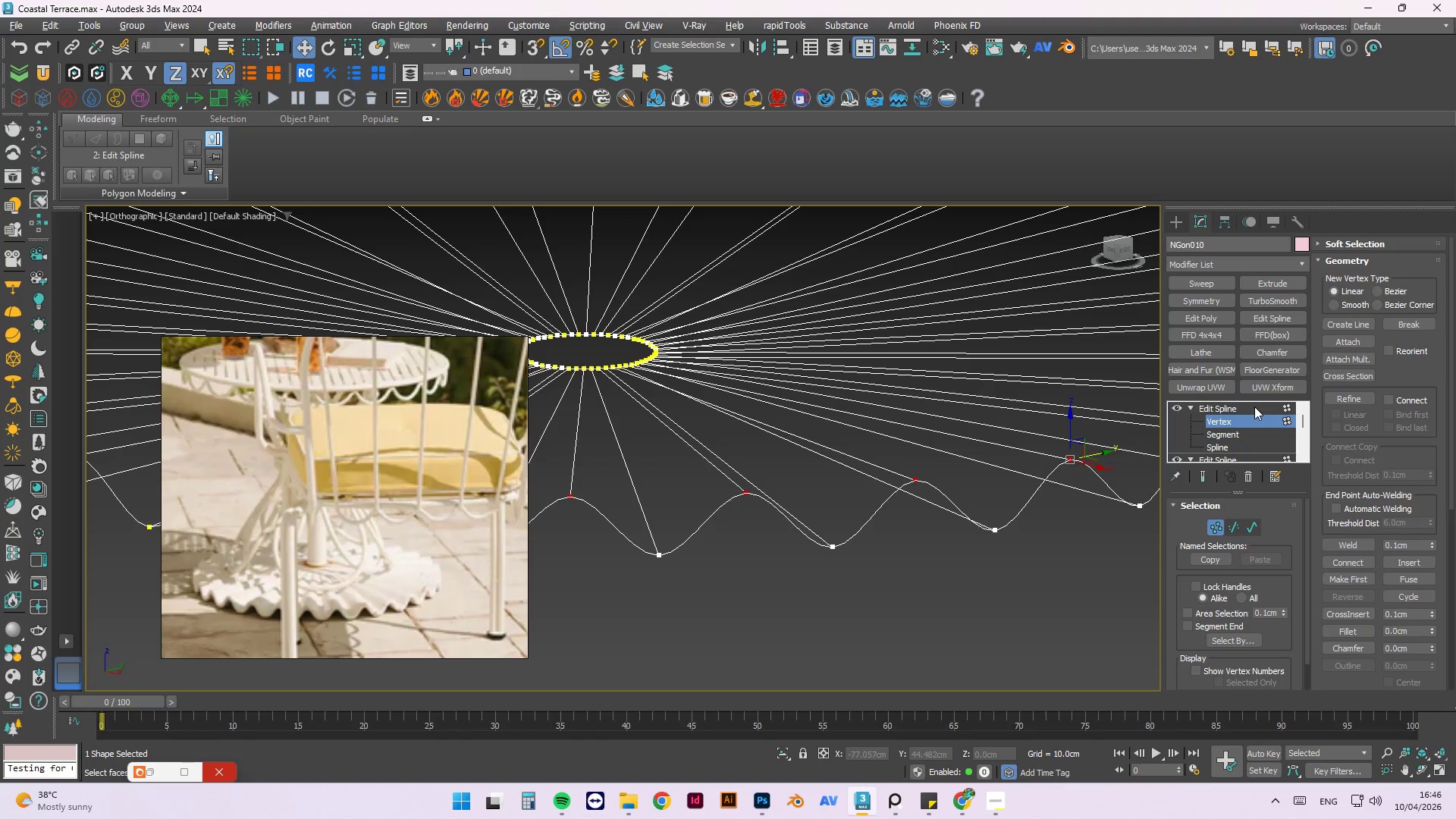 
wait(5.8)
 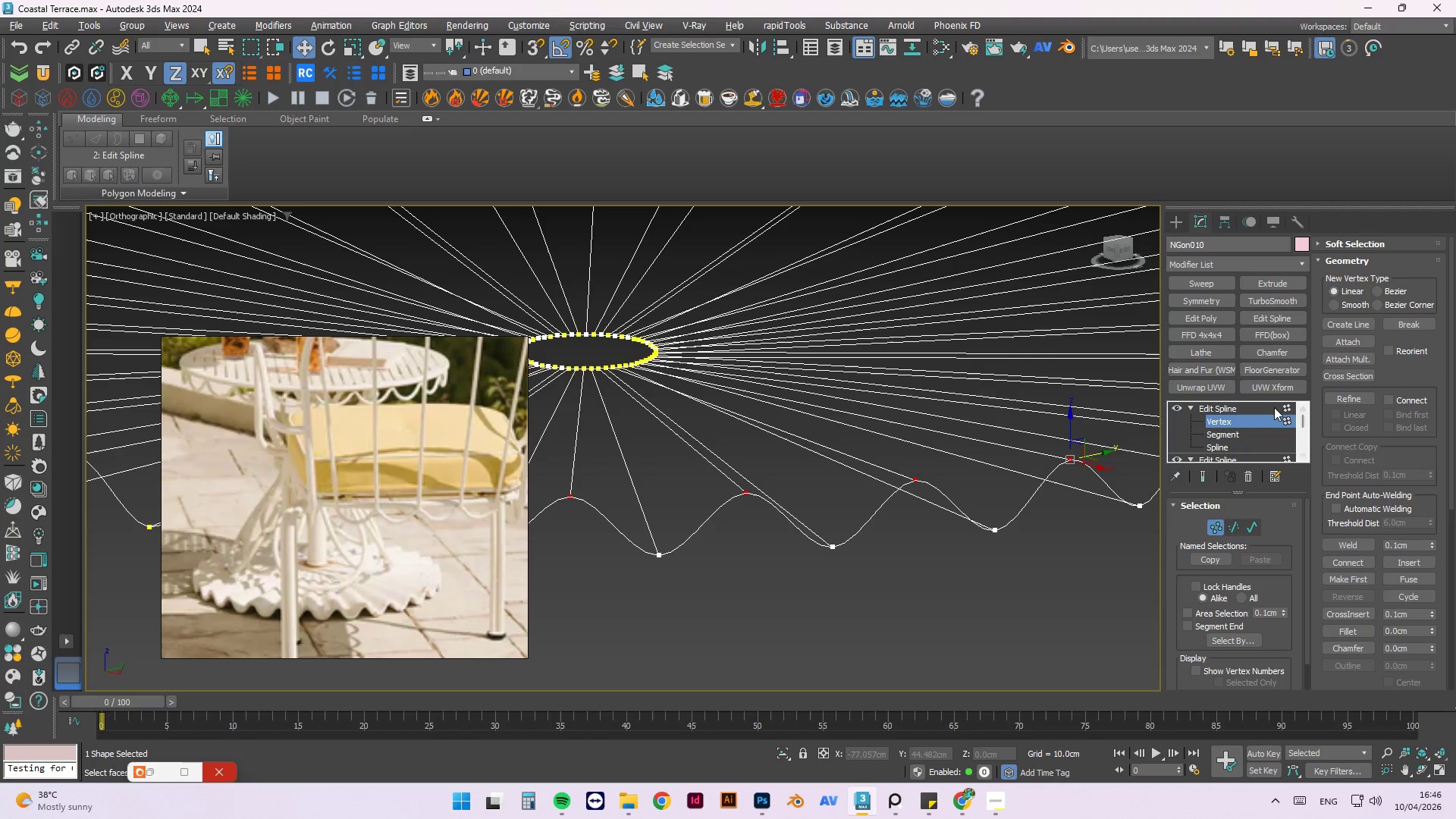 
scroll: coordinate [1007, 372], scroll_direction: down, amount: 5.0
 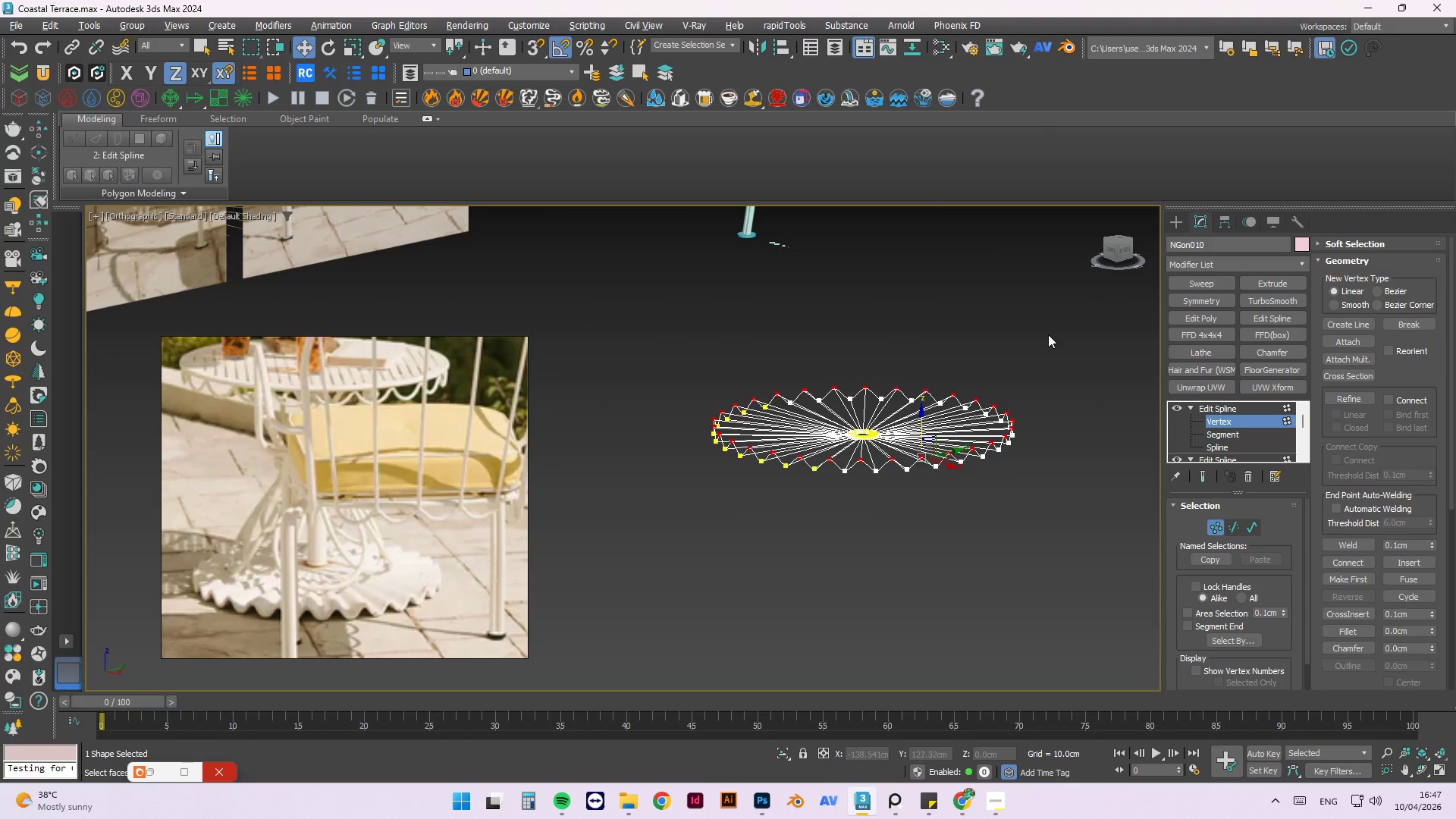 
scroll: coordinate [1243, 431], scroll_direction: up, amount: 3.0
 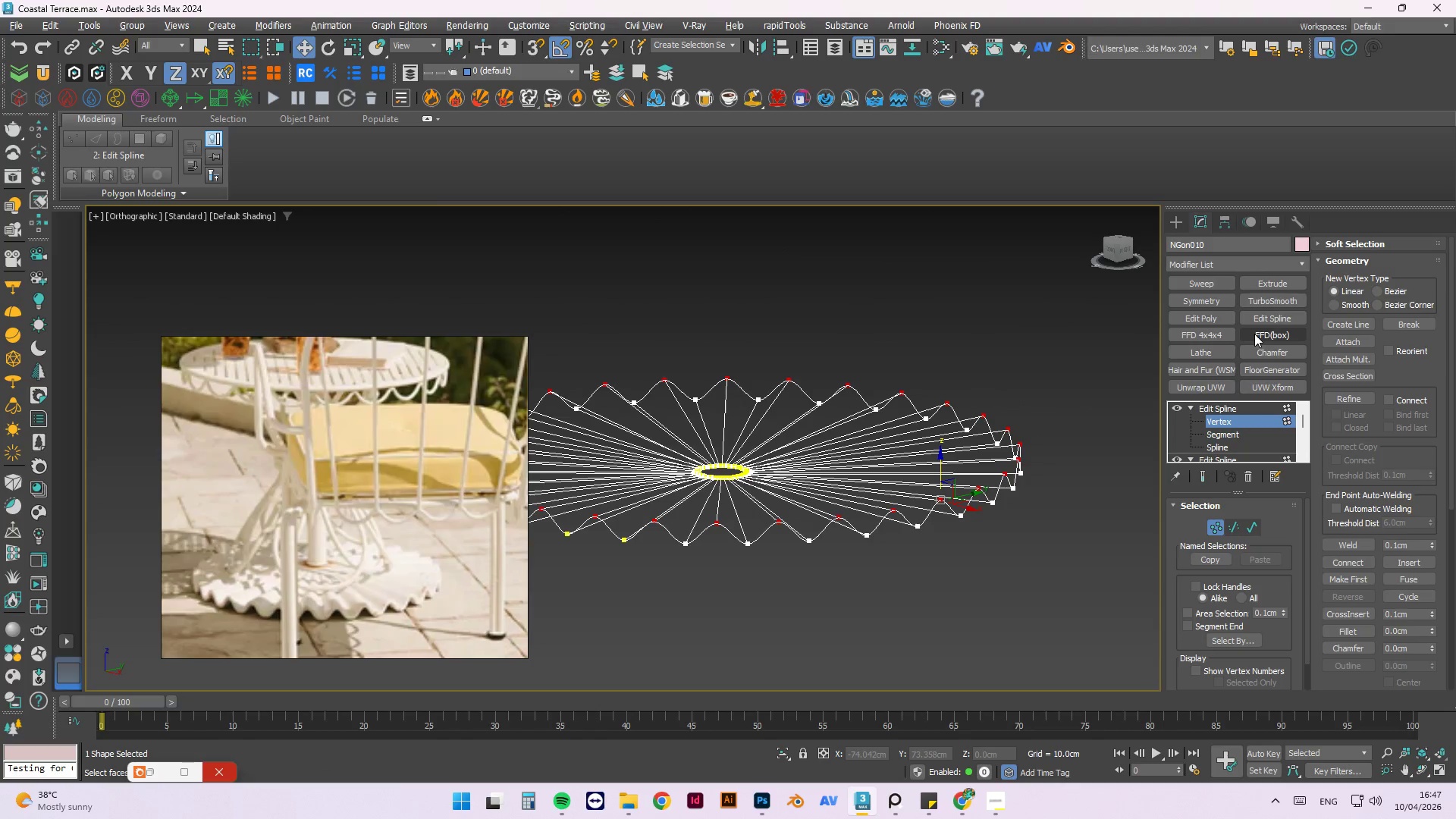 
left_click([1229, 249])
 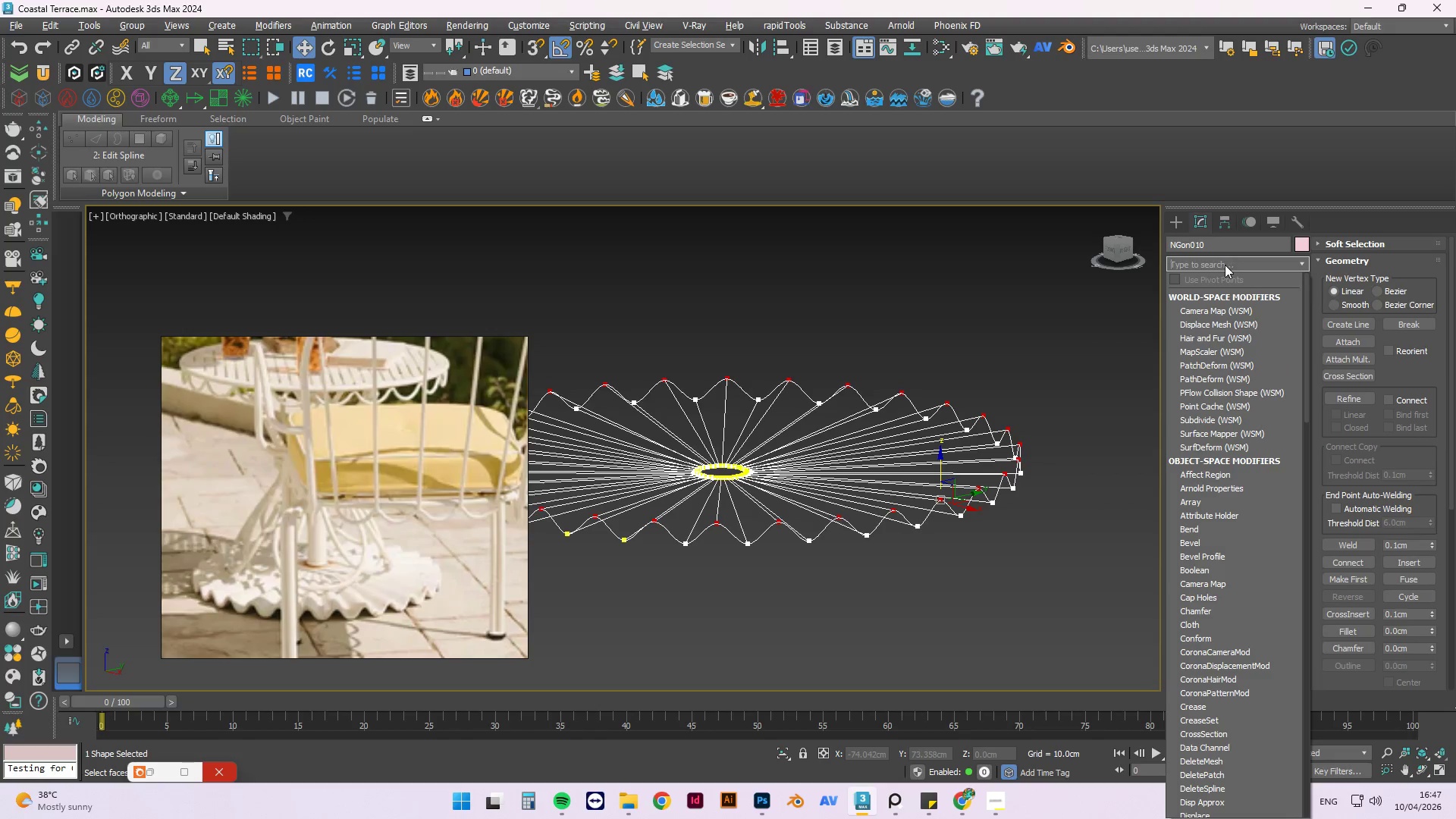 
type(shel)
 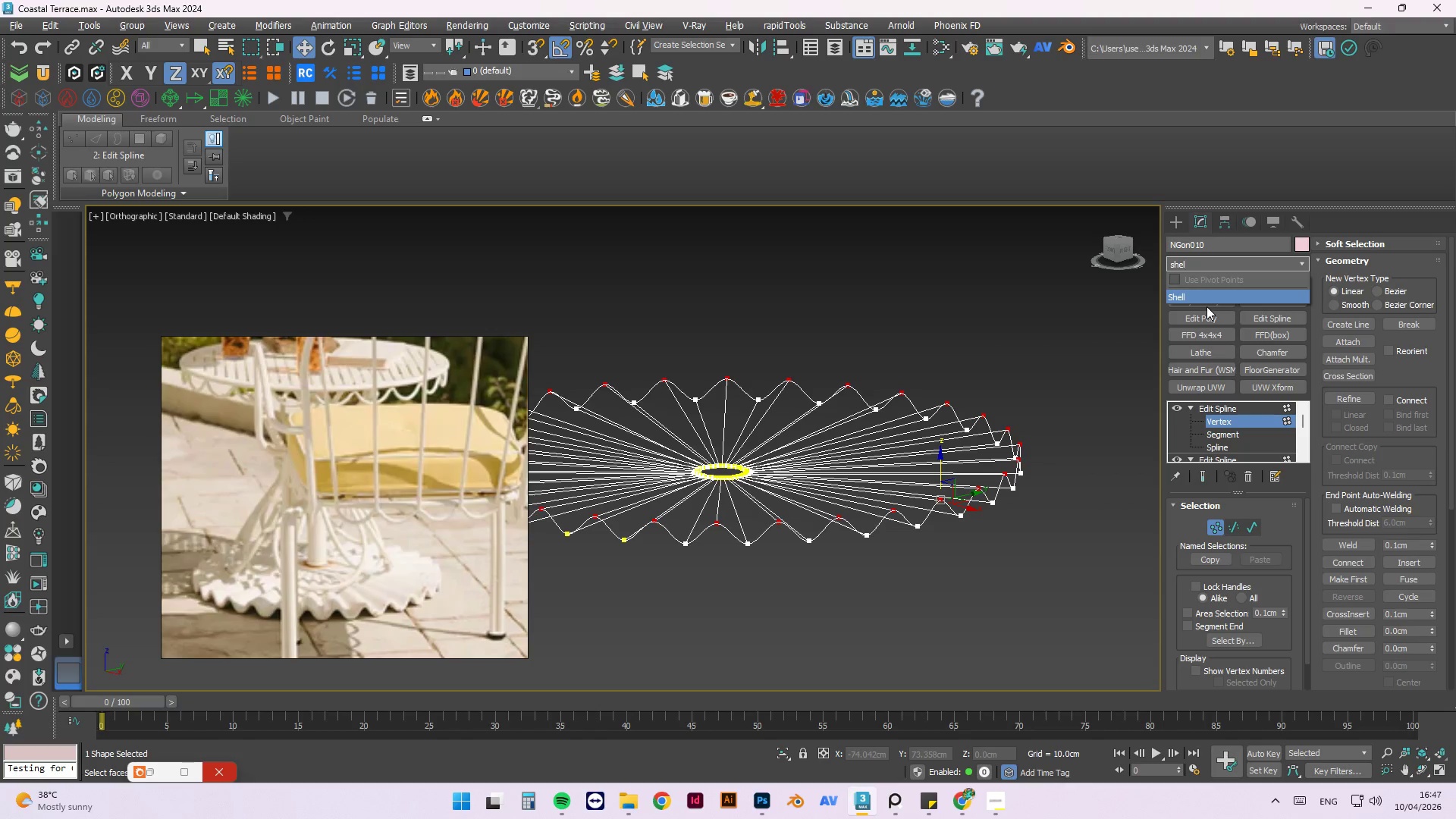 
left_click([1202, 293])
 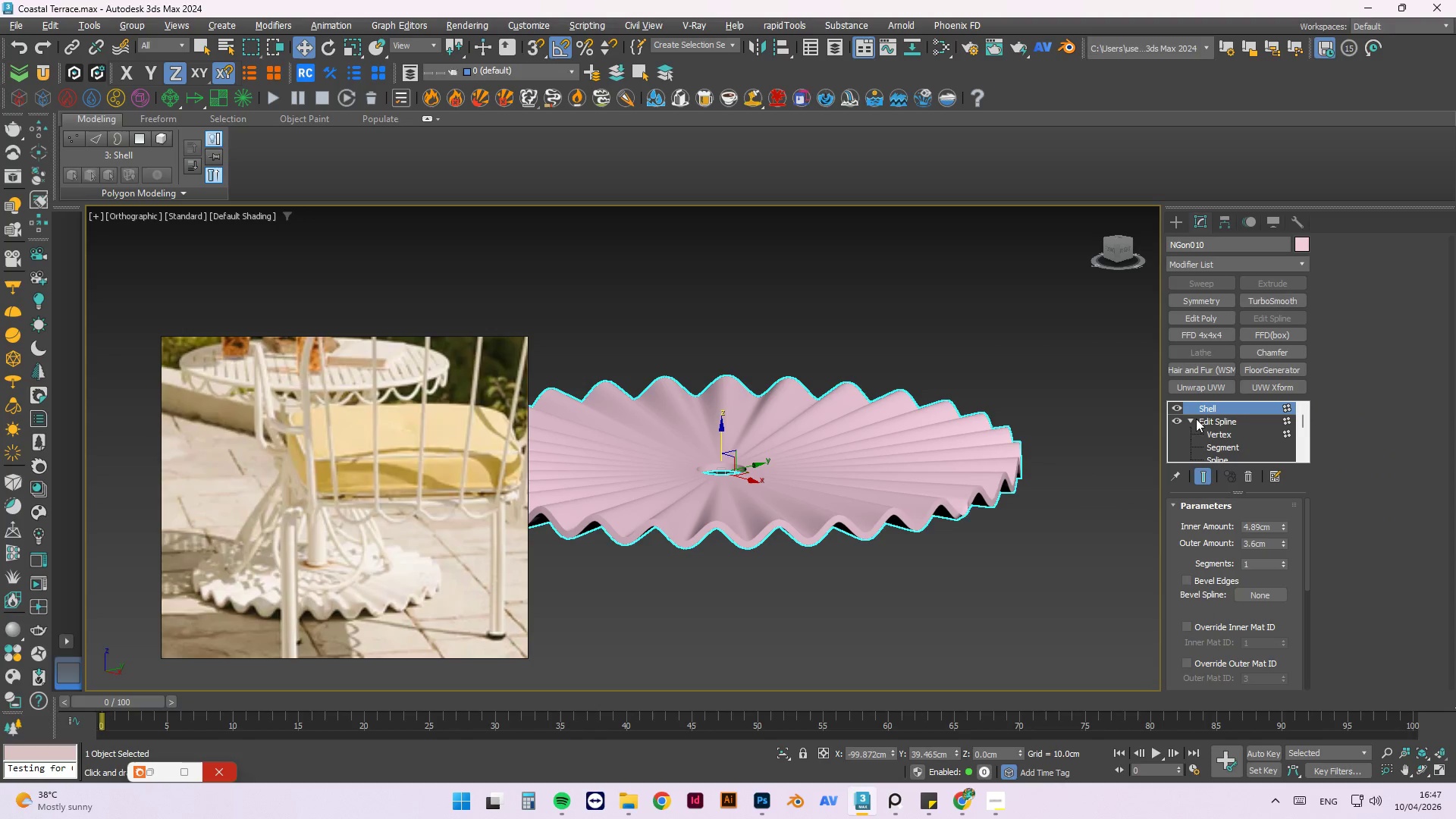 
left_click([1249, 475])
 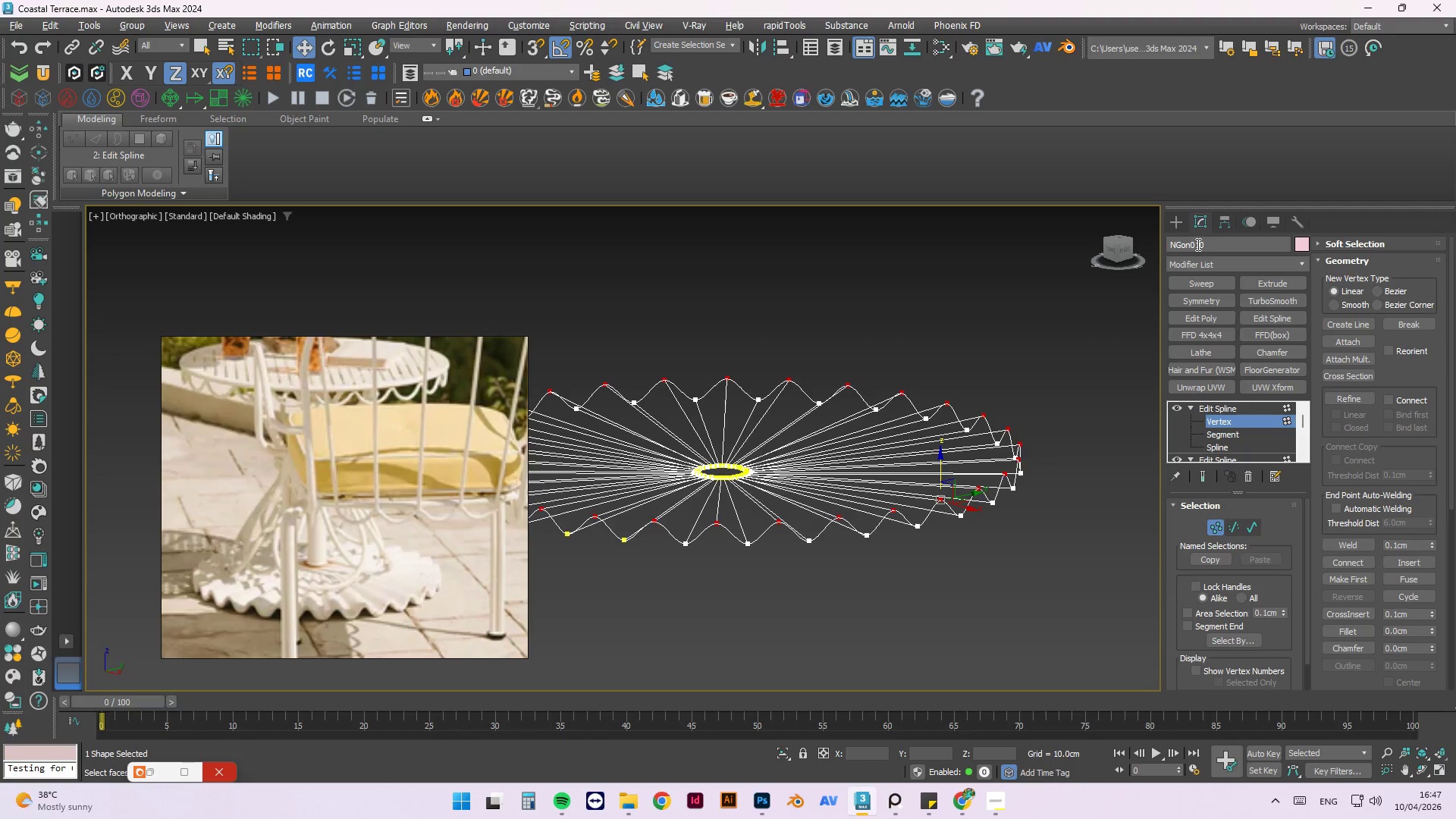 
left_click([1197, 262])
 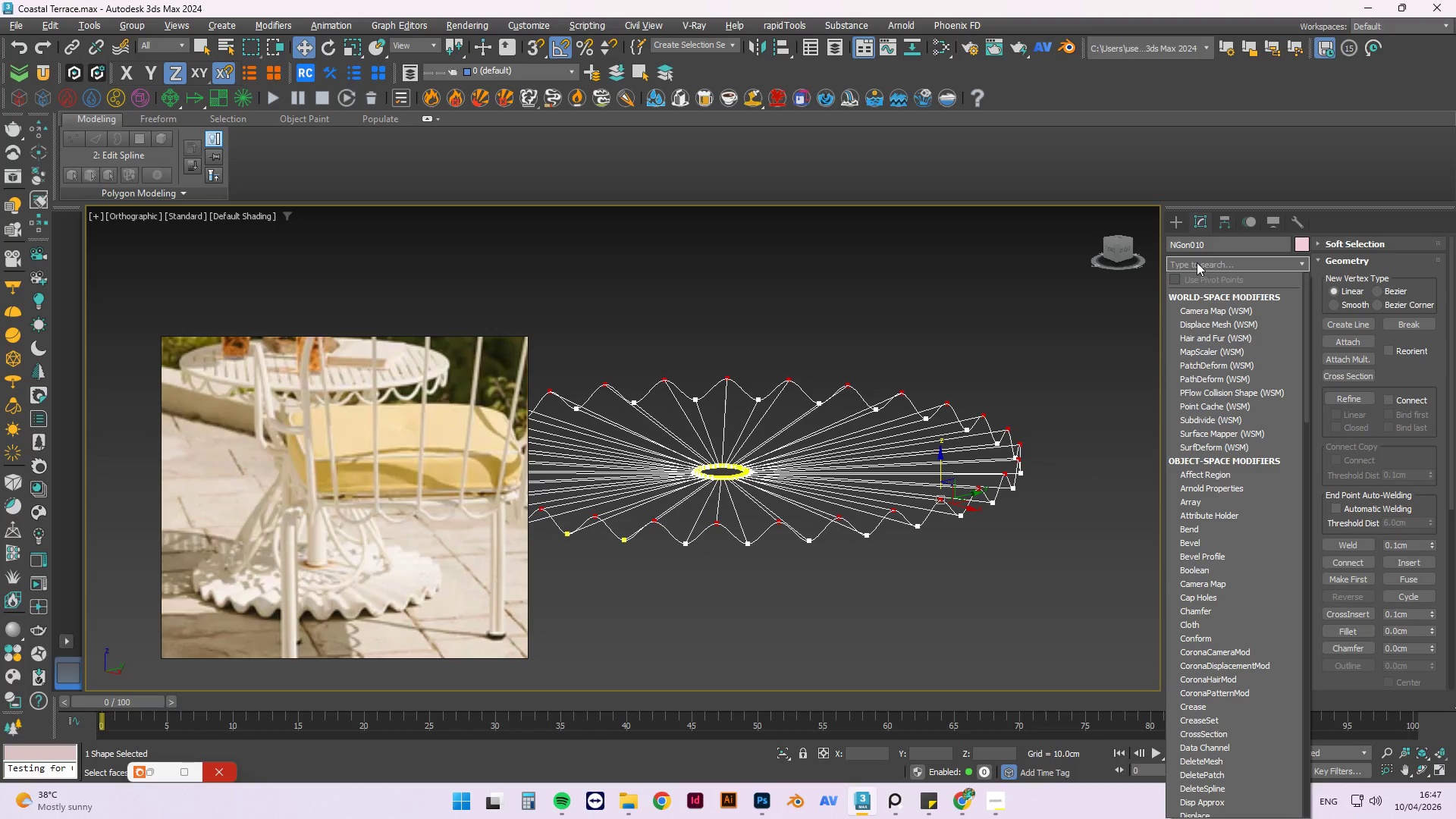 
key(N)
 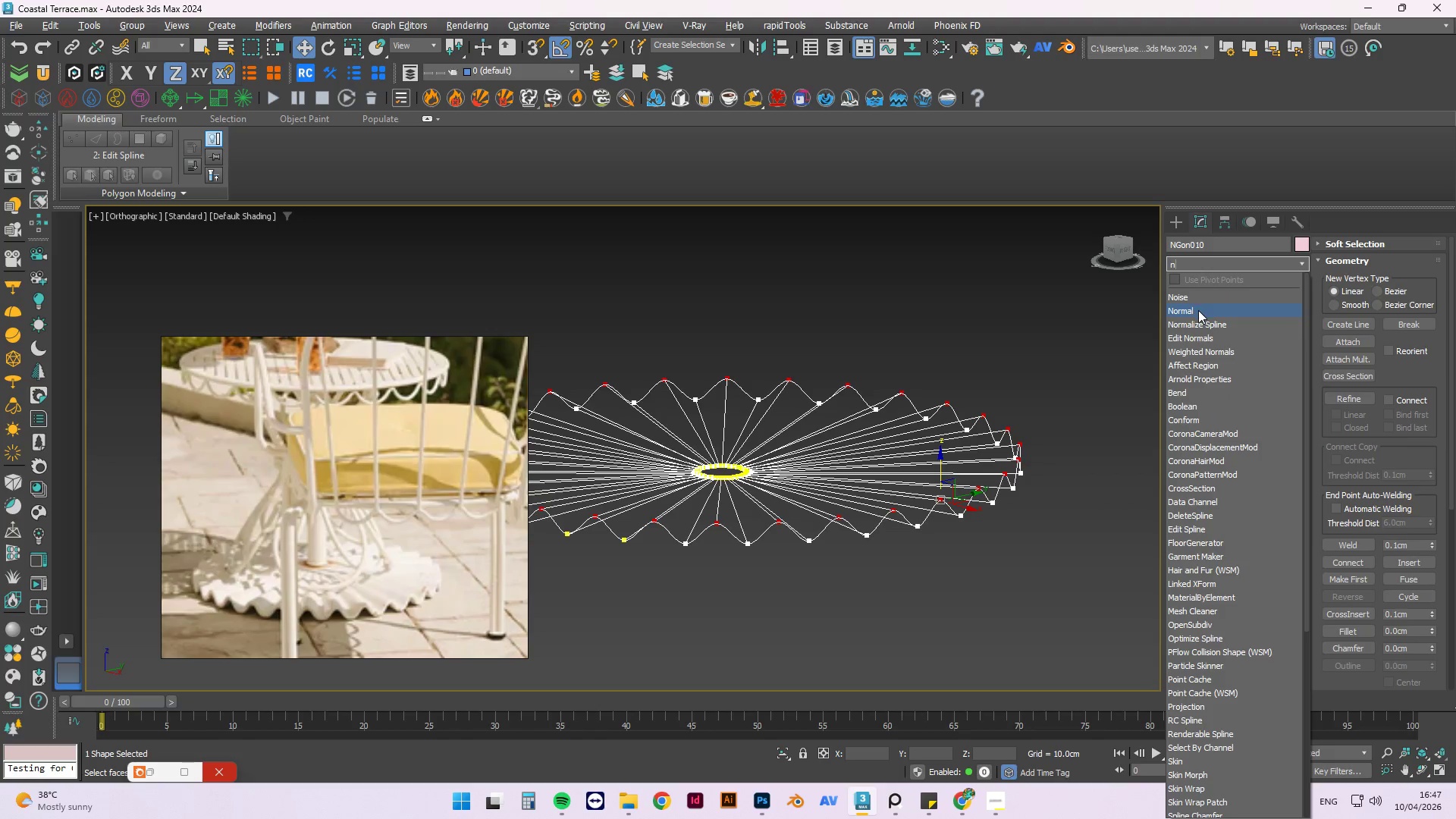 
left_click([1202, 322])
 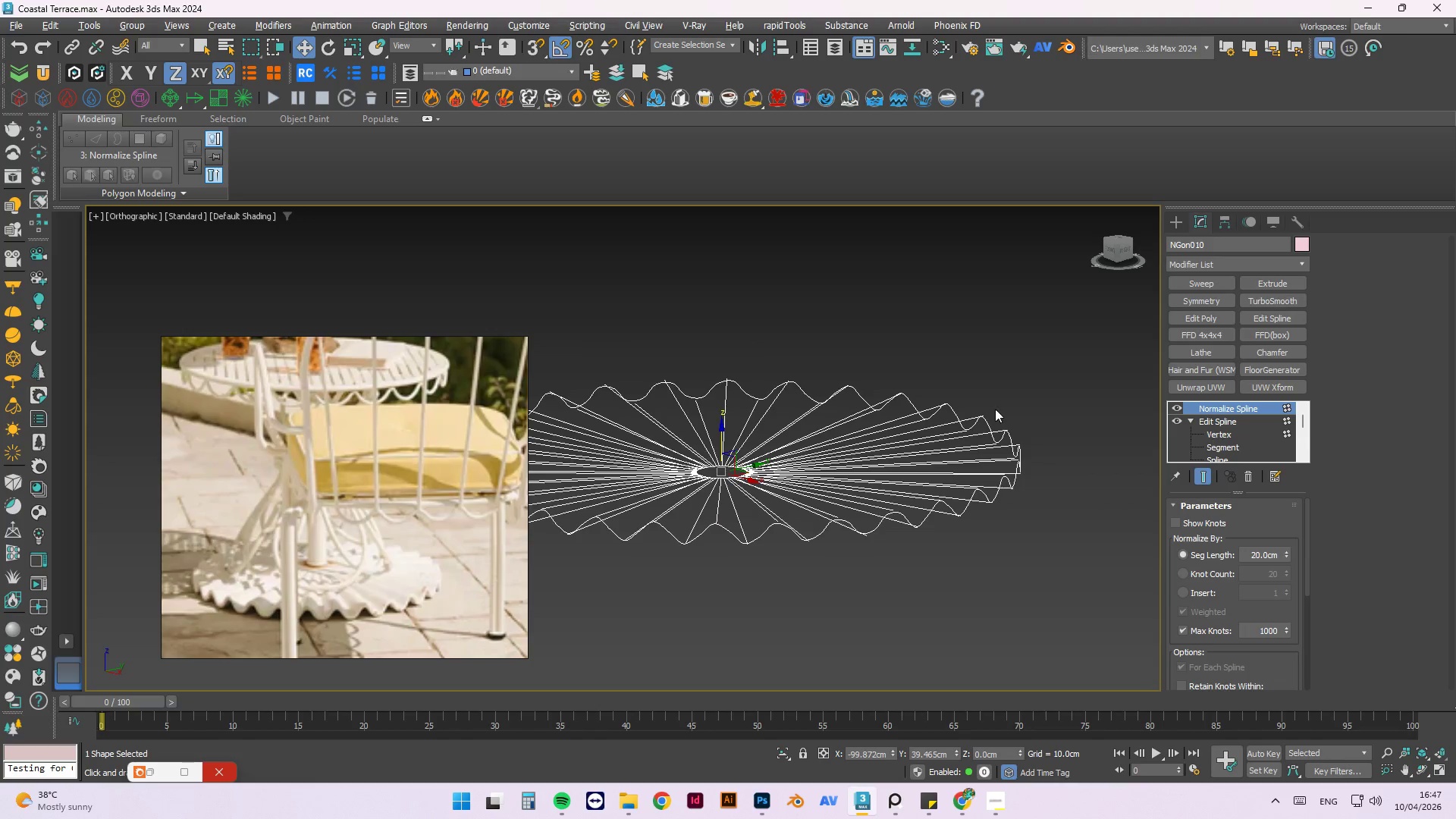 
scroll: coordinate [880, 506], scroll_direction: up, amount: 2.0
 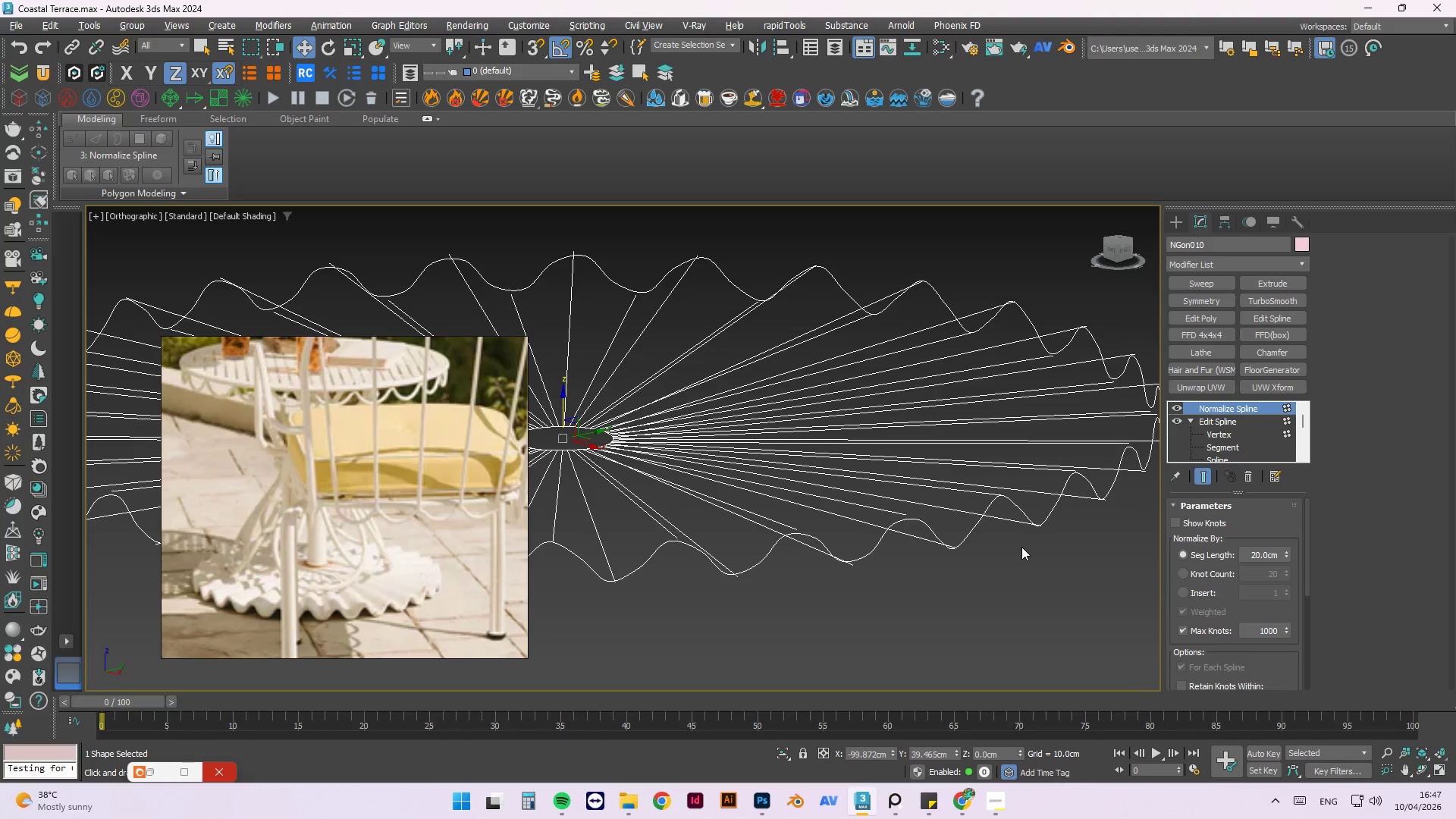 
scroll: coordinate [1040, 498], scroll_direction: down, amount: 2.0
 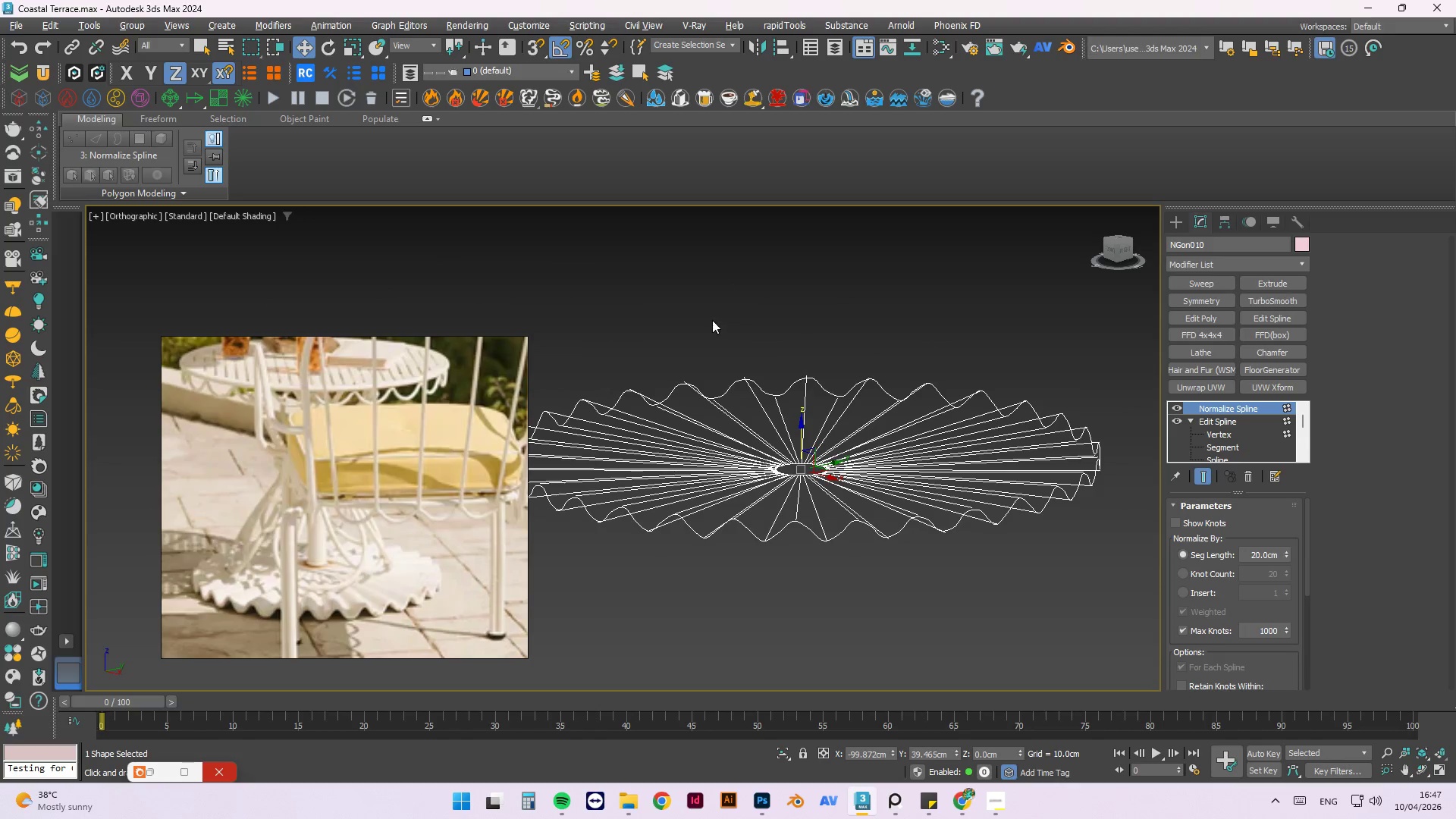 
scroll: coordinate [828, 410], scroll_direction: up, amount: 2.0
 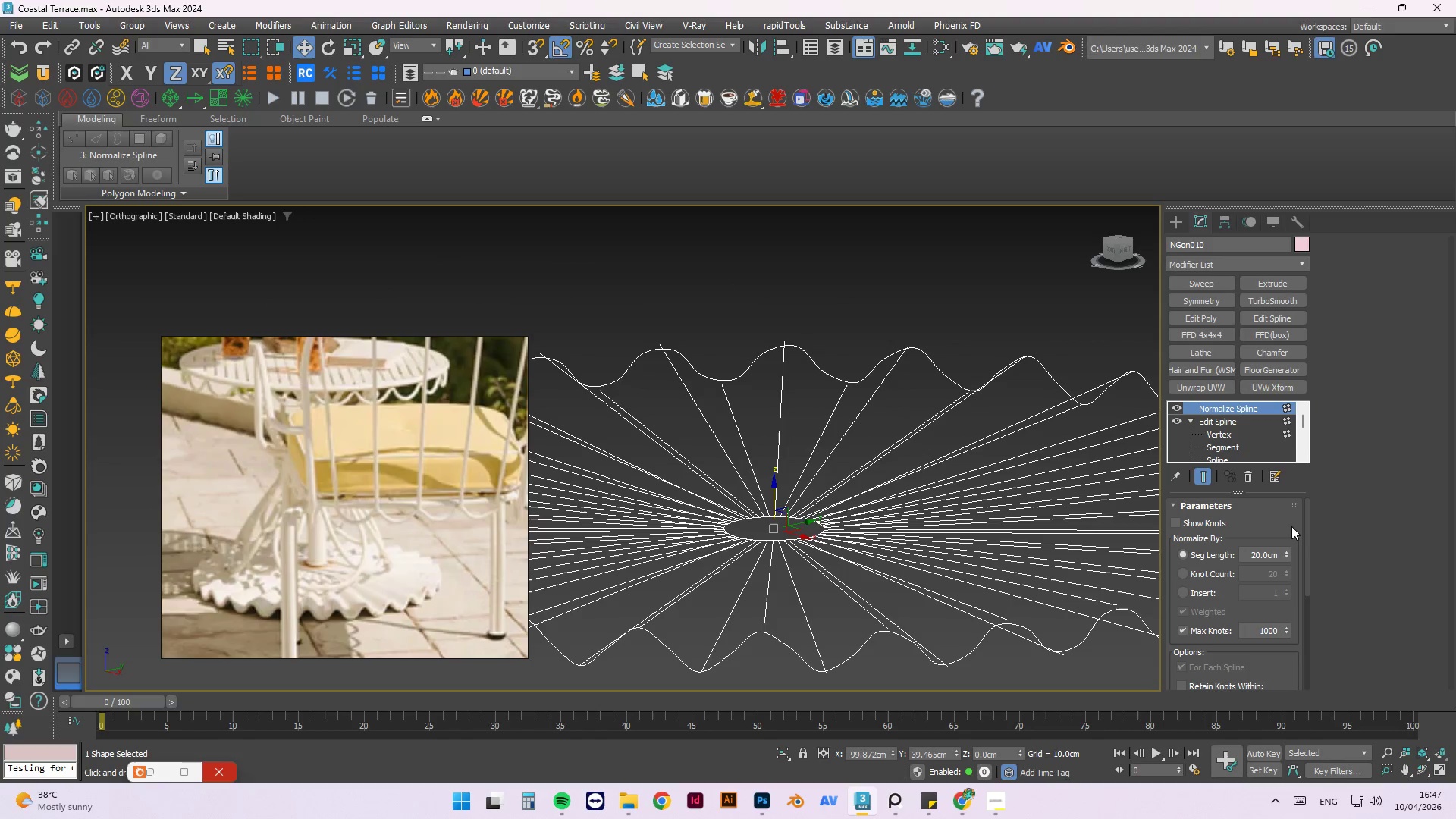 
scroll: coordinate [1284, 515], scroll_direction: down, amount: 2.0
 